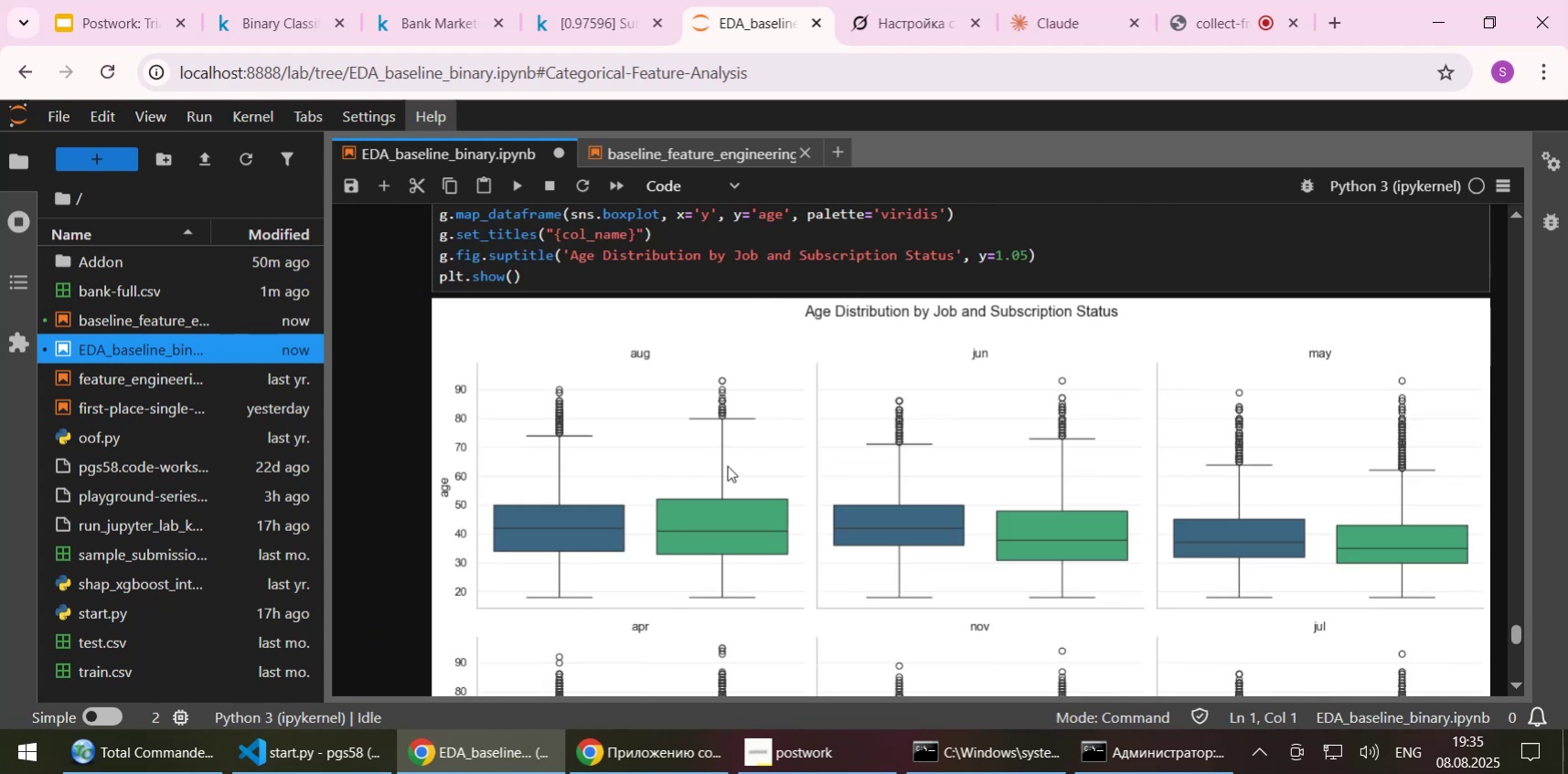 
scroll: coordinate [727, 465], scroll_direction: up, amount: 1.0
 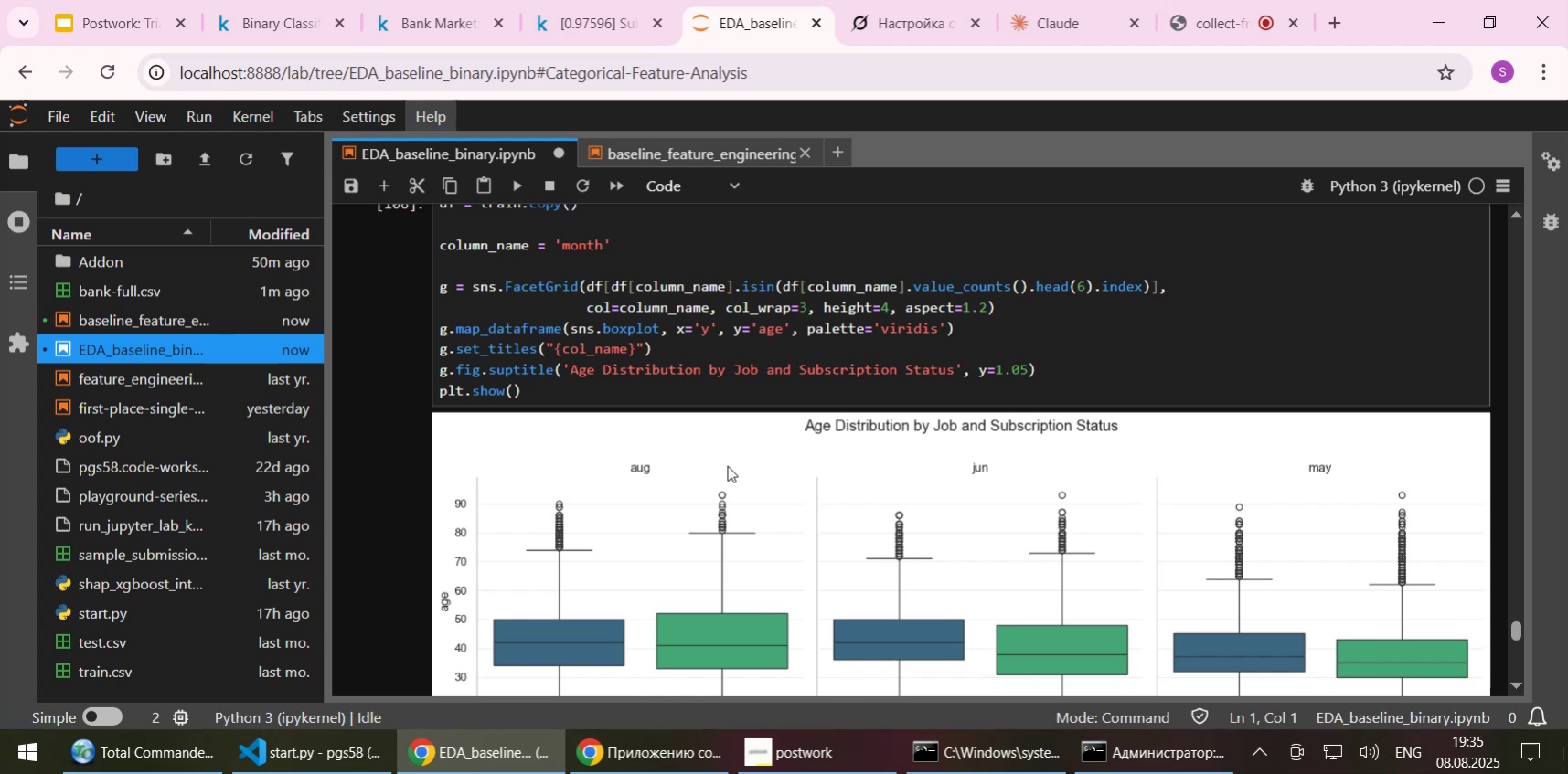 
scroll: coordinate [727, 465], scroll_direction: down, amount: 4.0
 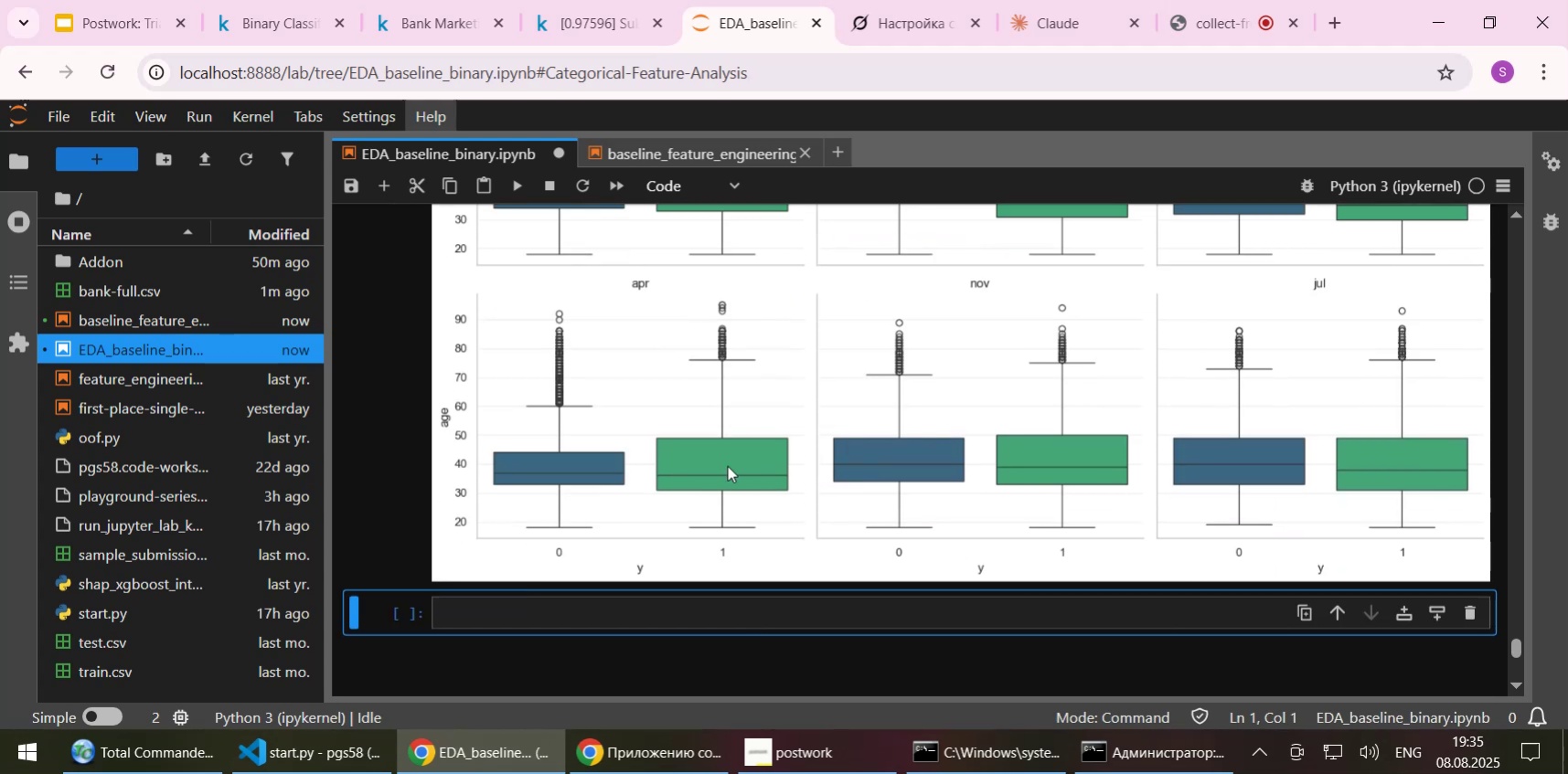 
scroll: coordinate [727, 471], scroll_direction: up, amount: 3.0
 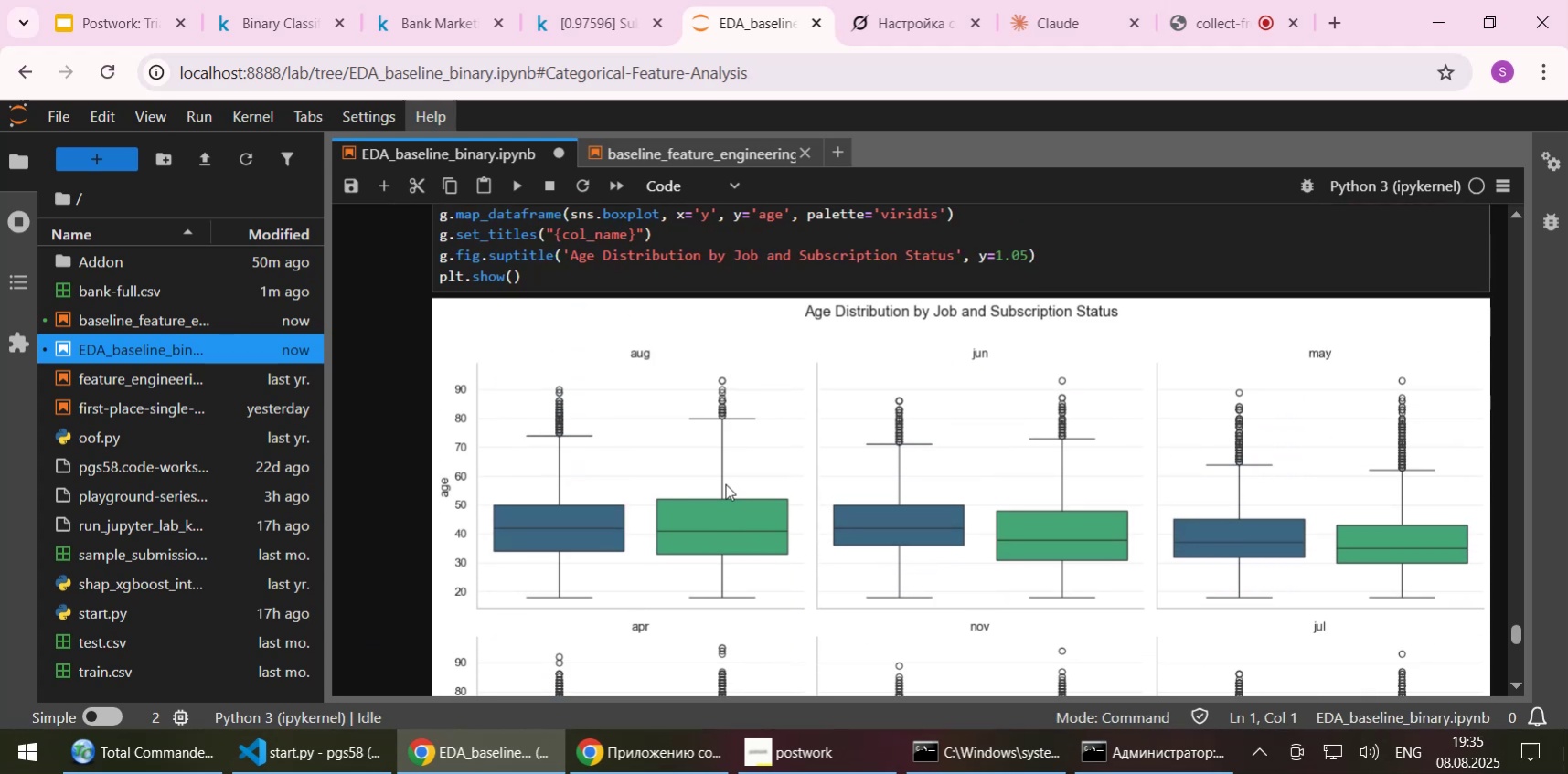 
scroll: coordinate [725, 483], scroll_direction: down, amount: 2.0
 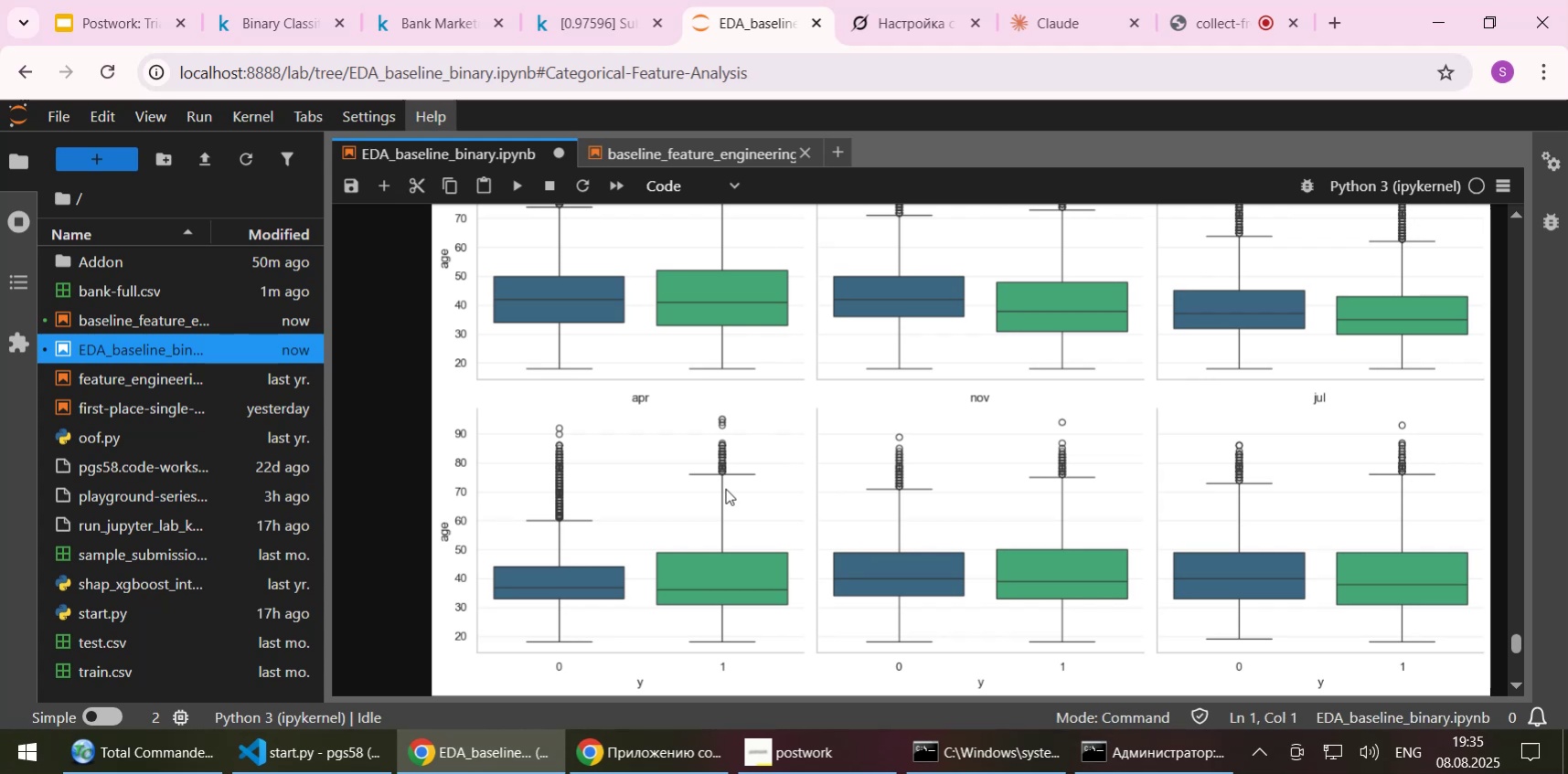 
scroll: coordinate [725, 488], scroll_direction: up, amount: 5.0
 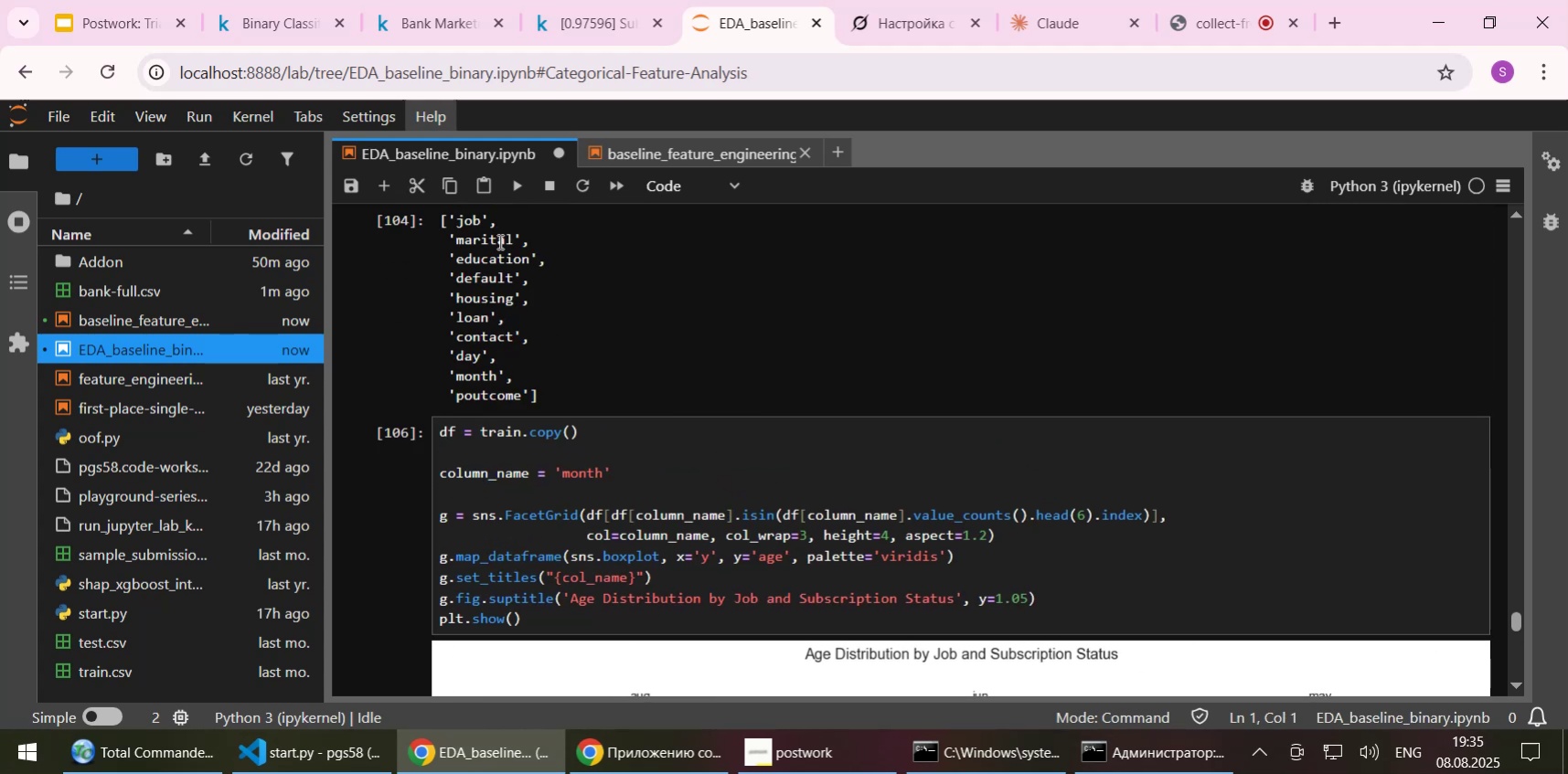 
double_click([498, 241])
 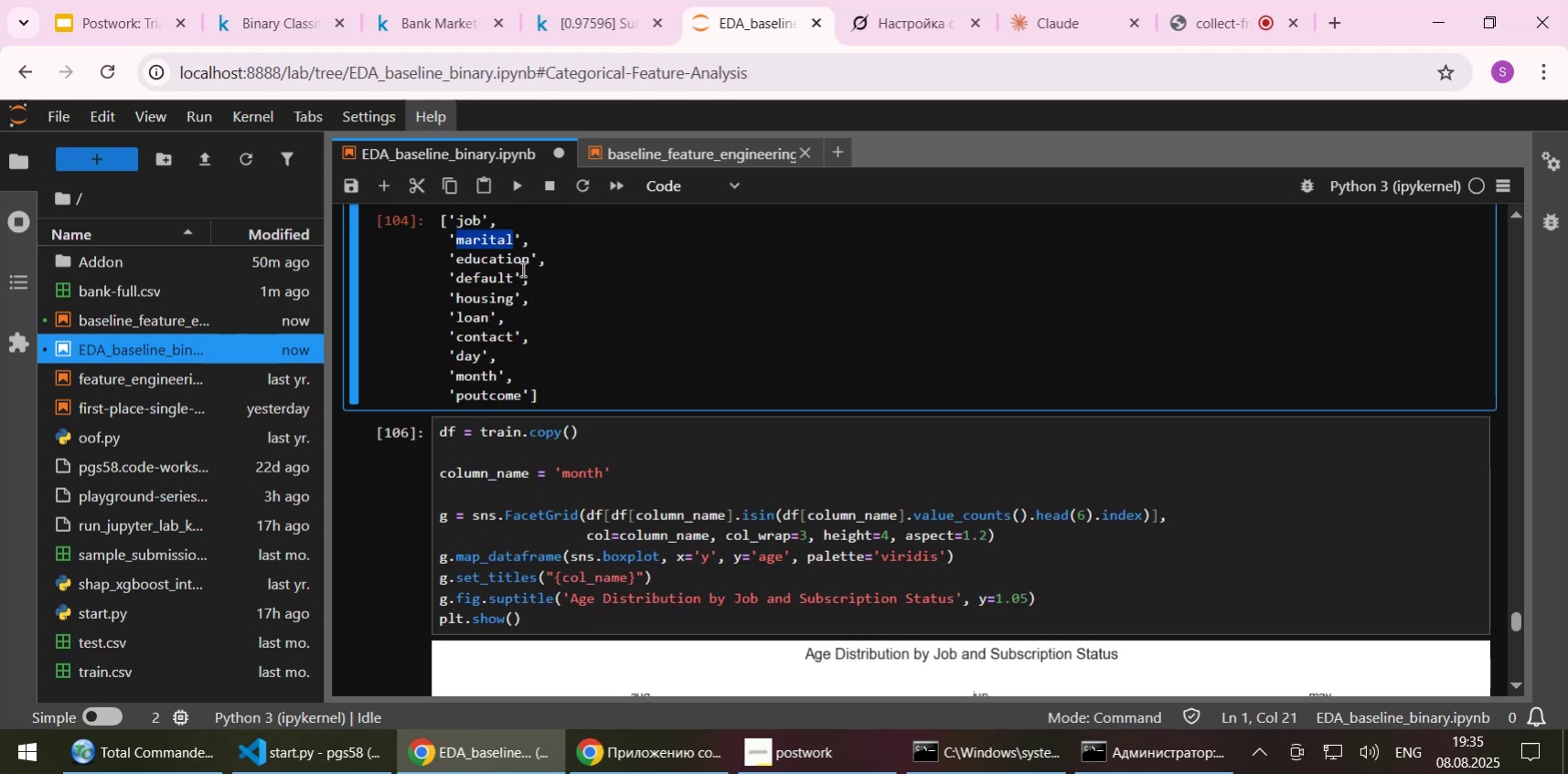 
key(Control+C)
 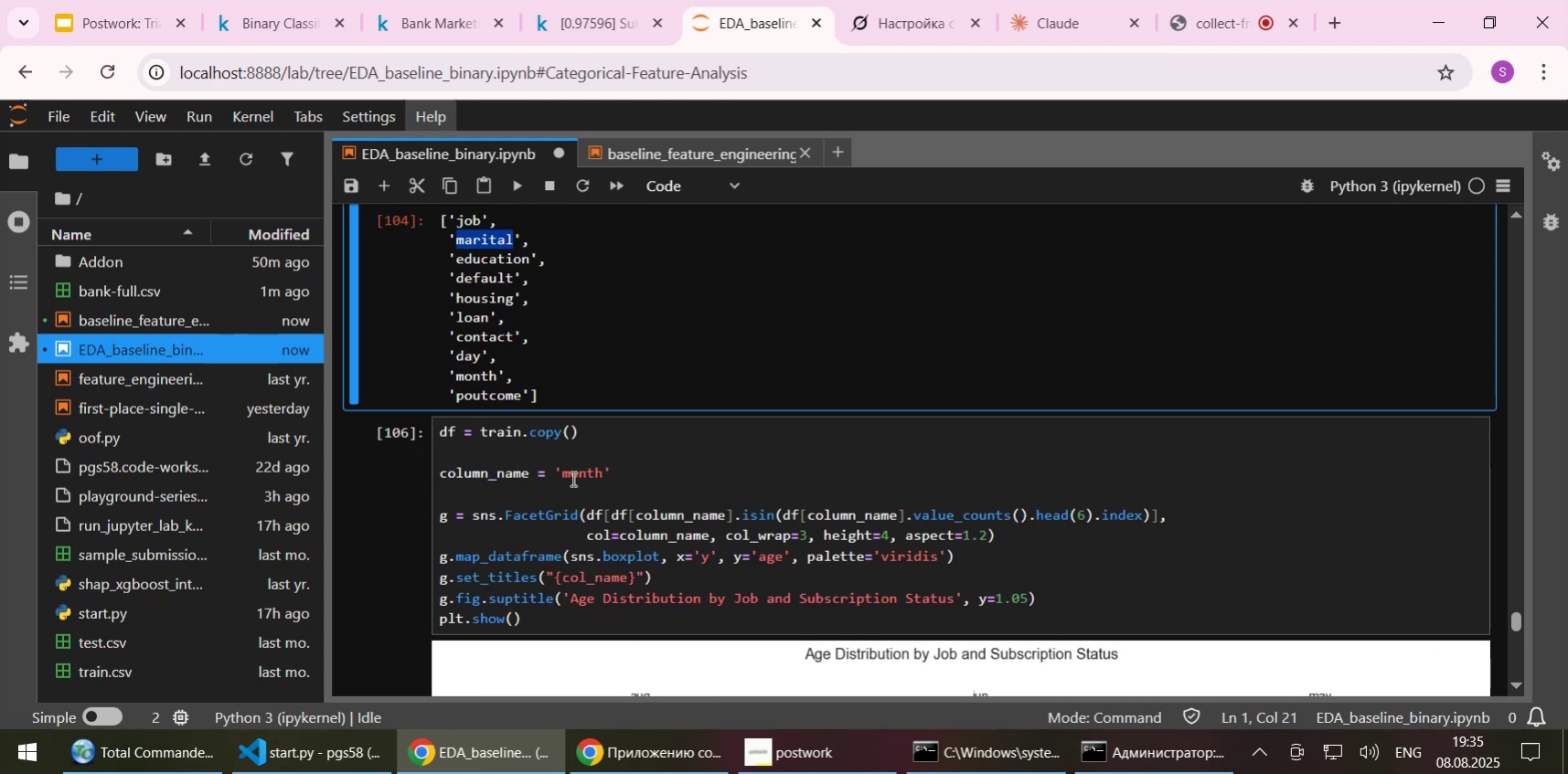 
double_click([571, 478])
 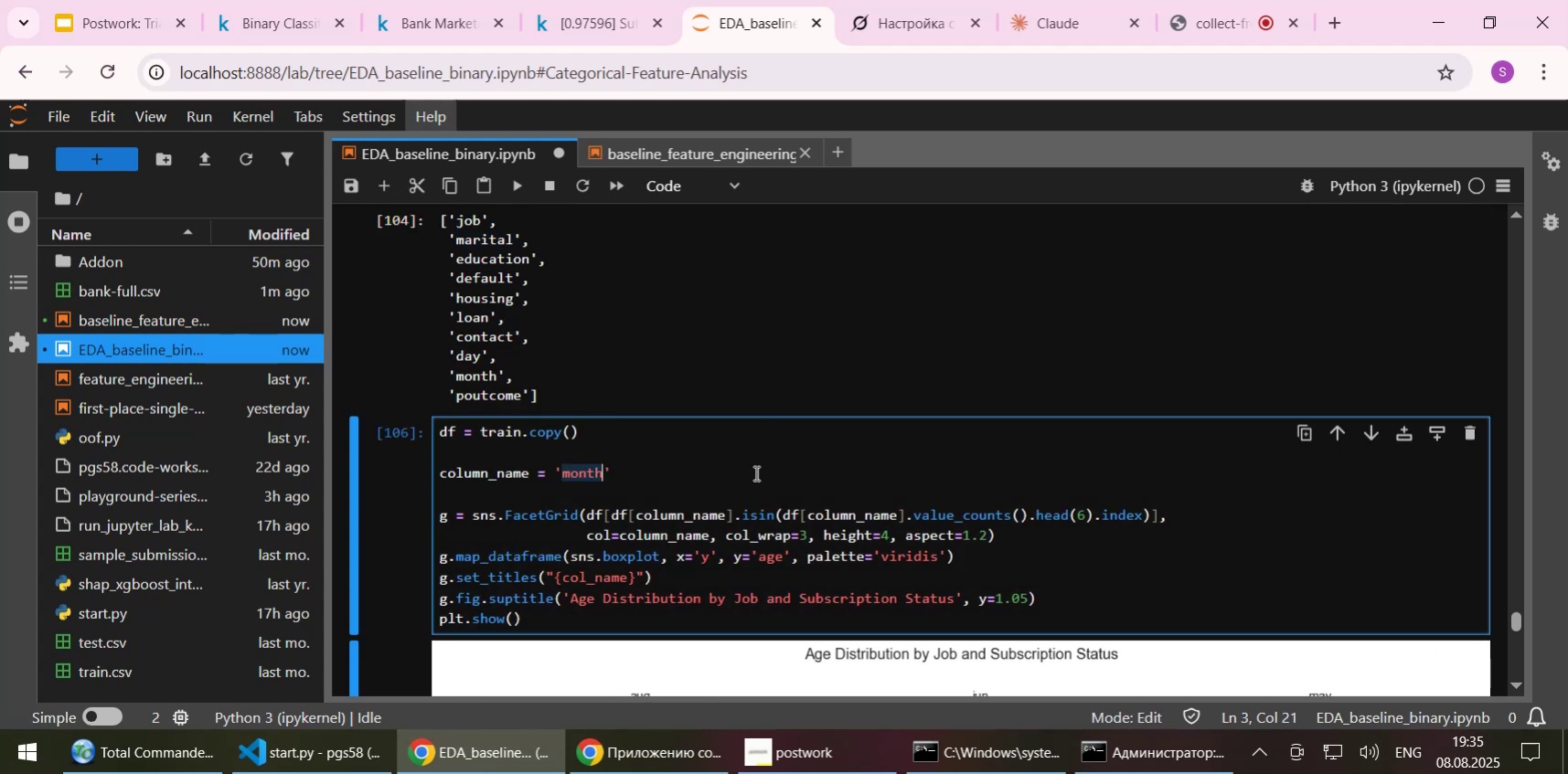 
key(Control+ControlLeft)
 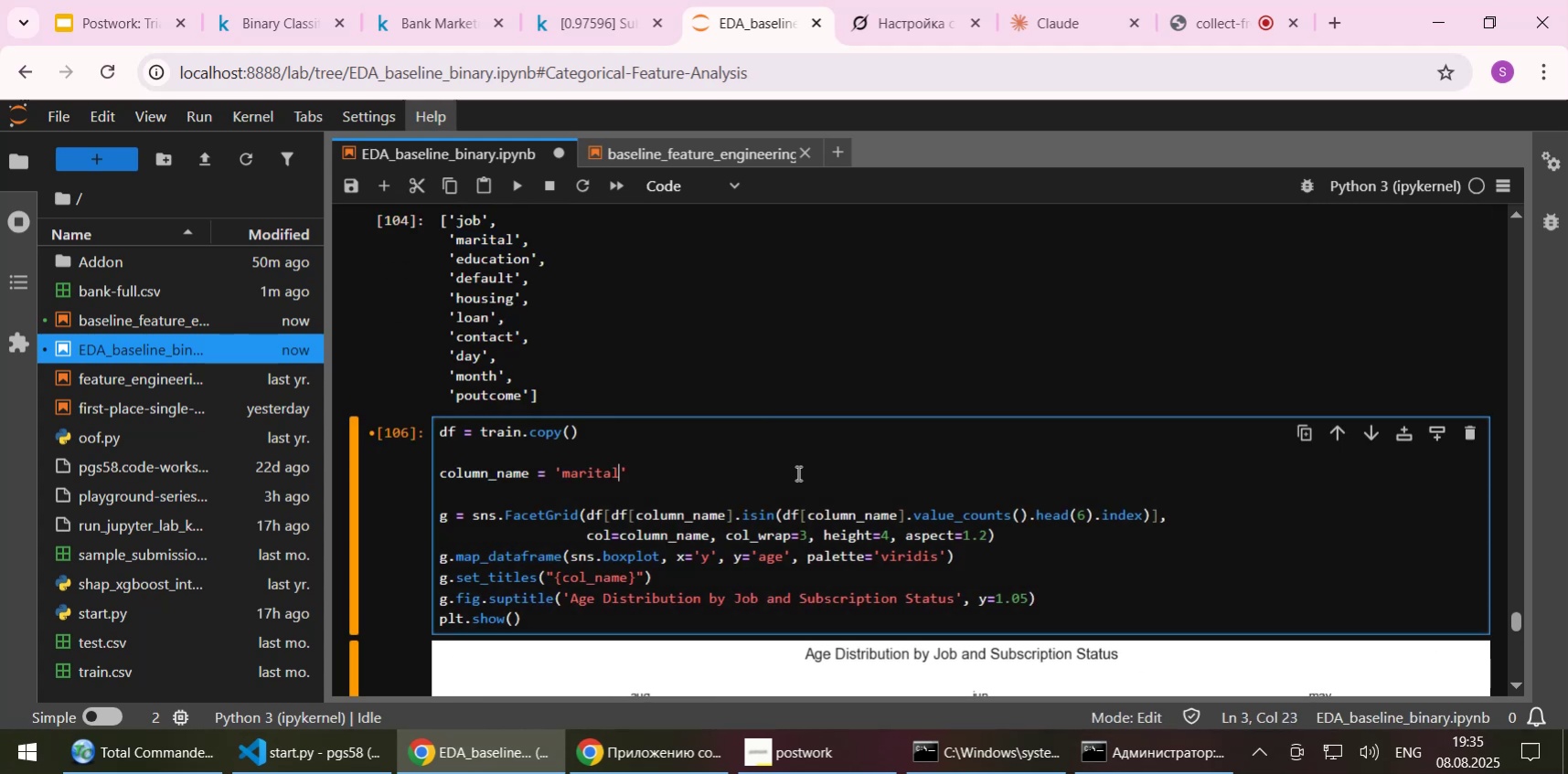 
key(Control+V)
 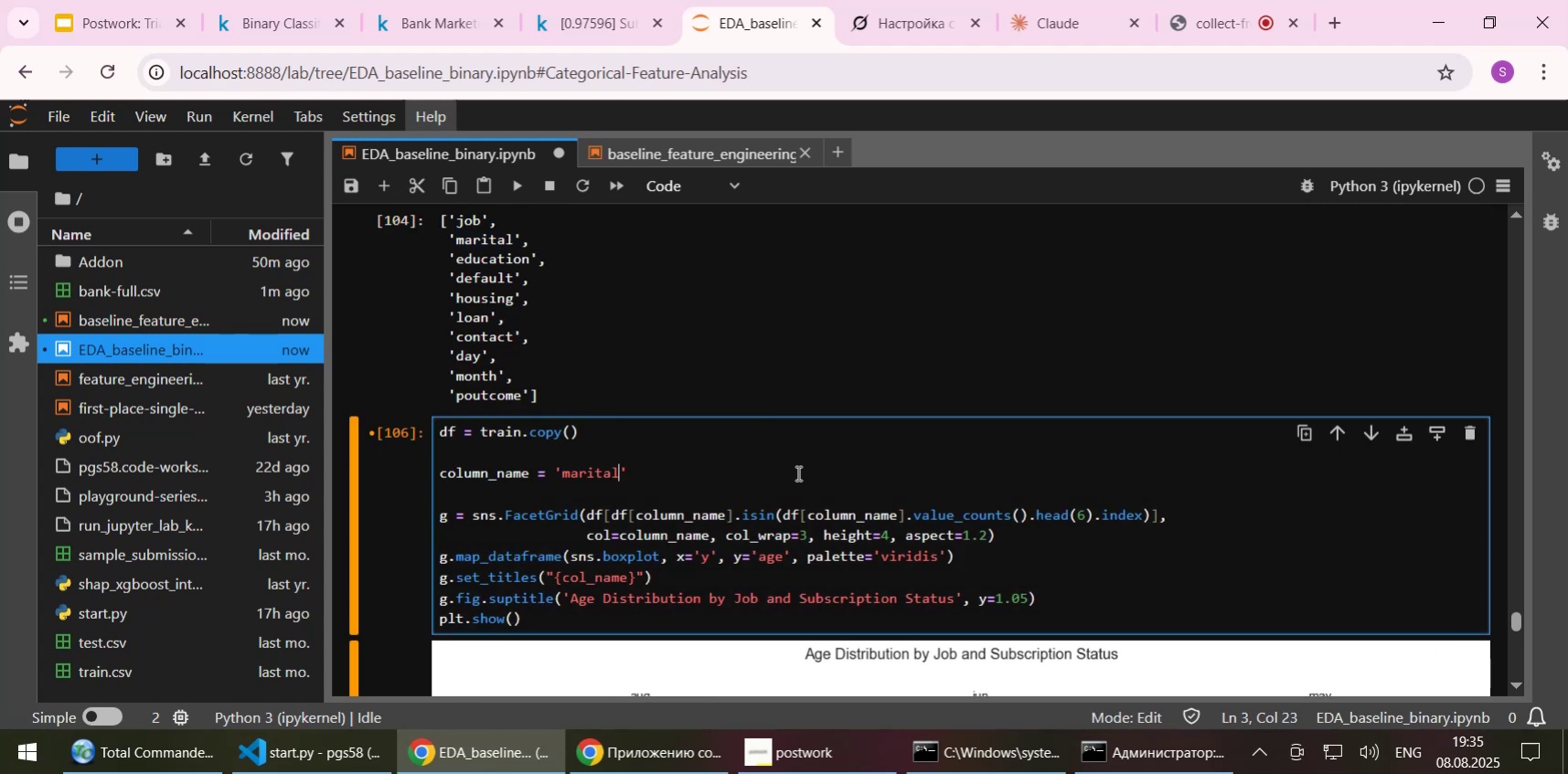 
key(Control+ControlLeft)
 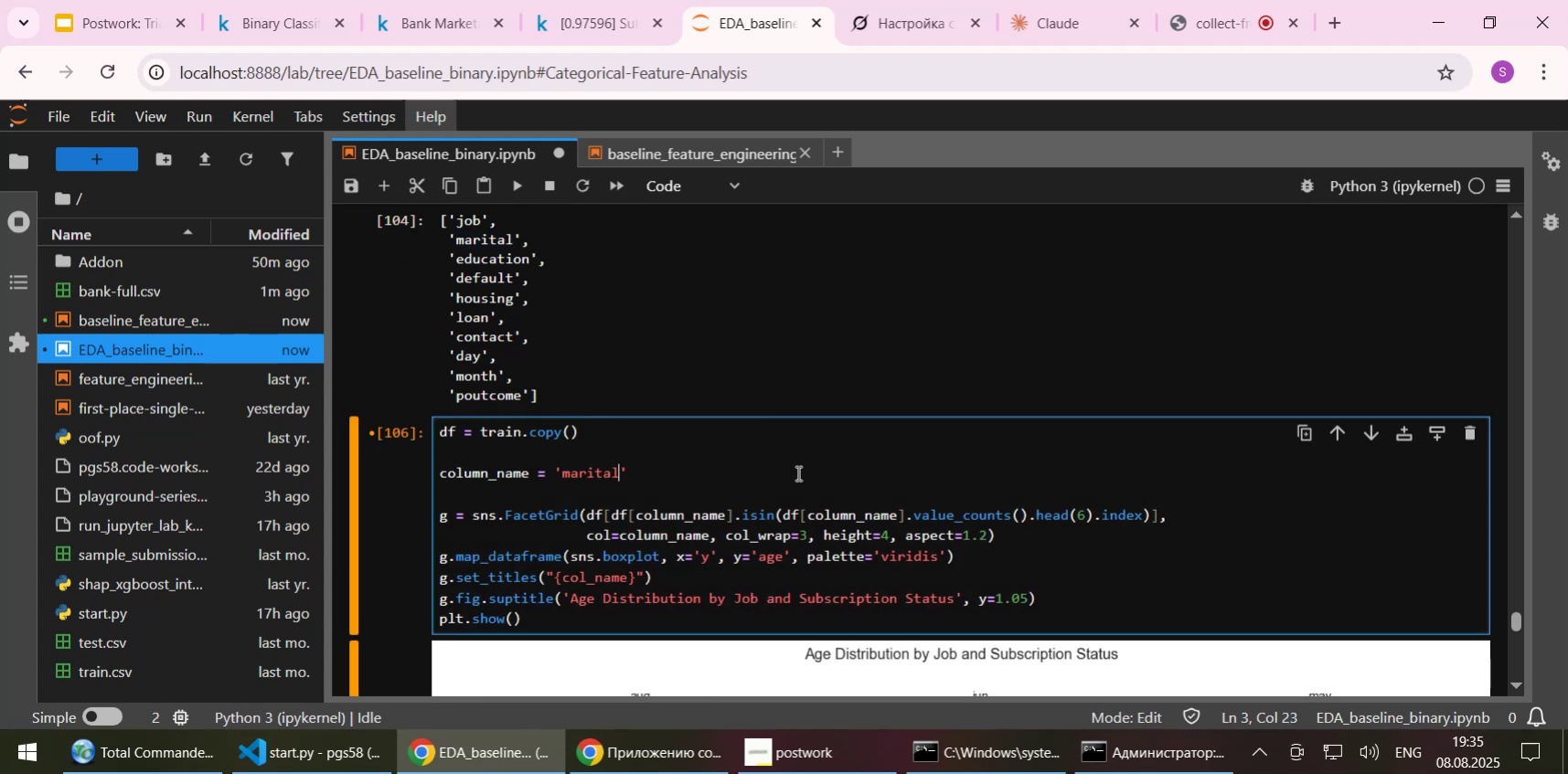 
key(Control+S)
 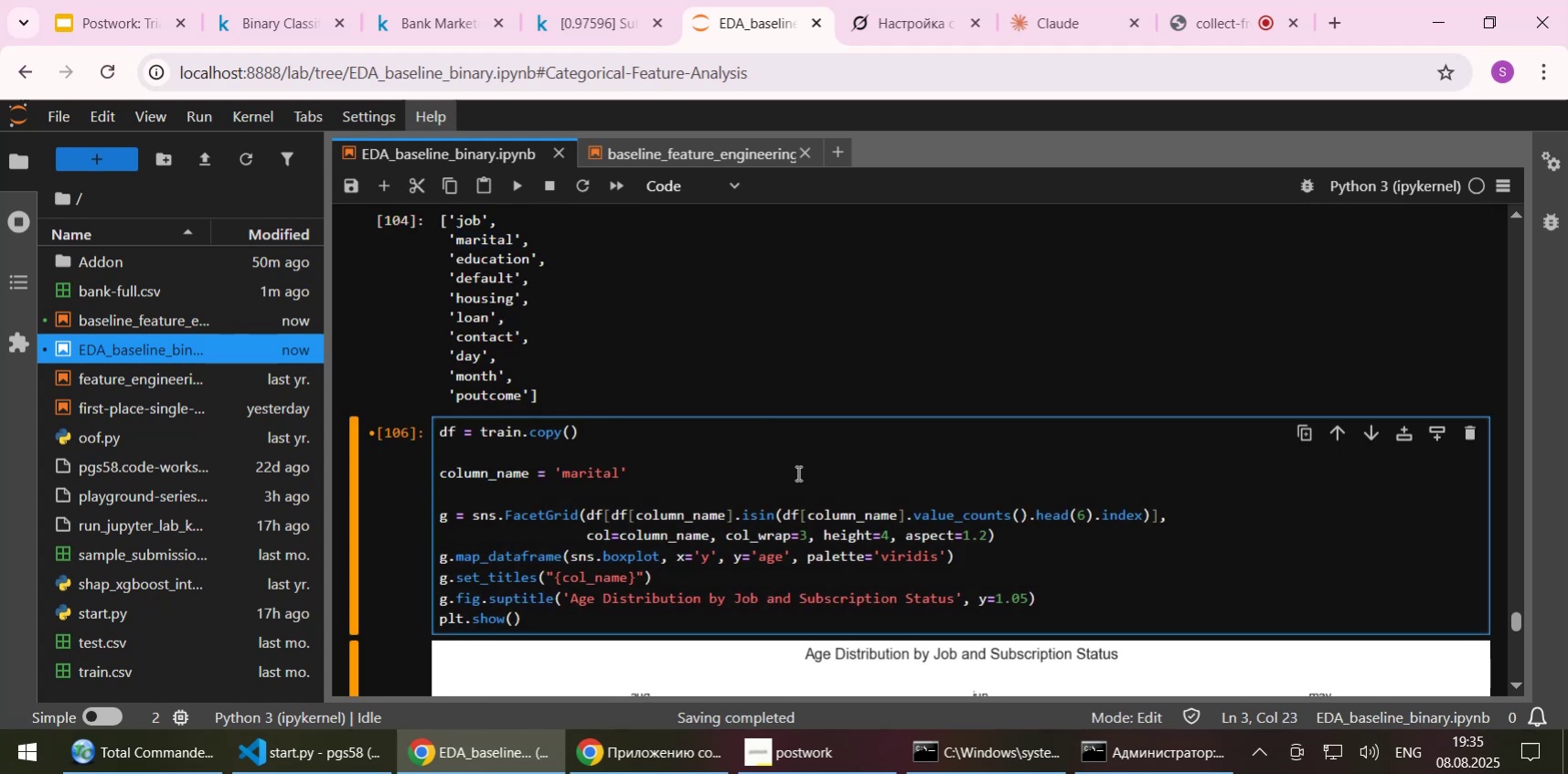 
key(Shift+Enter)
 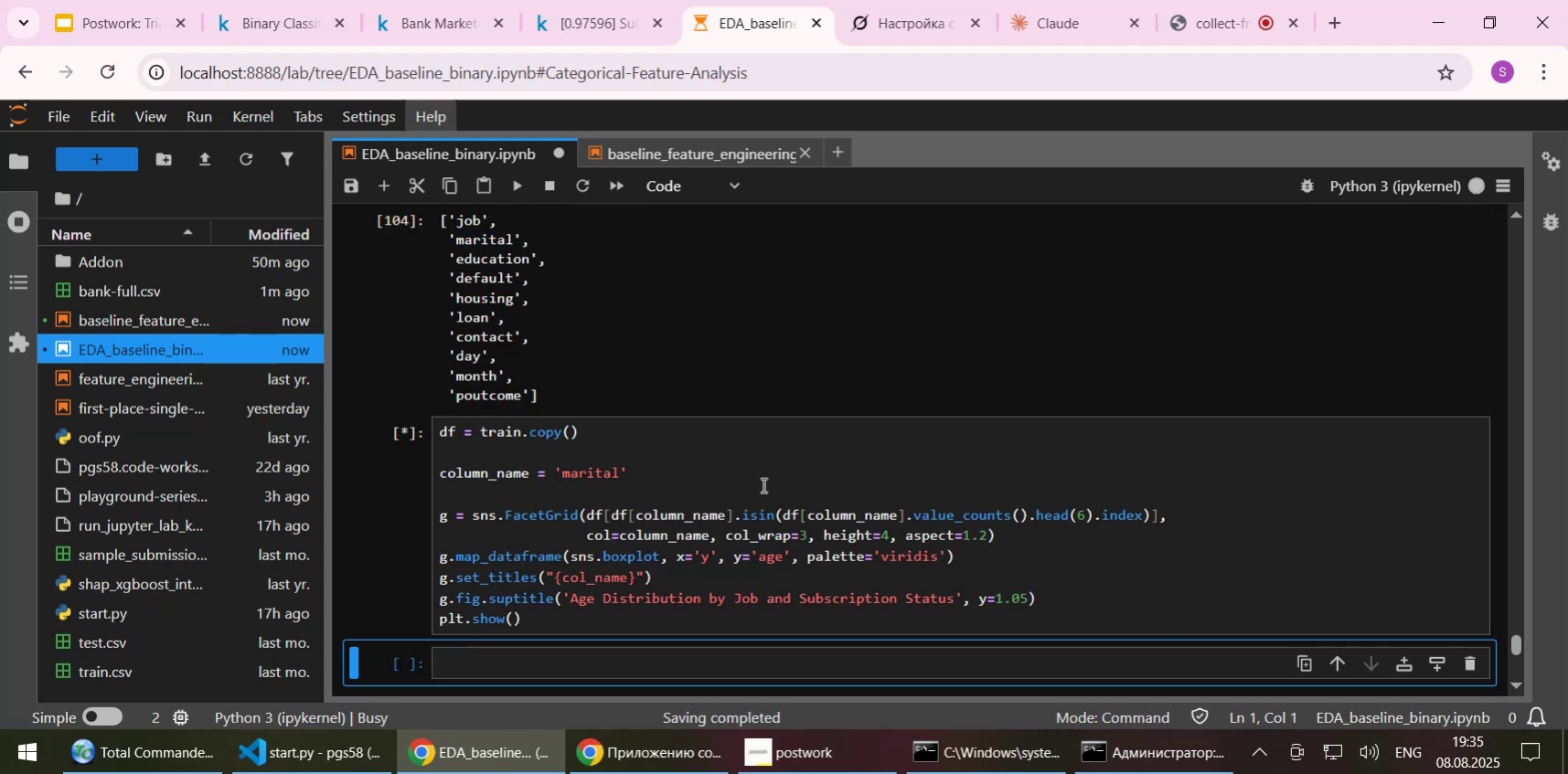 
scroll: coordinate [892, 429], scroll_direction: down, amount: 3.0
 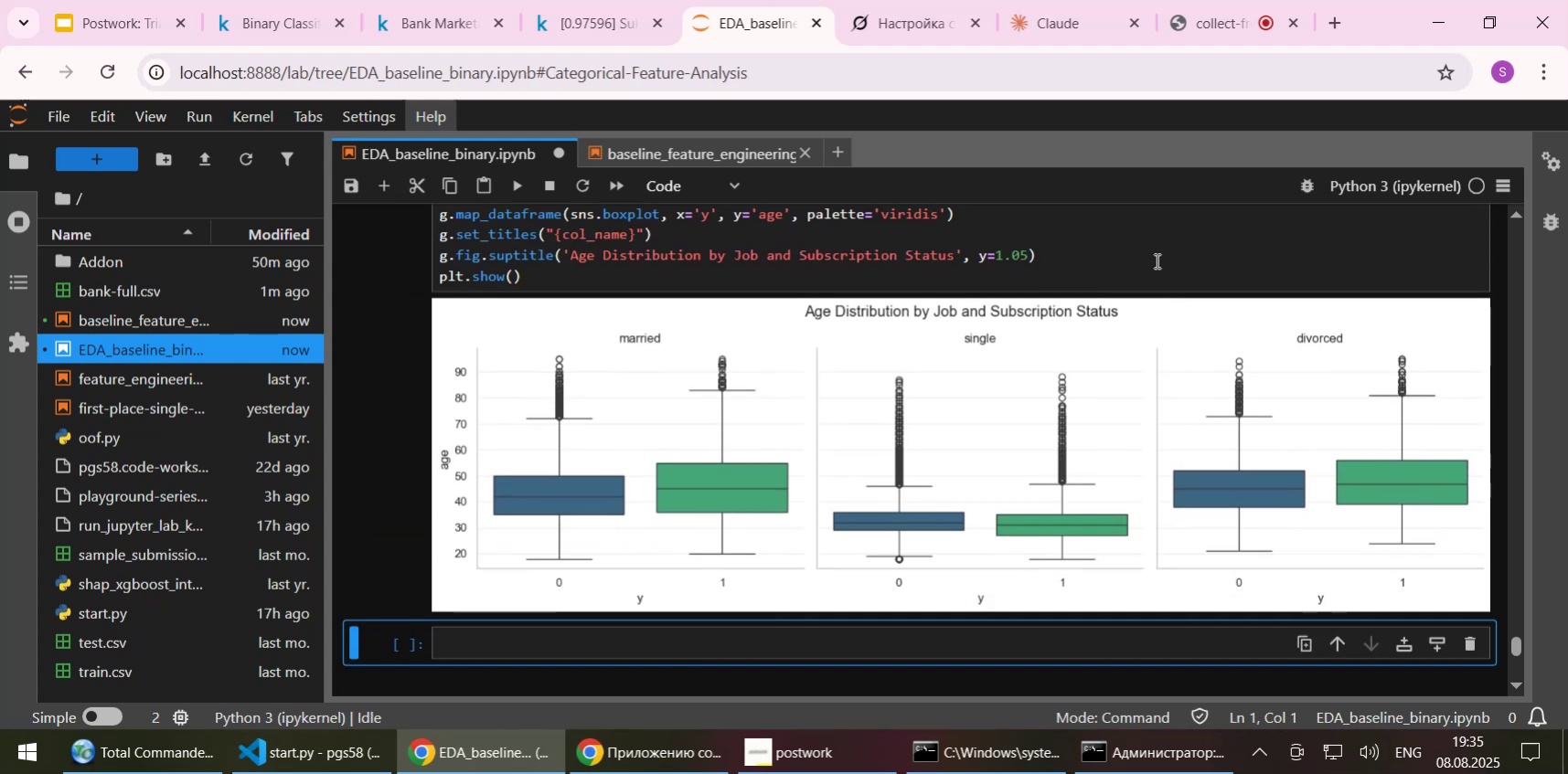 
wait(9.15)
 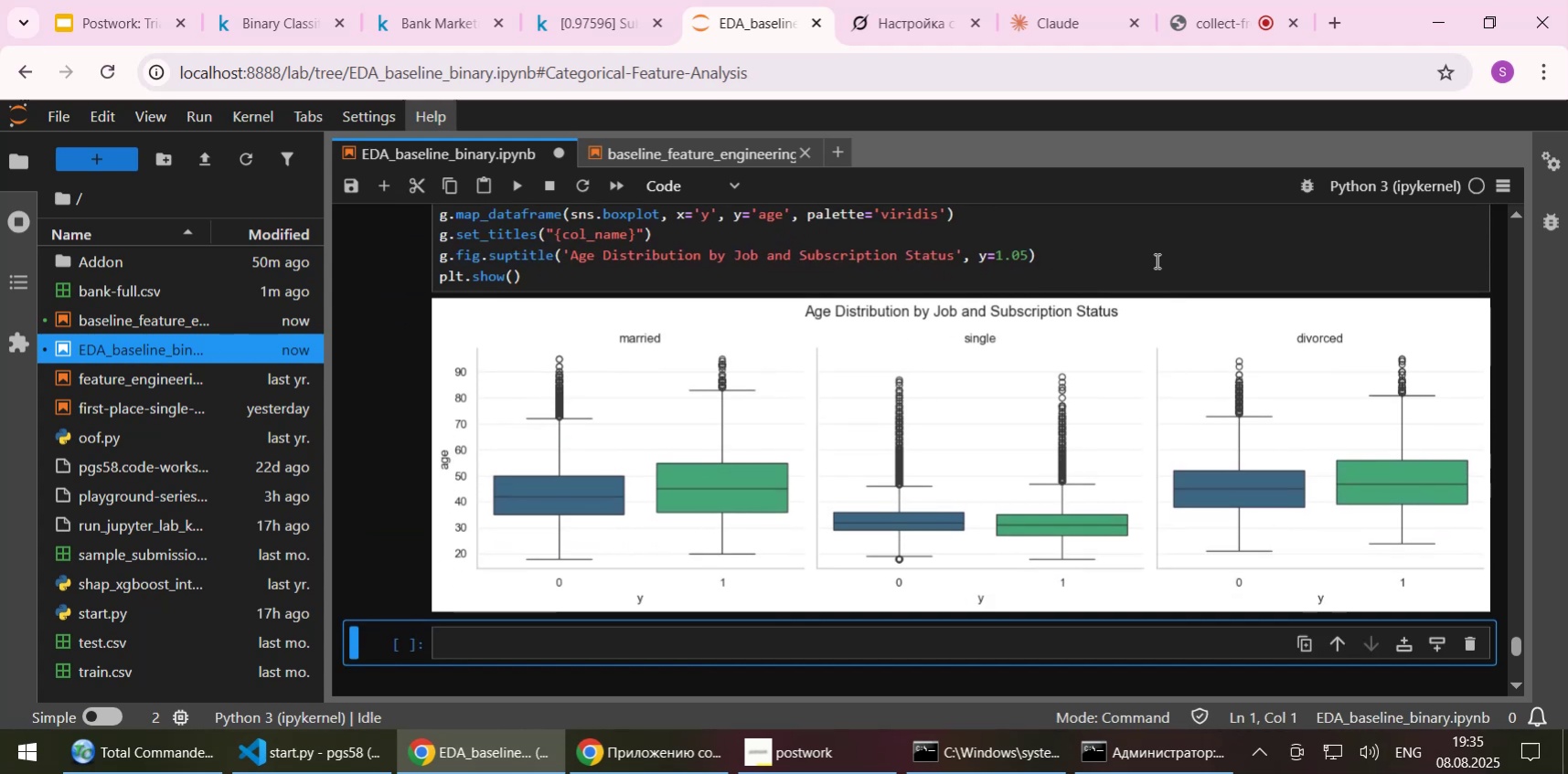 
scroll: coordinate [1155, 260], scroll_direction: up, amount: 2.0
 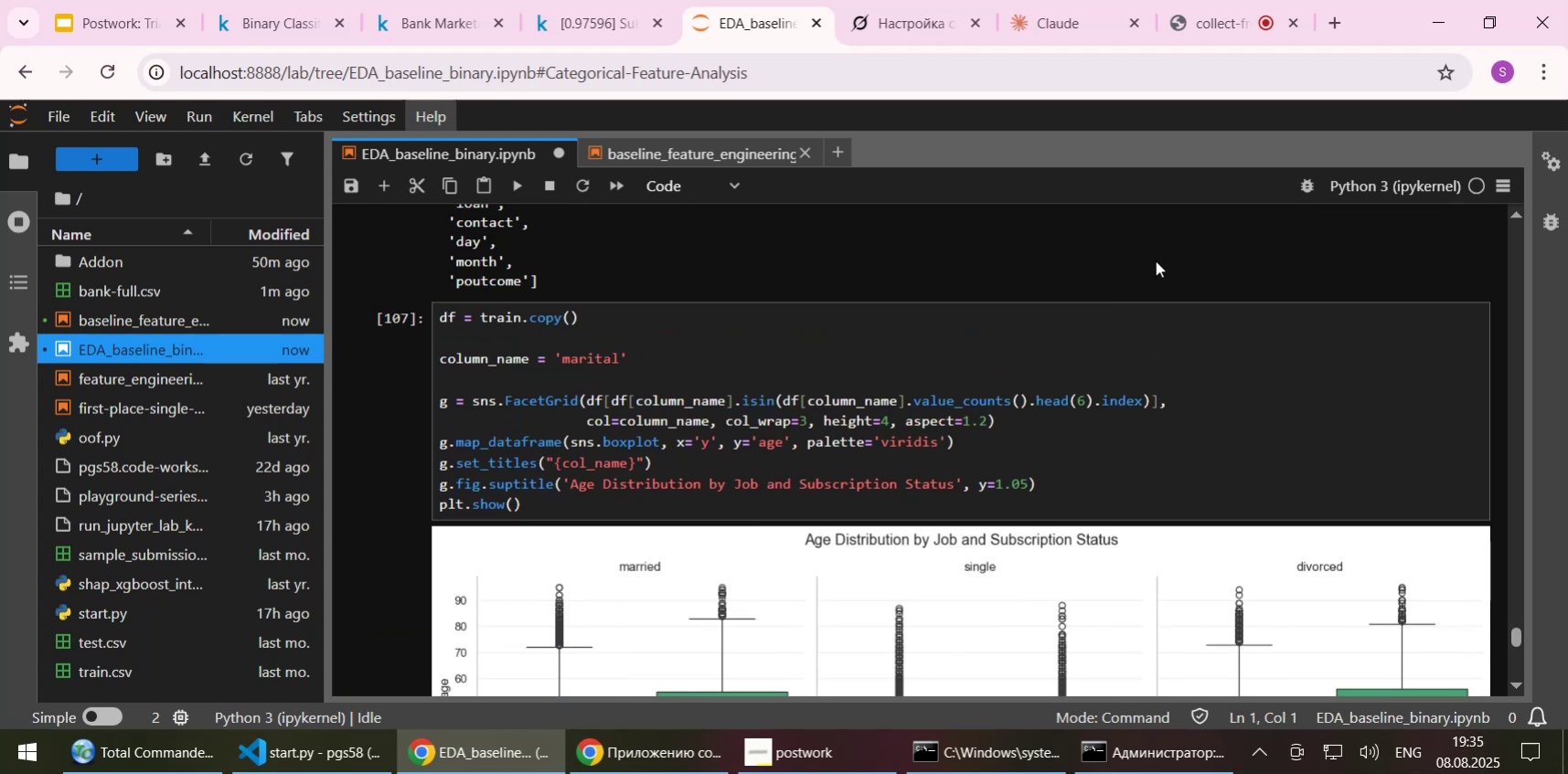 
wait(5.84)
 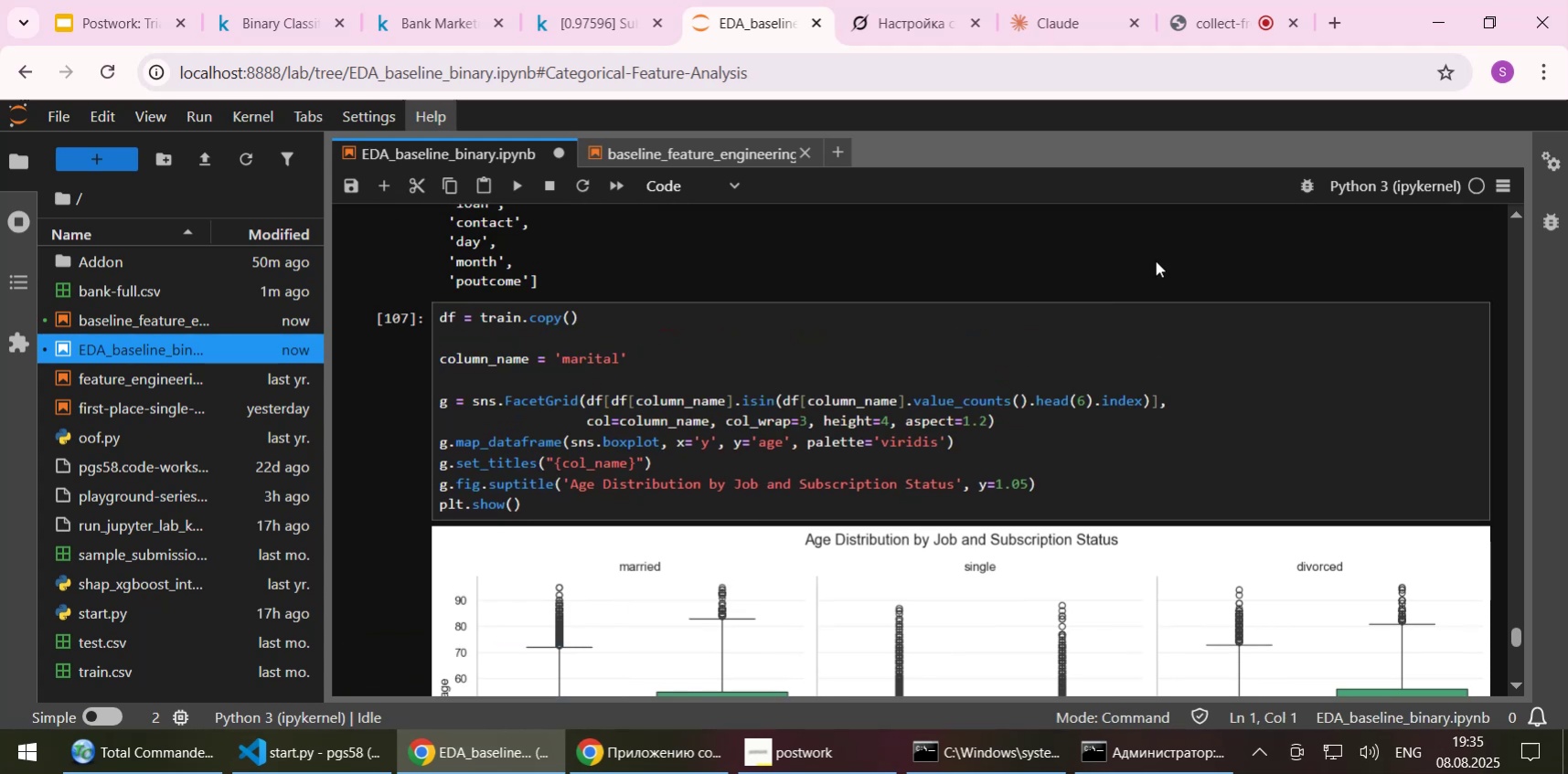 
scroll: coordinate [1155, 260], scroll_direction: down, amount: 2.0
 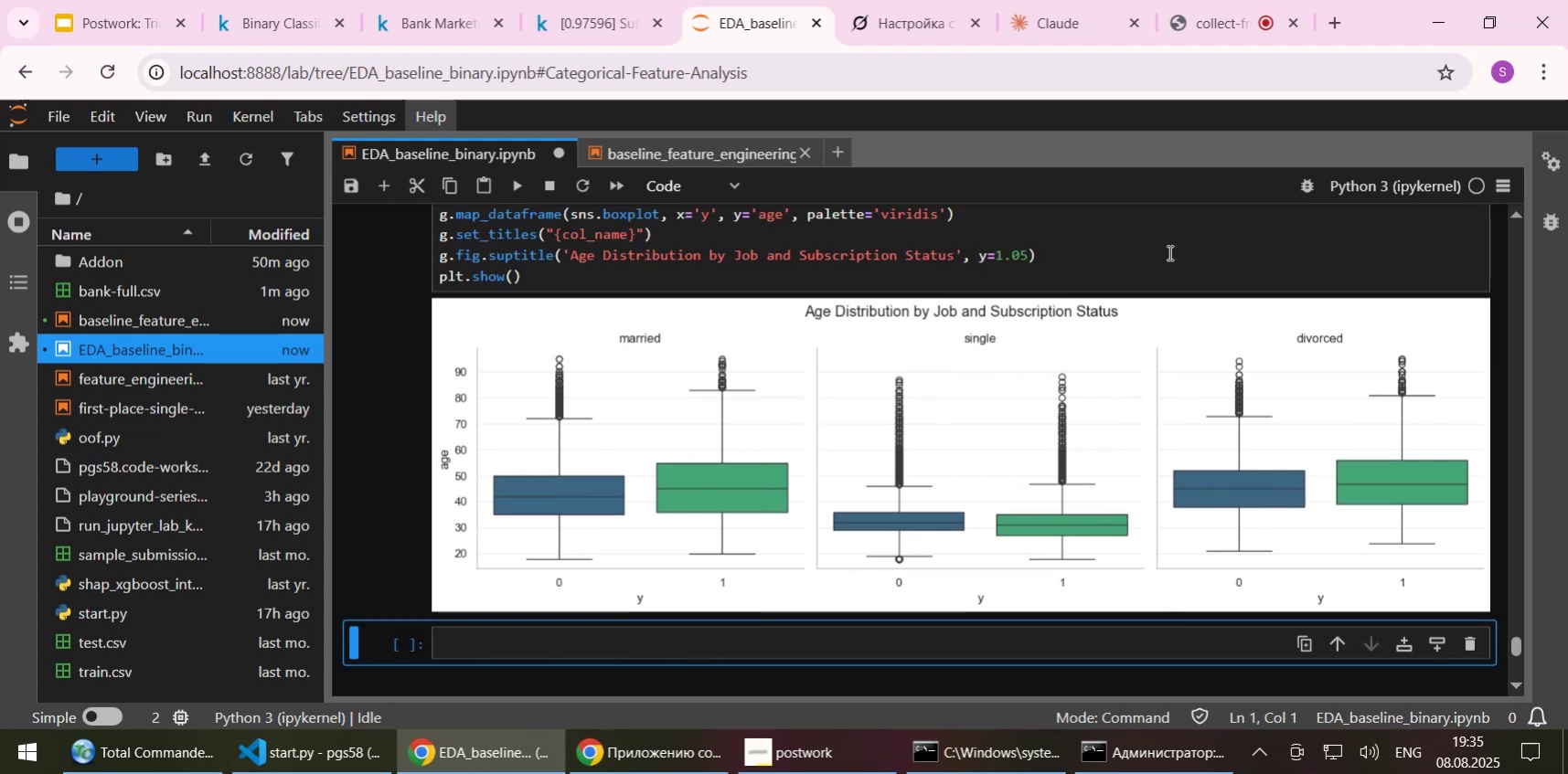 
scroll: coordinate [1168, 252], scroll_direction: up, amount: 1.0
 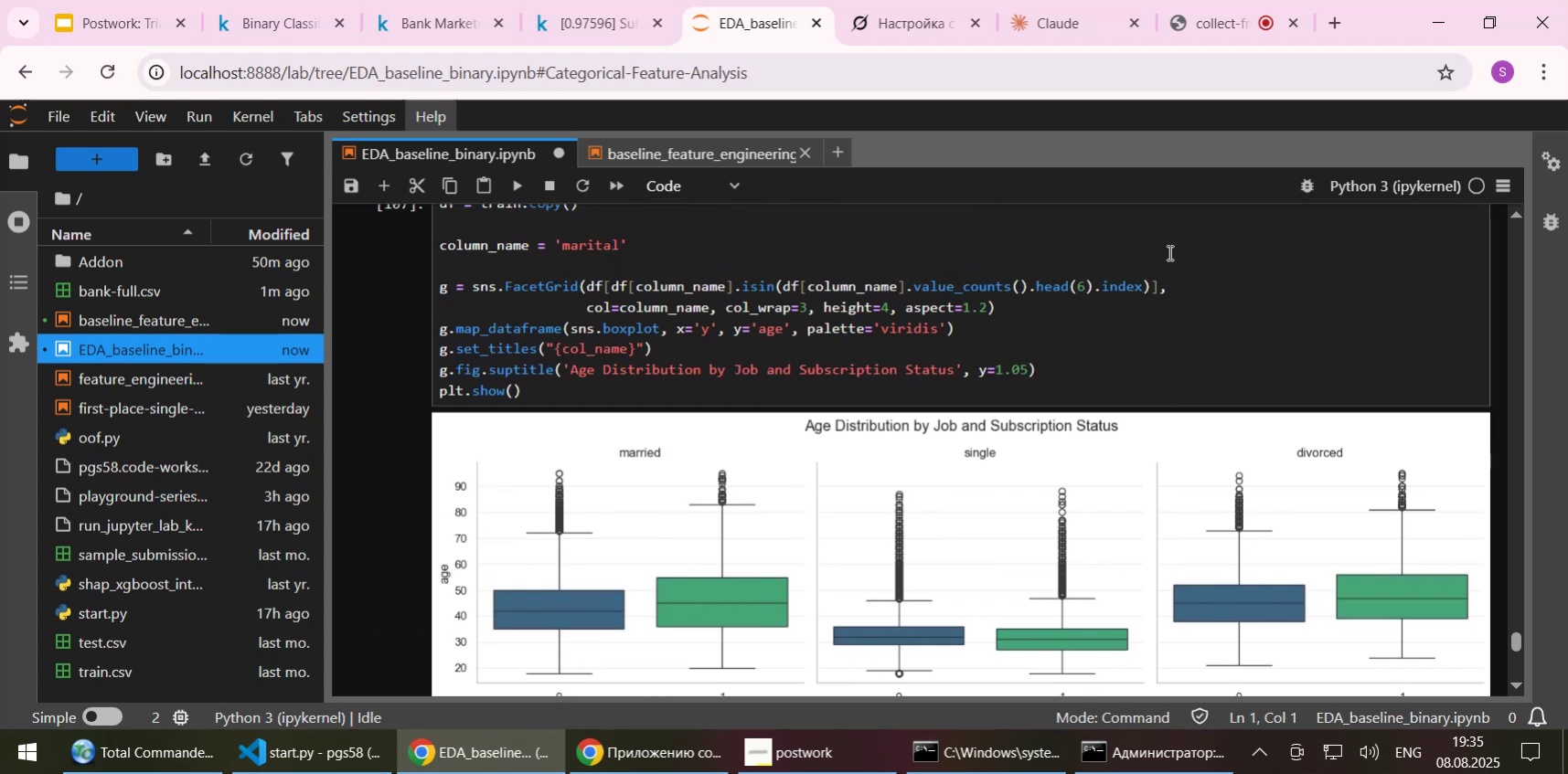 
scroll: coordinate [1168, 252], scroll_direction: down, amount: 1.0
 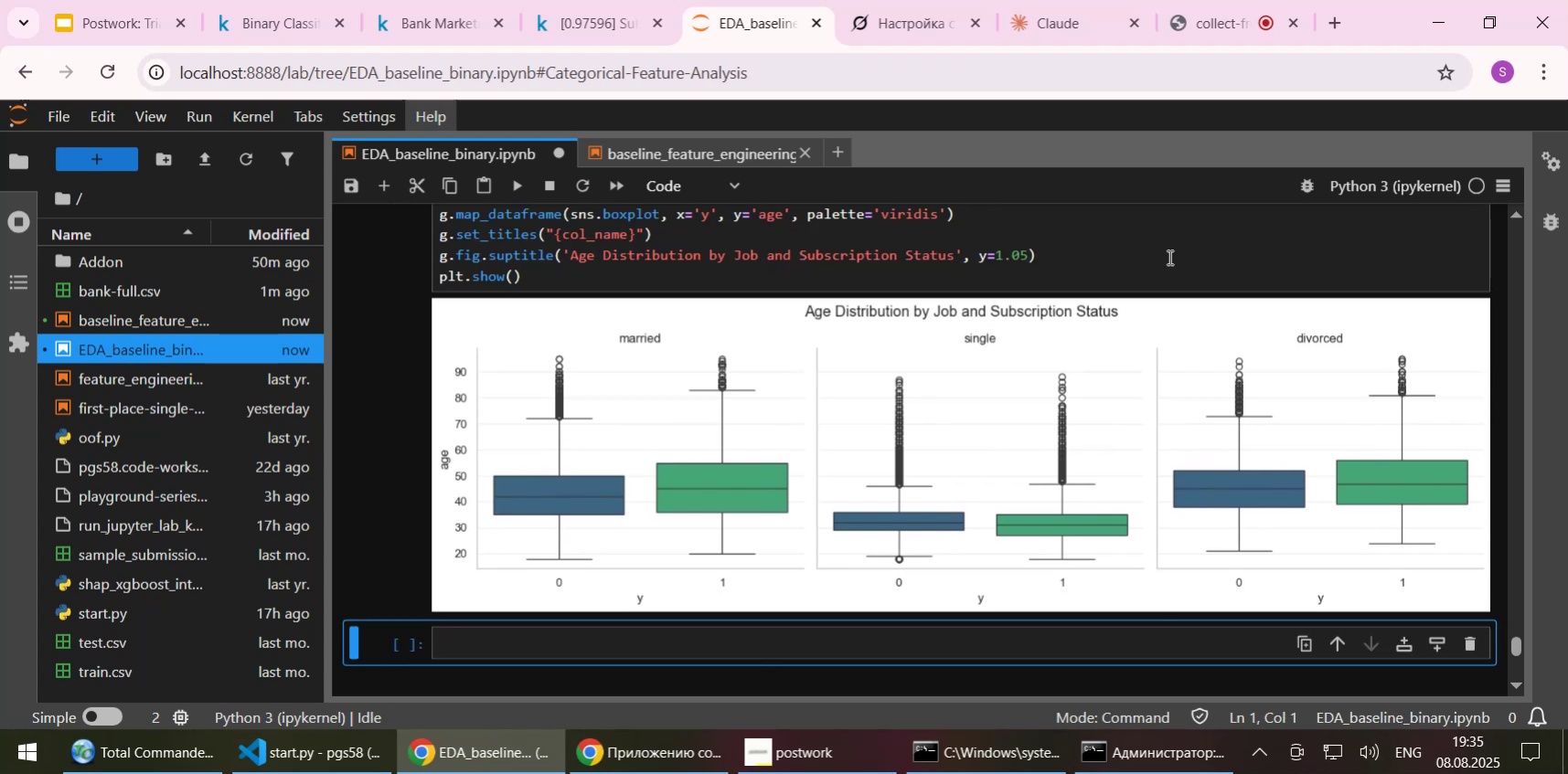 
wait(7.1)
 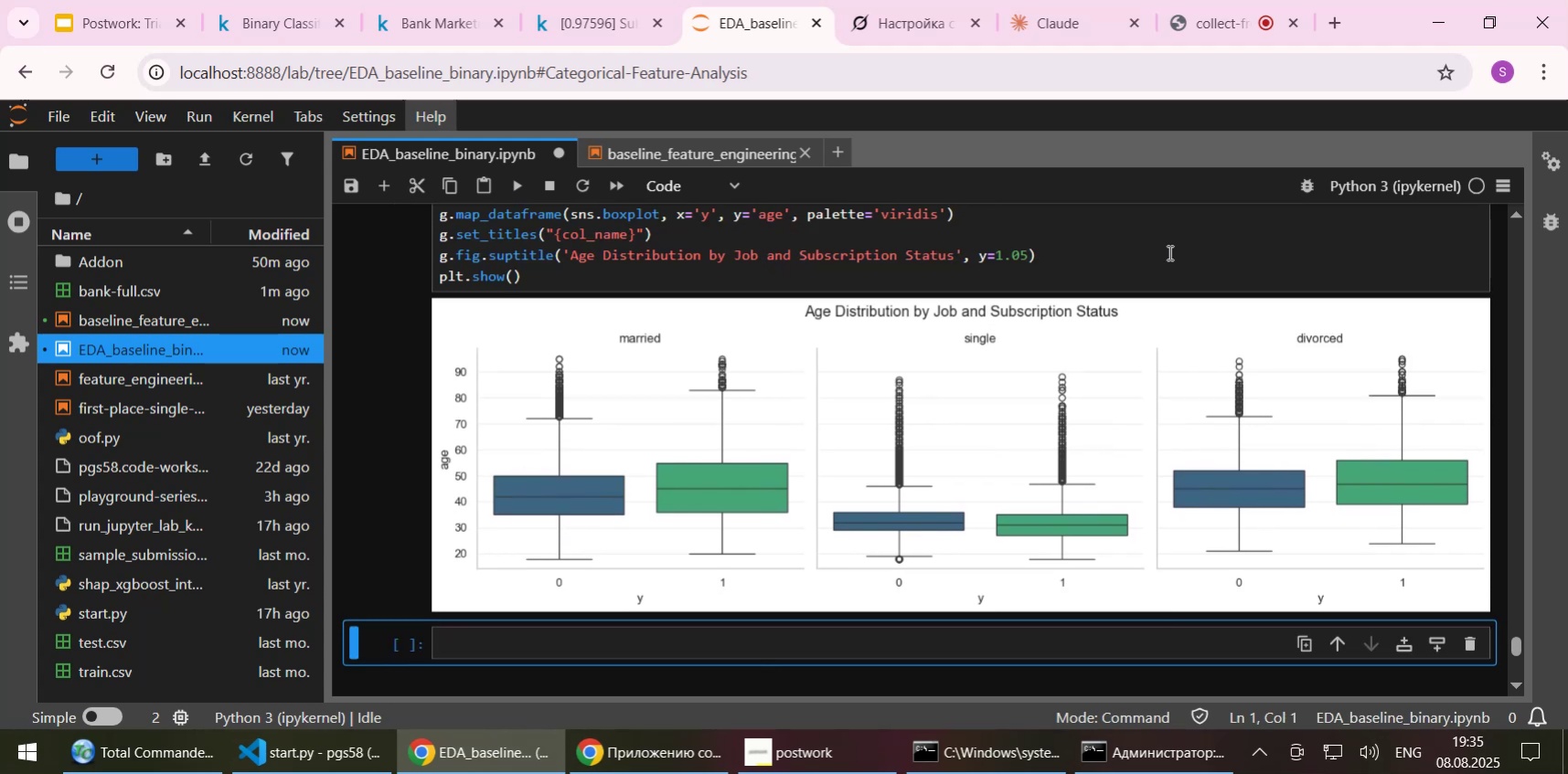 
scroll: coordinate [1039, 305], scroll_direction: up, amount: 2.0
 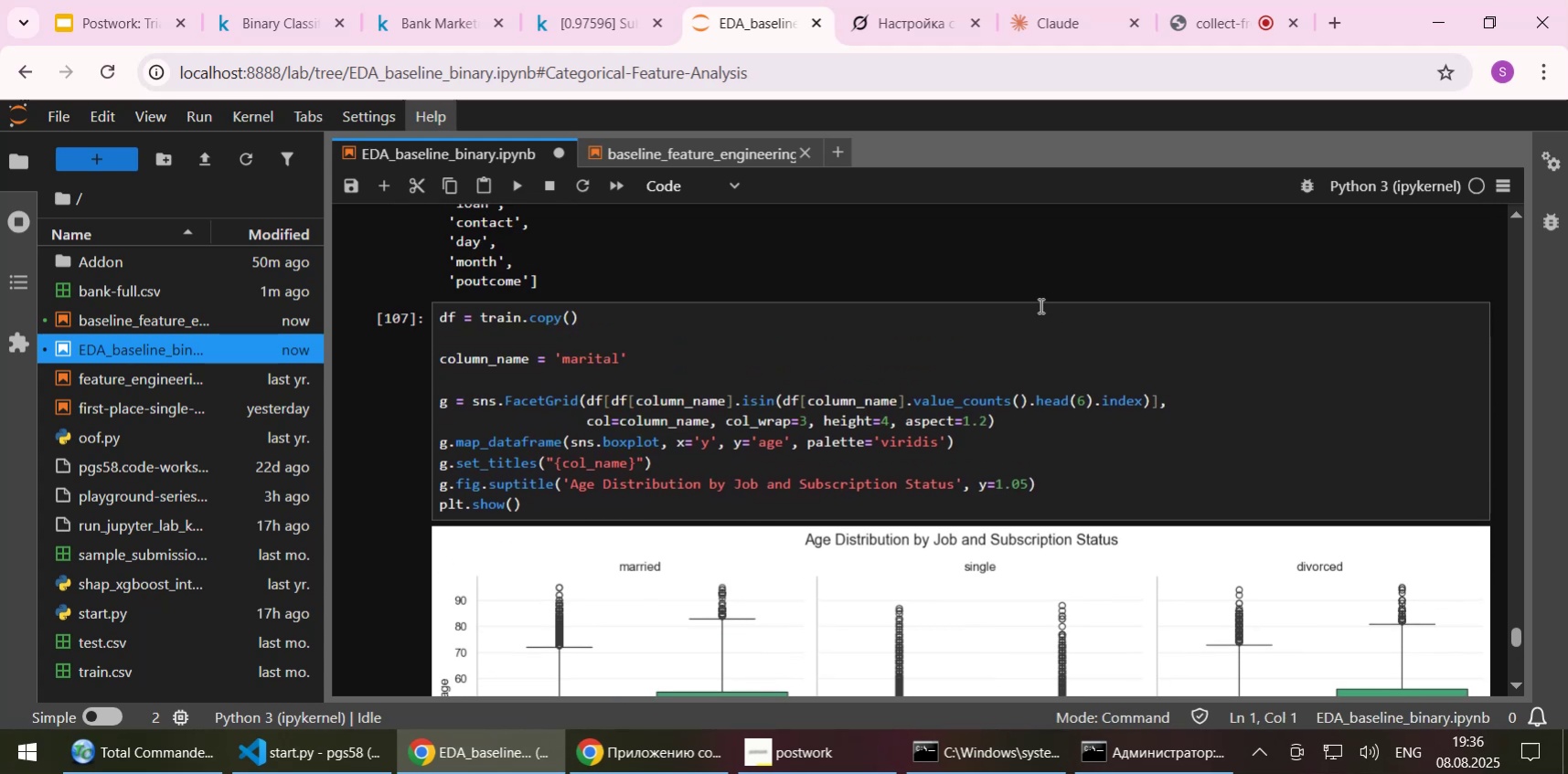 
wait(7.33)
 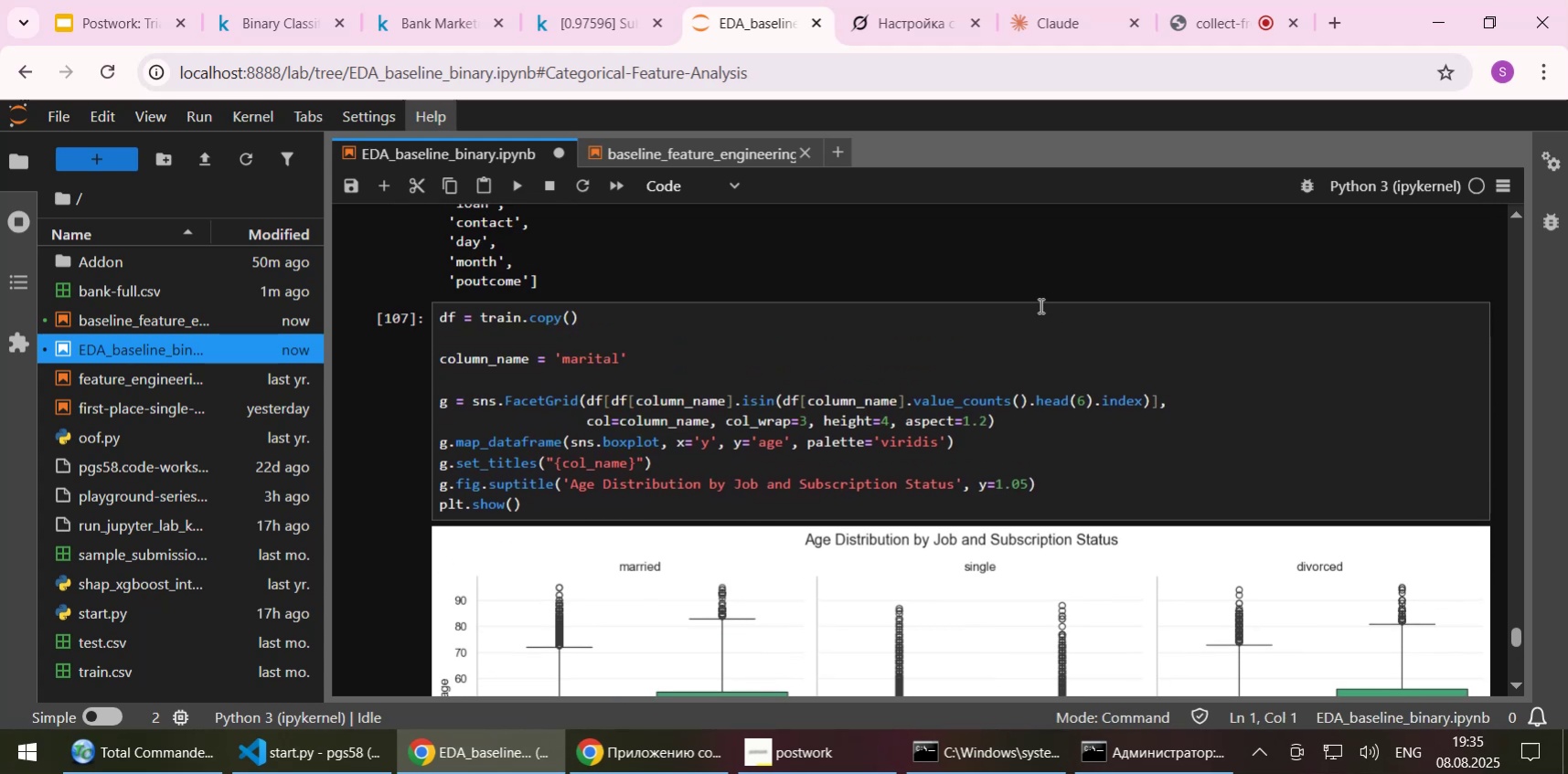 
scroll: coordinate [1039, 305], scroll_direction: down, amount: 1.0
 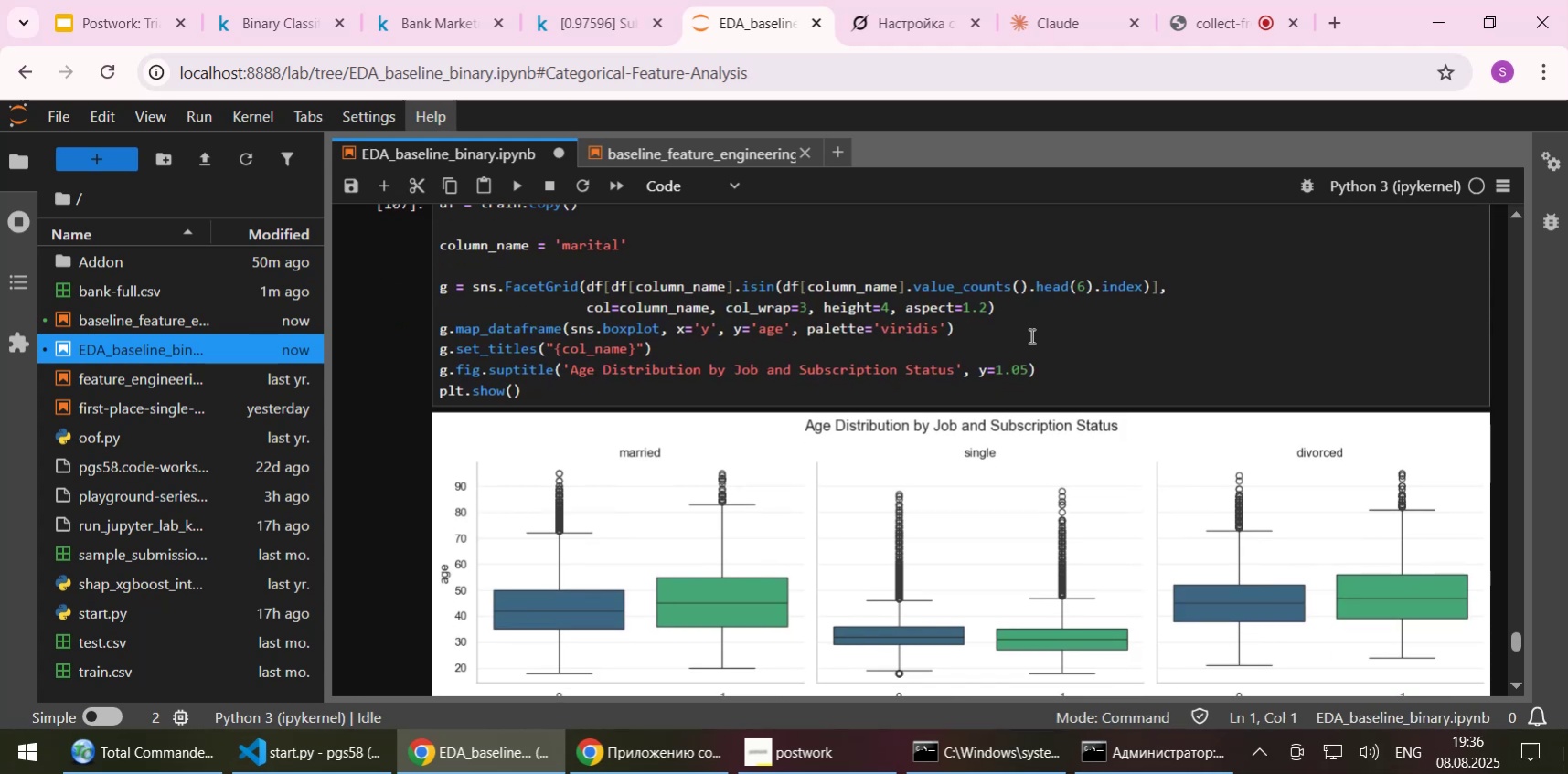 
wait(6.62)
 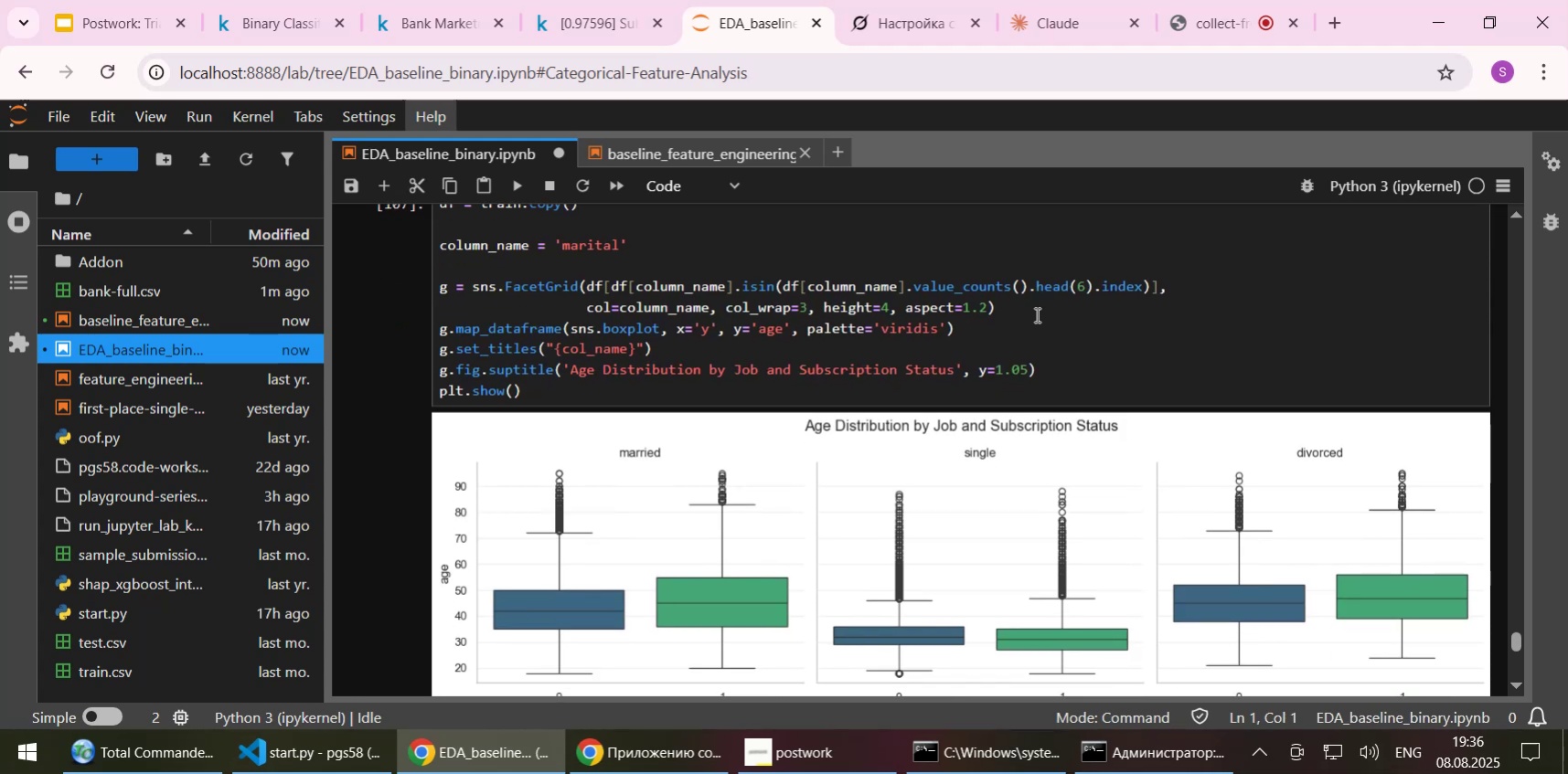 
scroll: coordinate [1028, 361], scroll_direction: down, amount: 1.0
 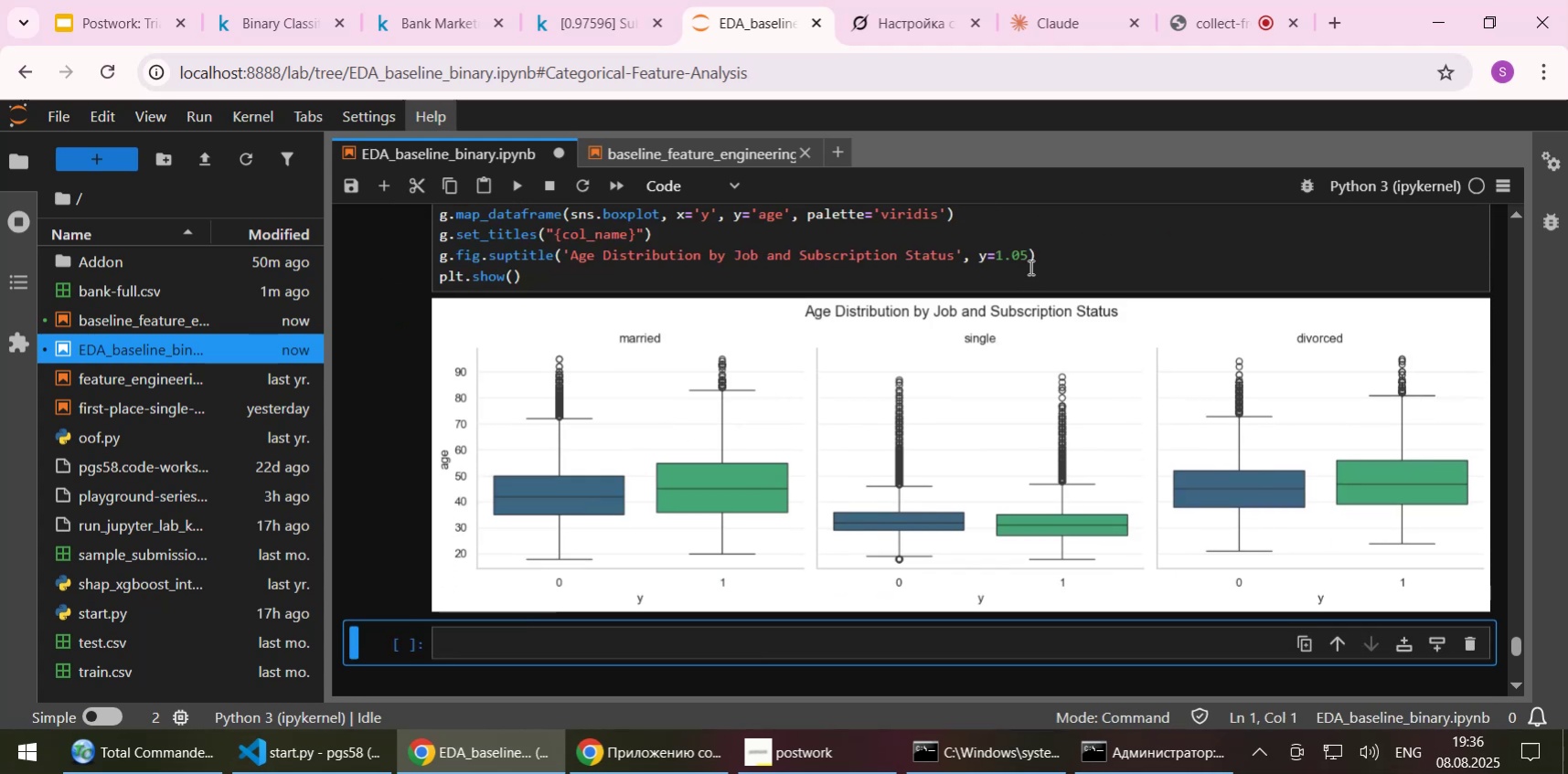 
scroll: coordinate [1029, 266], scroll_direction: up, amount: 1.0
 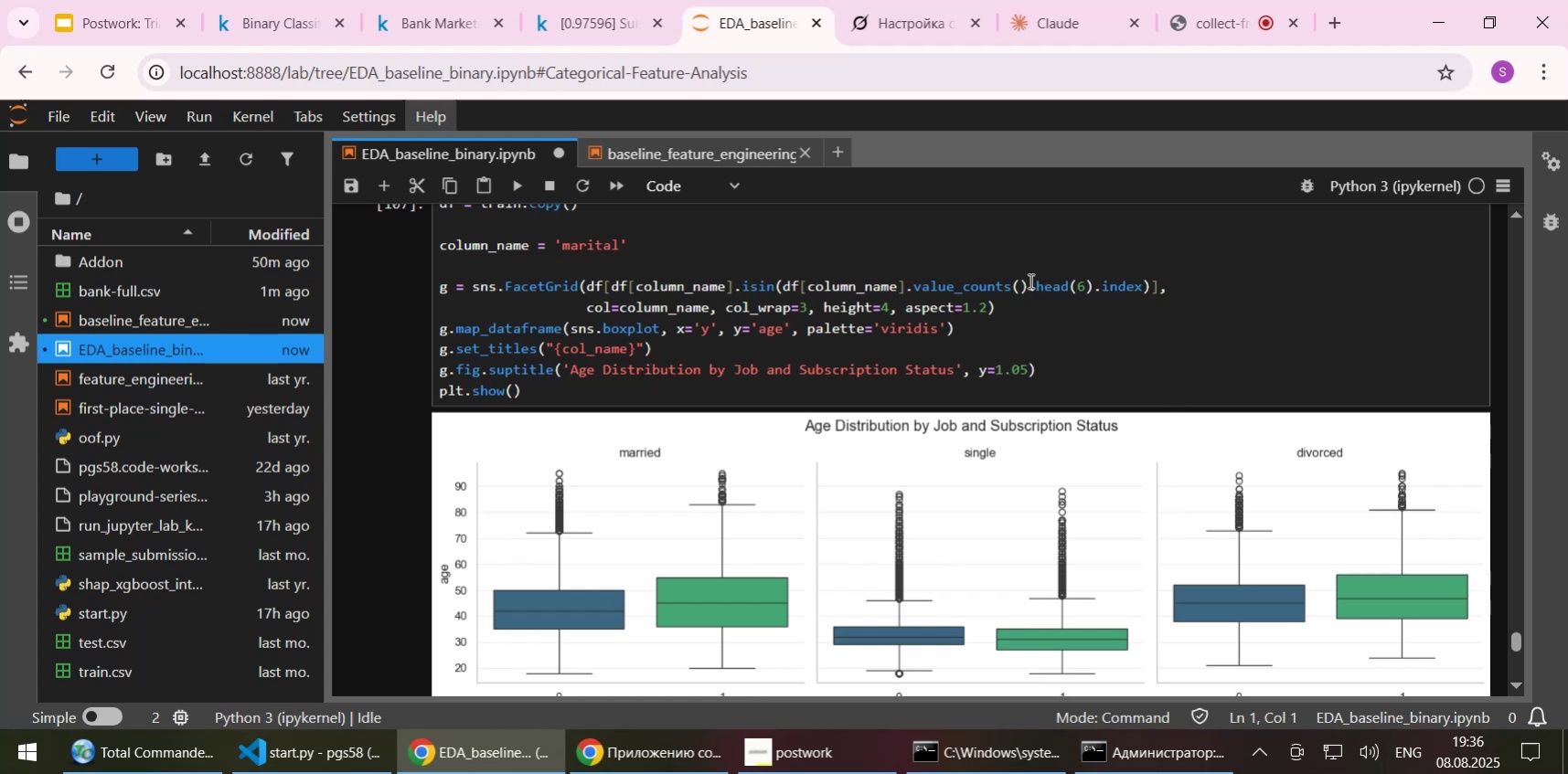 
wait(7.97)
 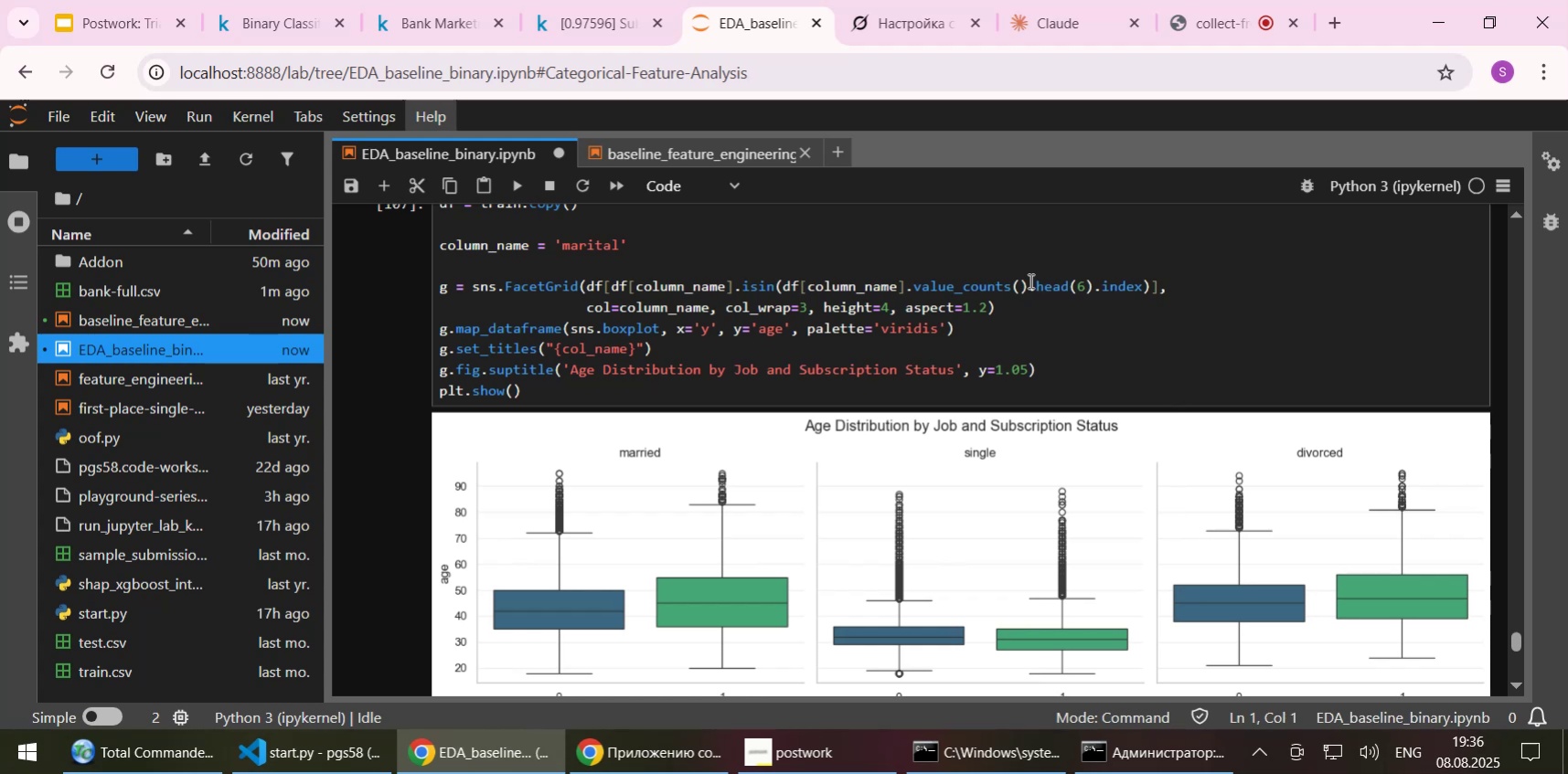 
scroll: coordinate [1037, 349], scroll_direction: down, amount: 1.0
 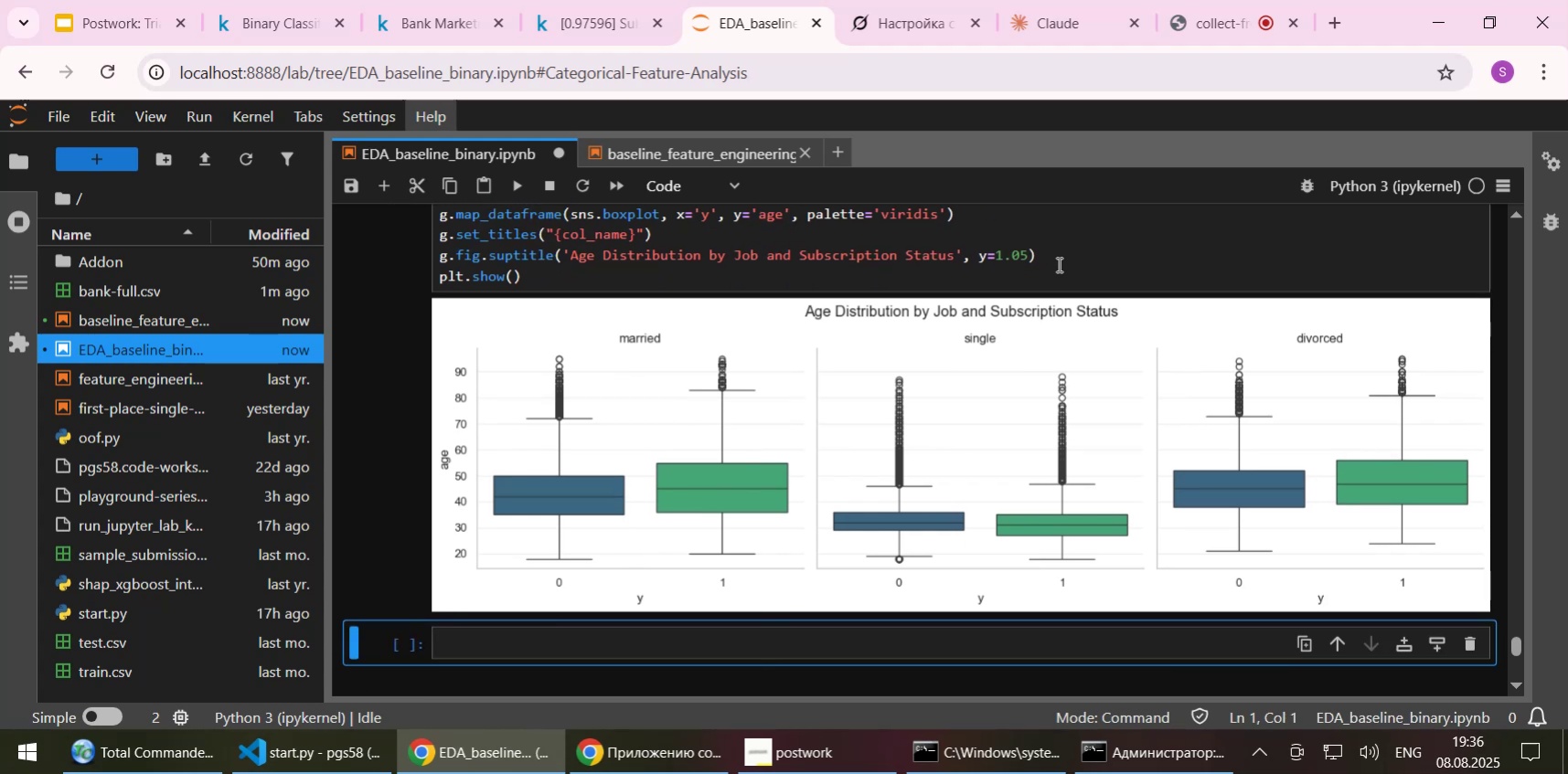 
scroll: coordinate [613, 311], scroll_direction: up, amount: 2.0
 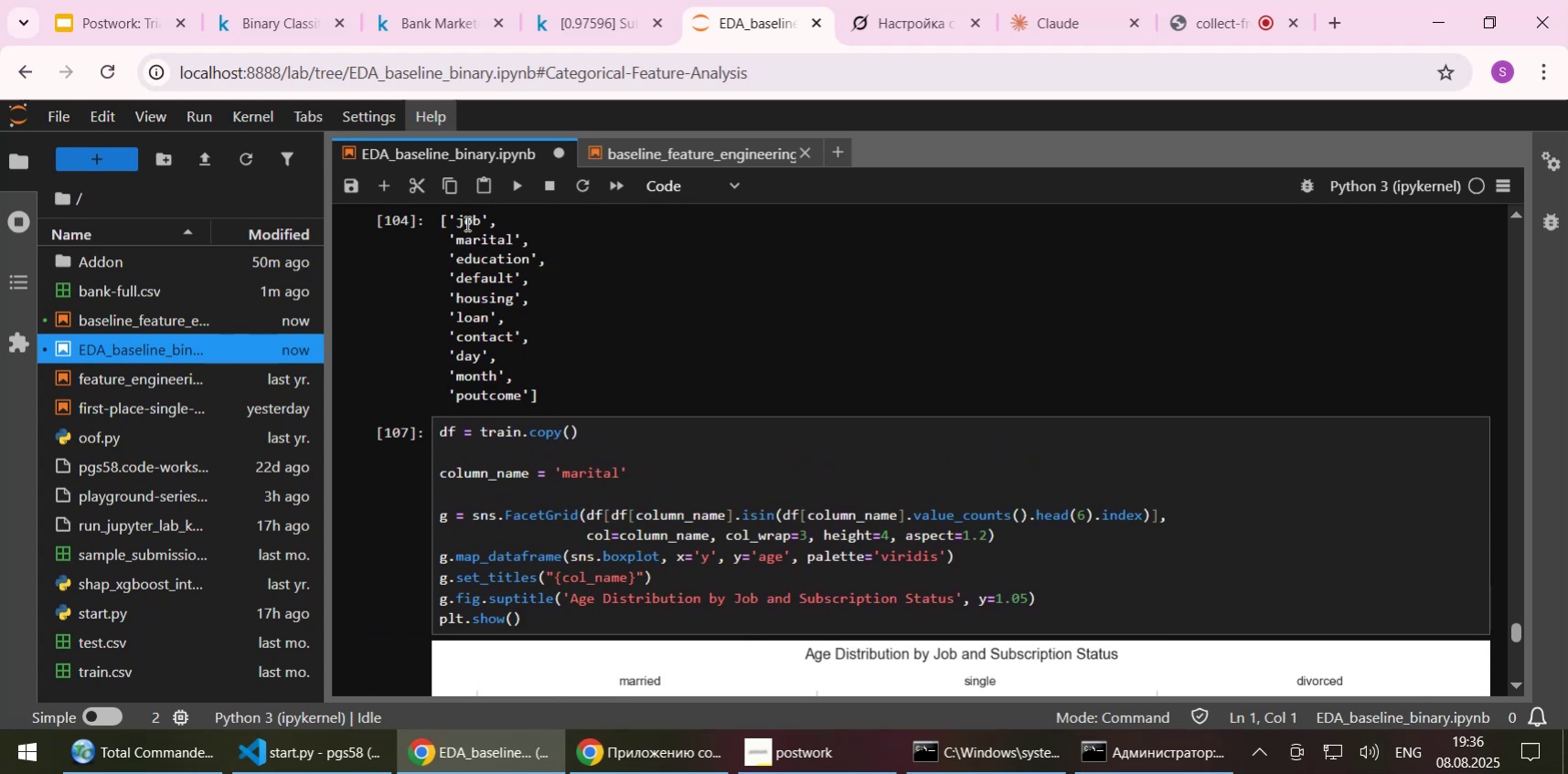 
double_click([465, 223])
 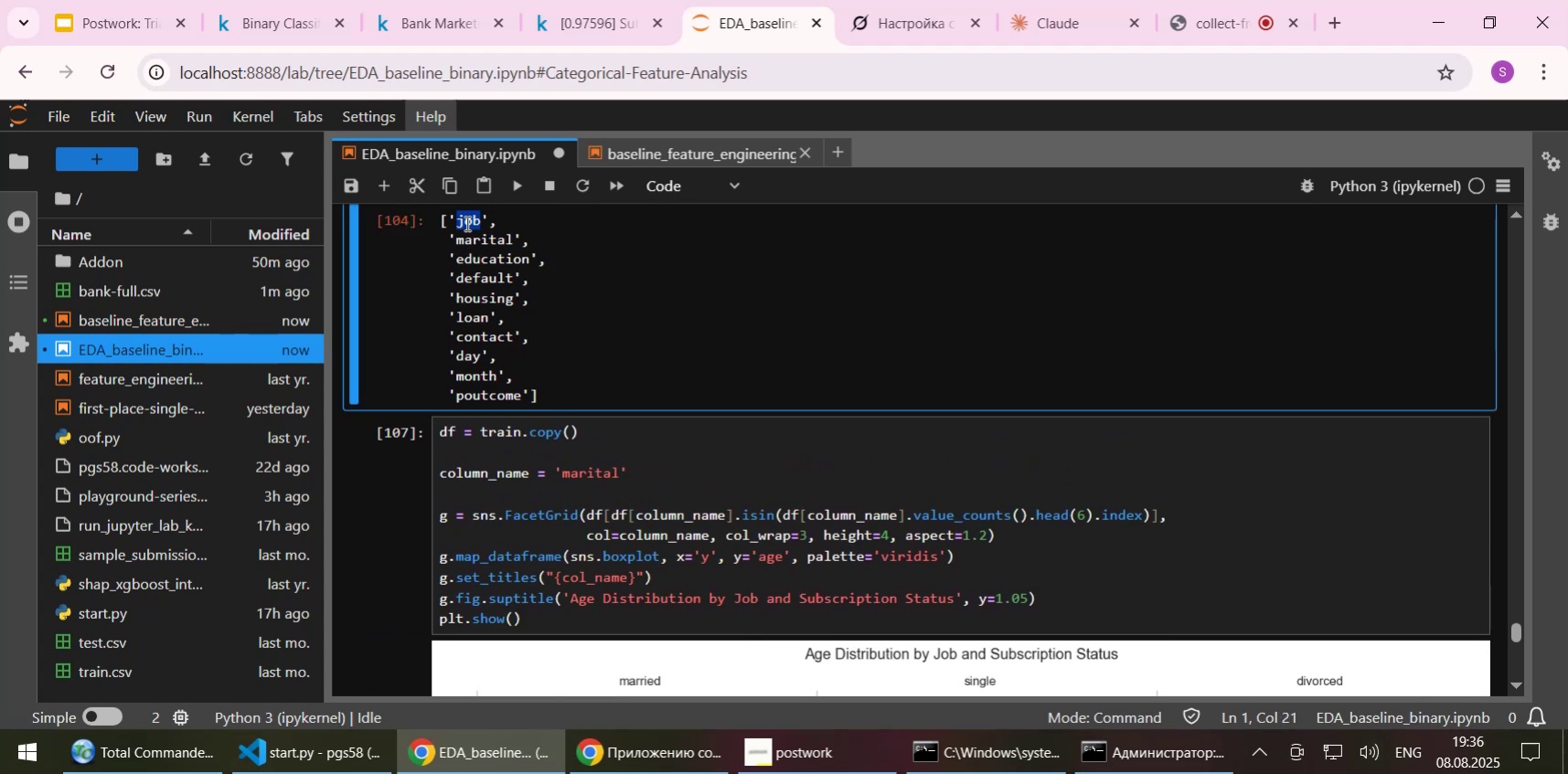 
key(Control+C)
 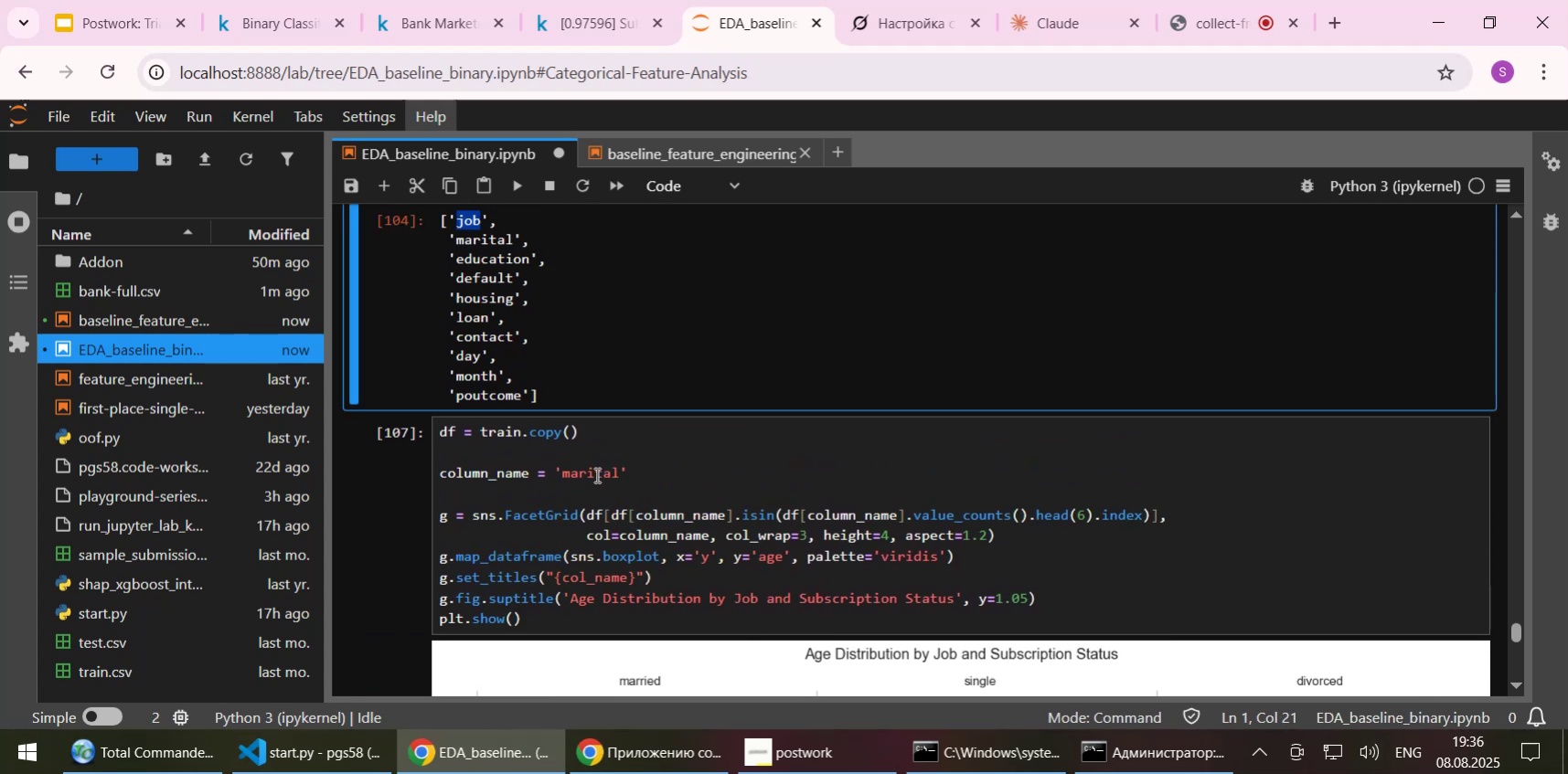 
left_click([595, 474])
 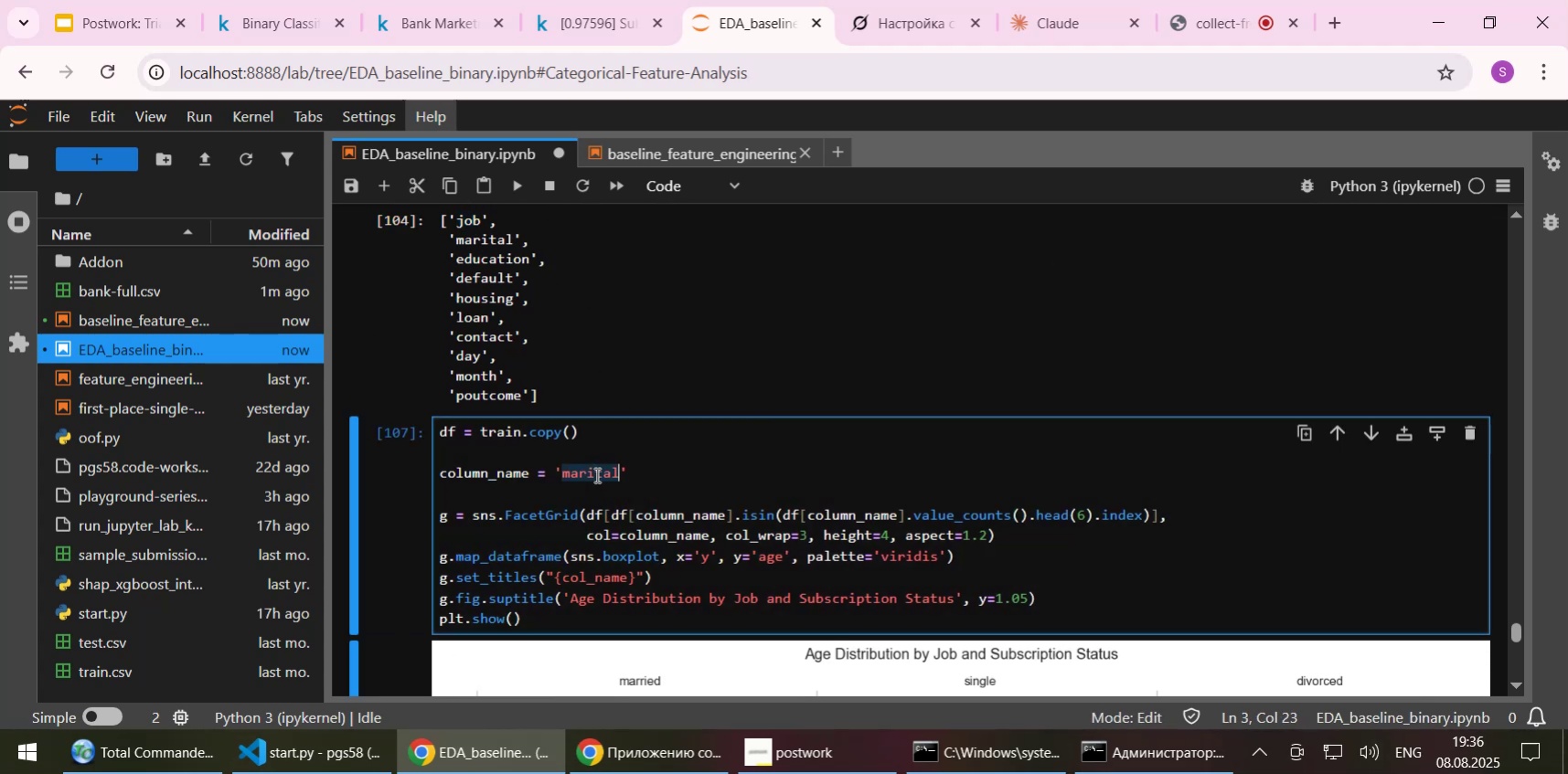 
key(Control+ControlLeft)
 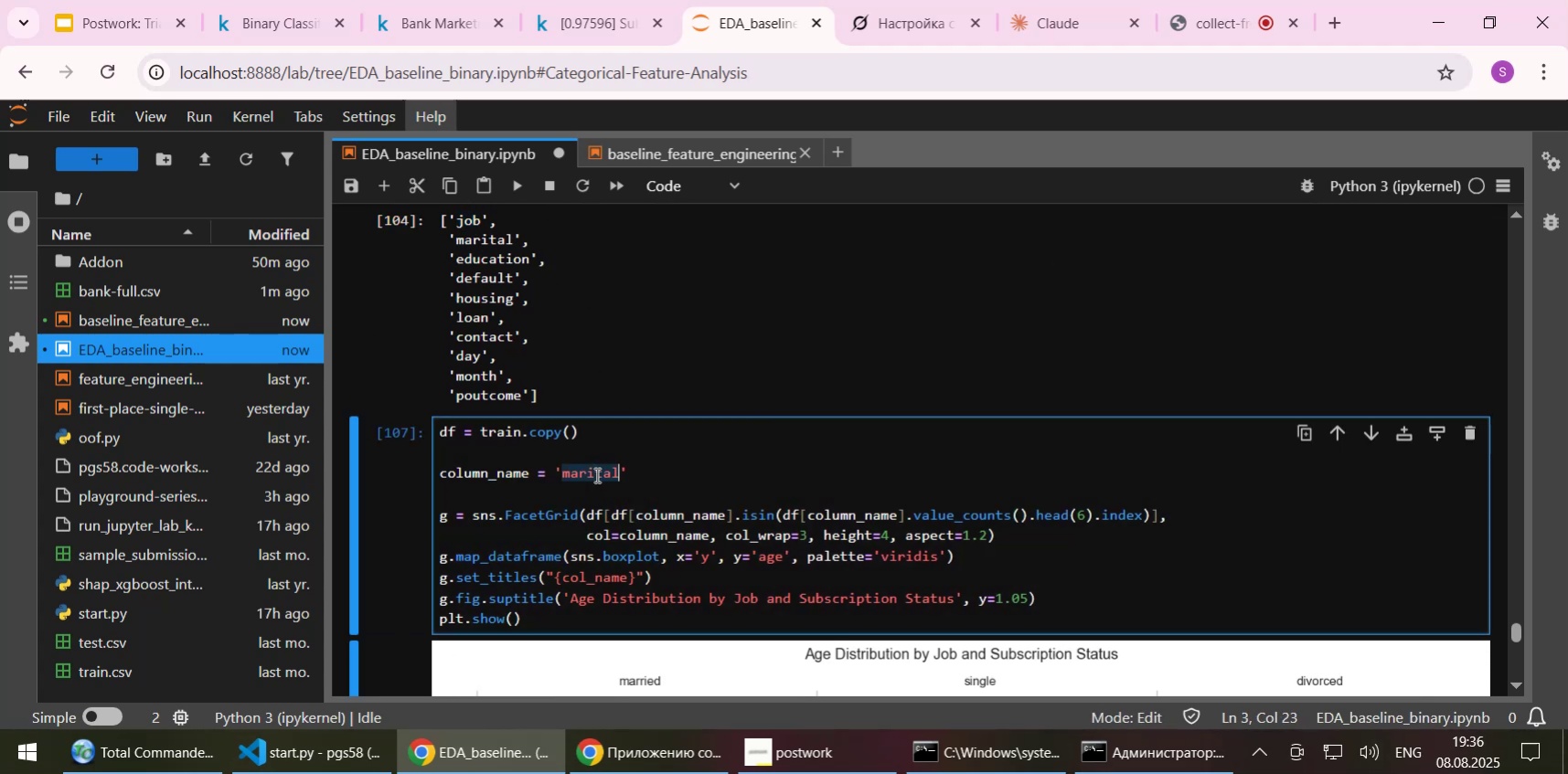 
double_click([595, 474])
 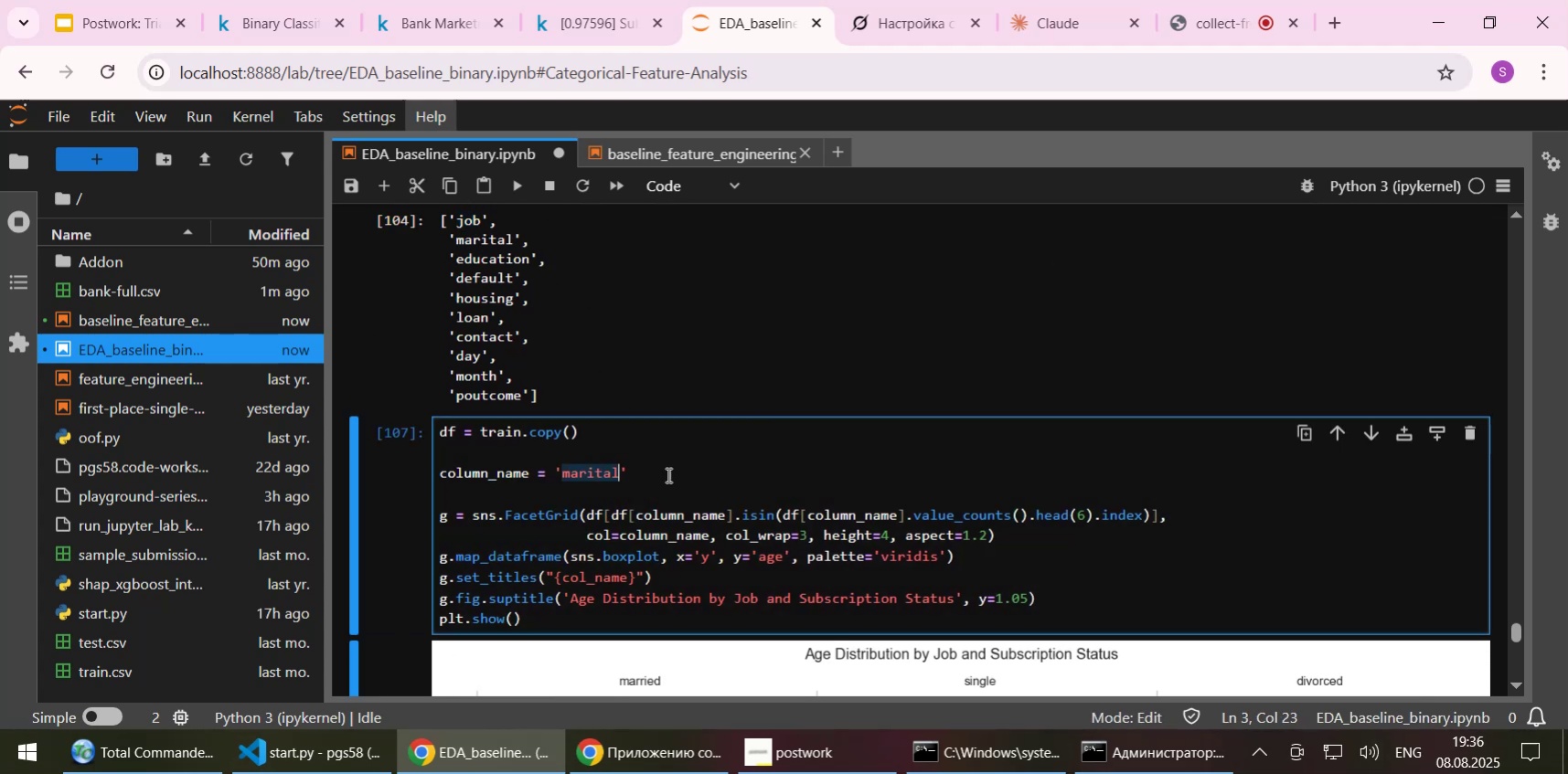 
key(Control+V)
 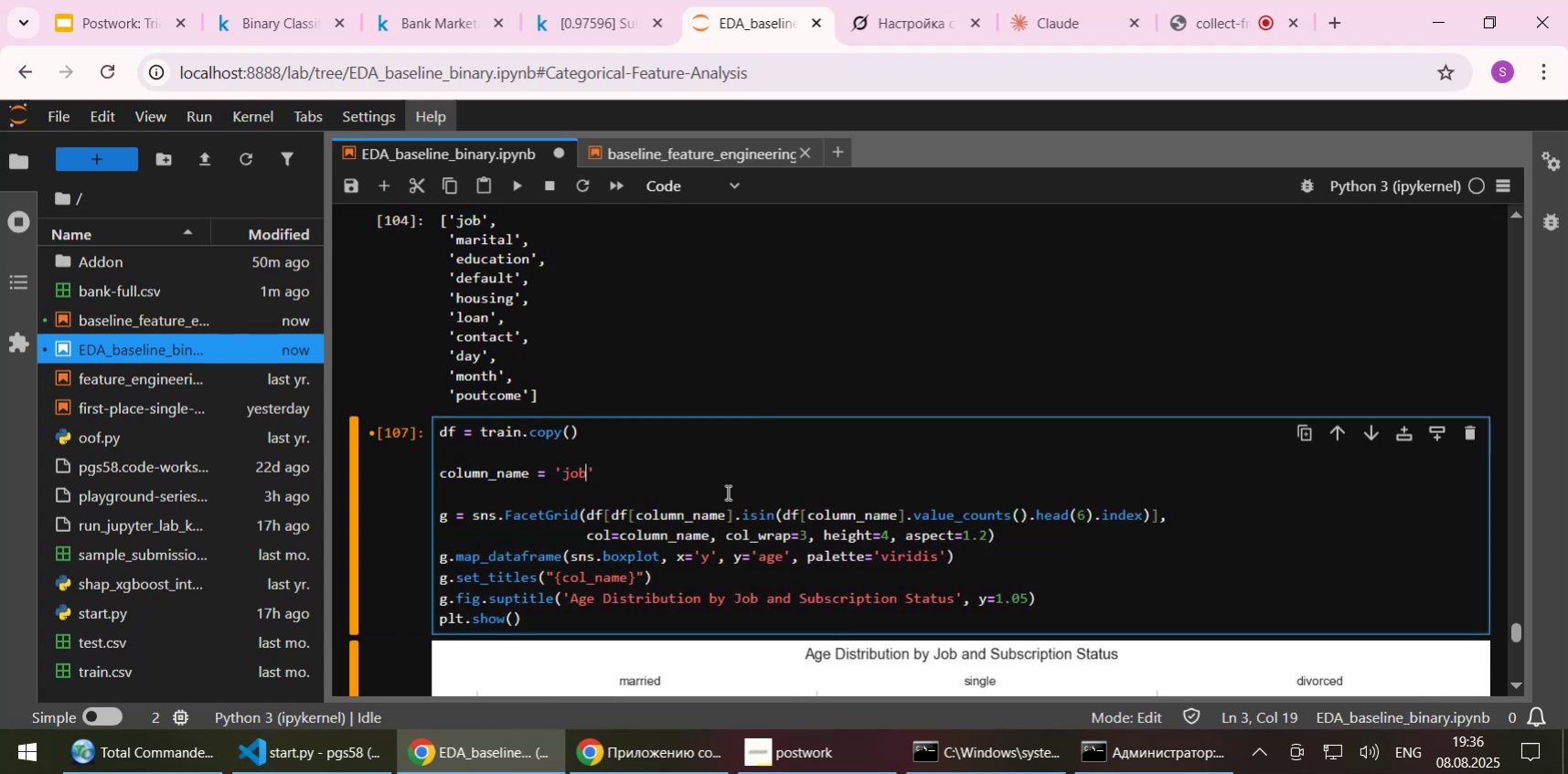 
scroll: coordinate [726, 492], scroll_direction: down, amount: 1.0
 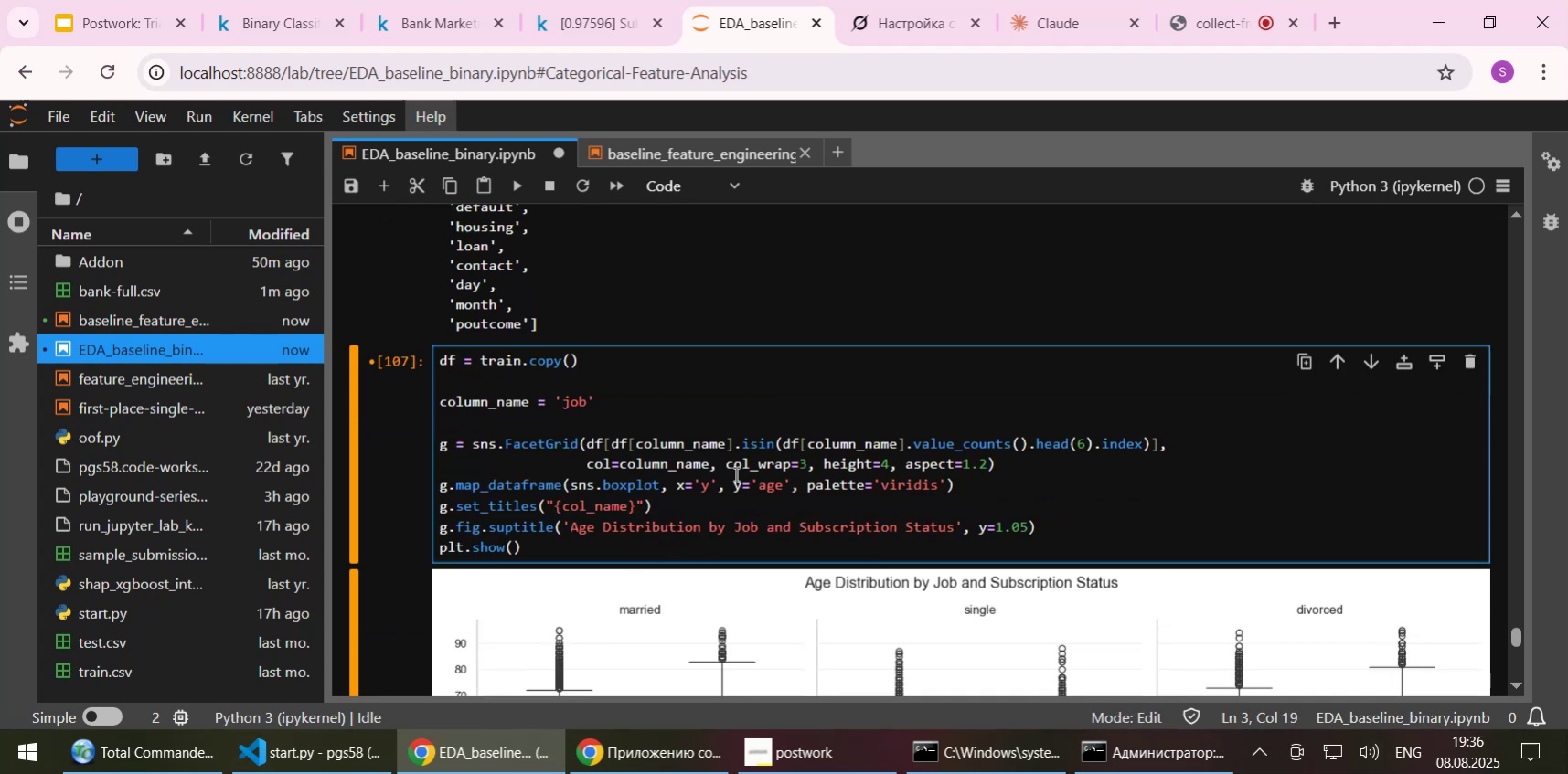 
key(Control+ControlLeft)
 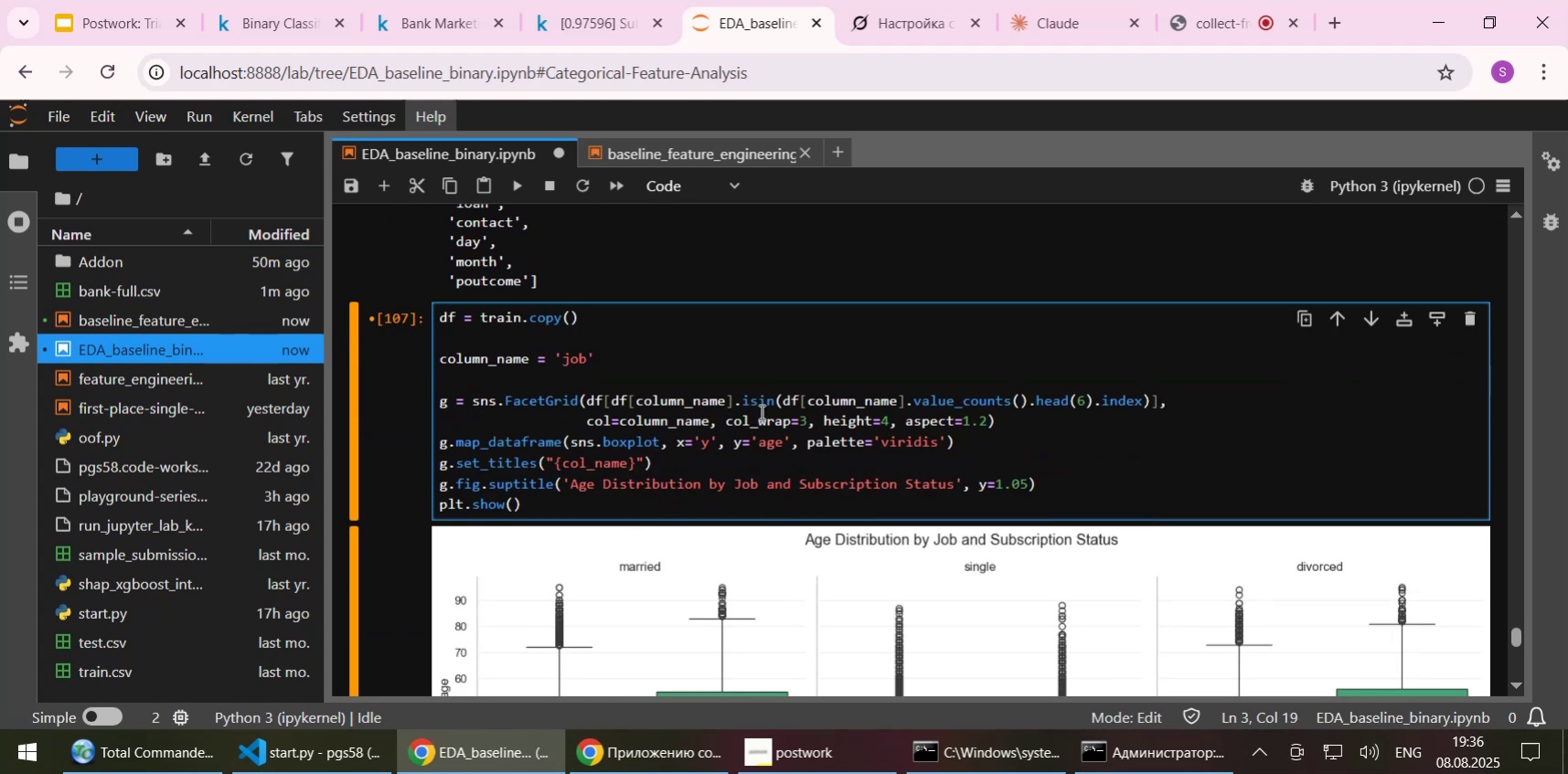 
key(Control+S)
 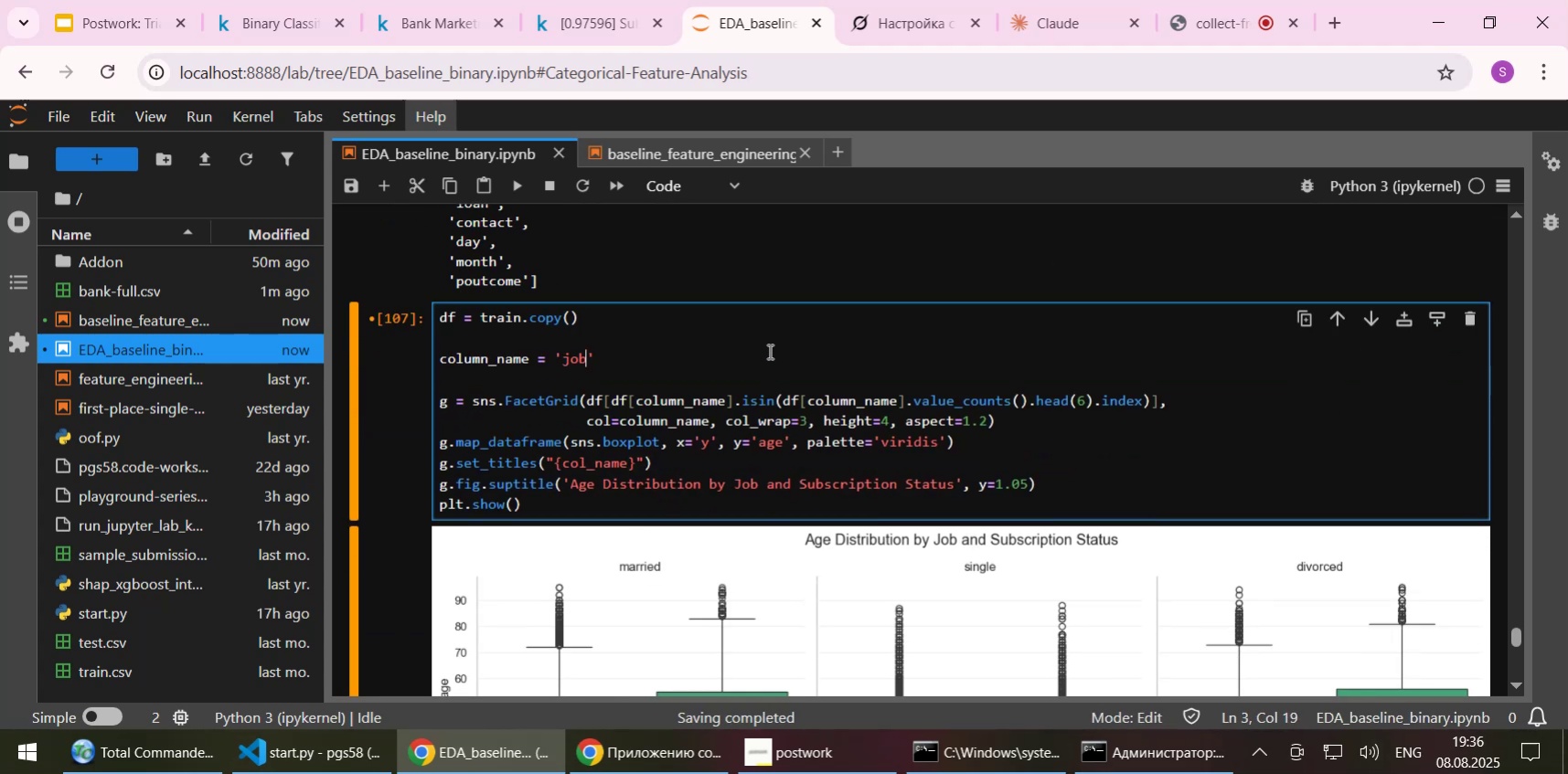 
left_click([768, 351])
 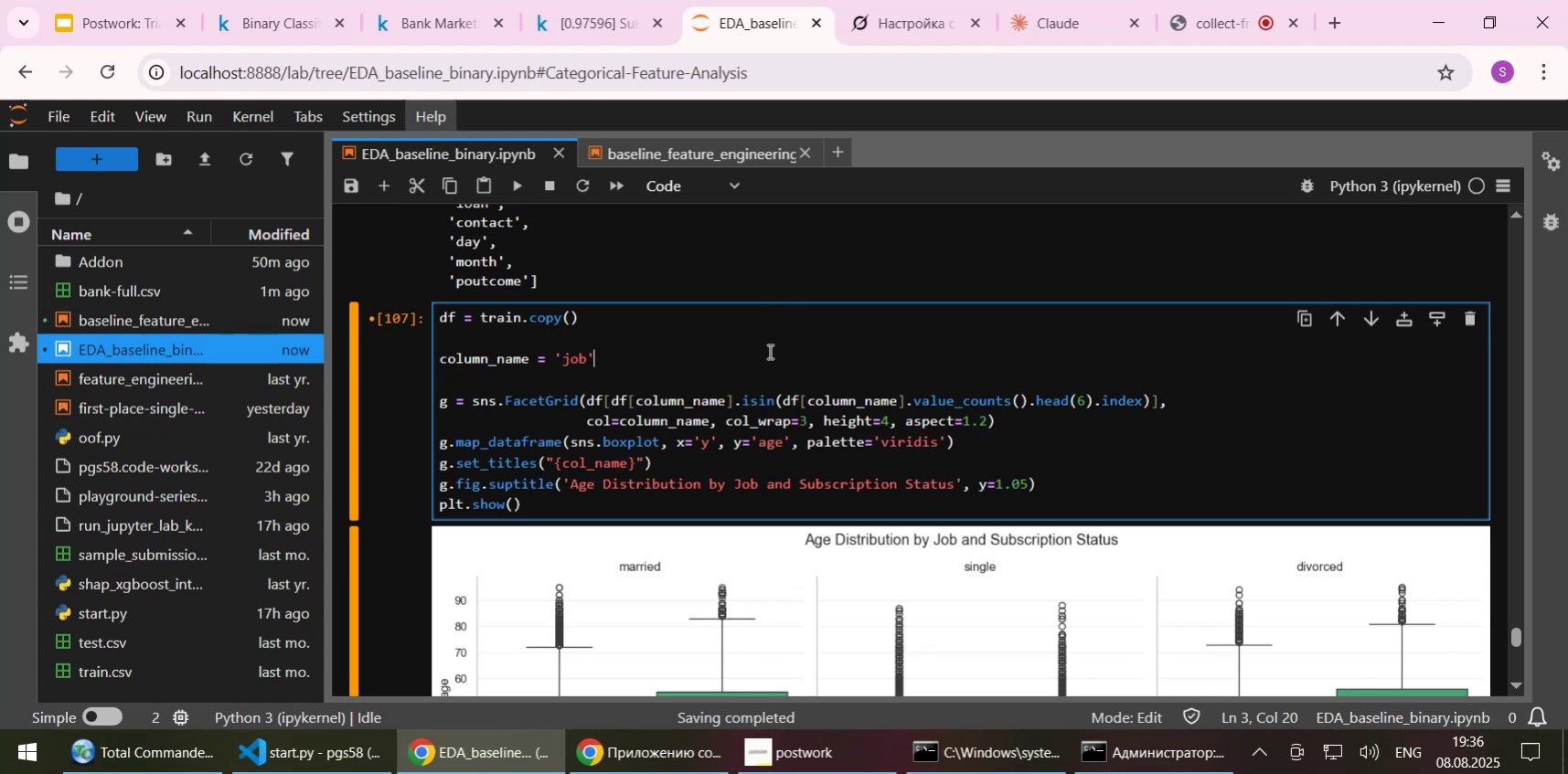 
key(Shift+Enter)
 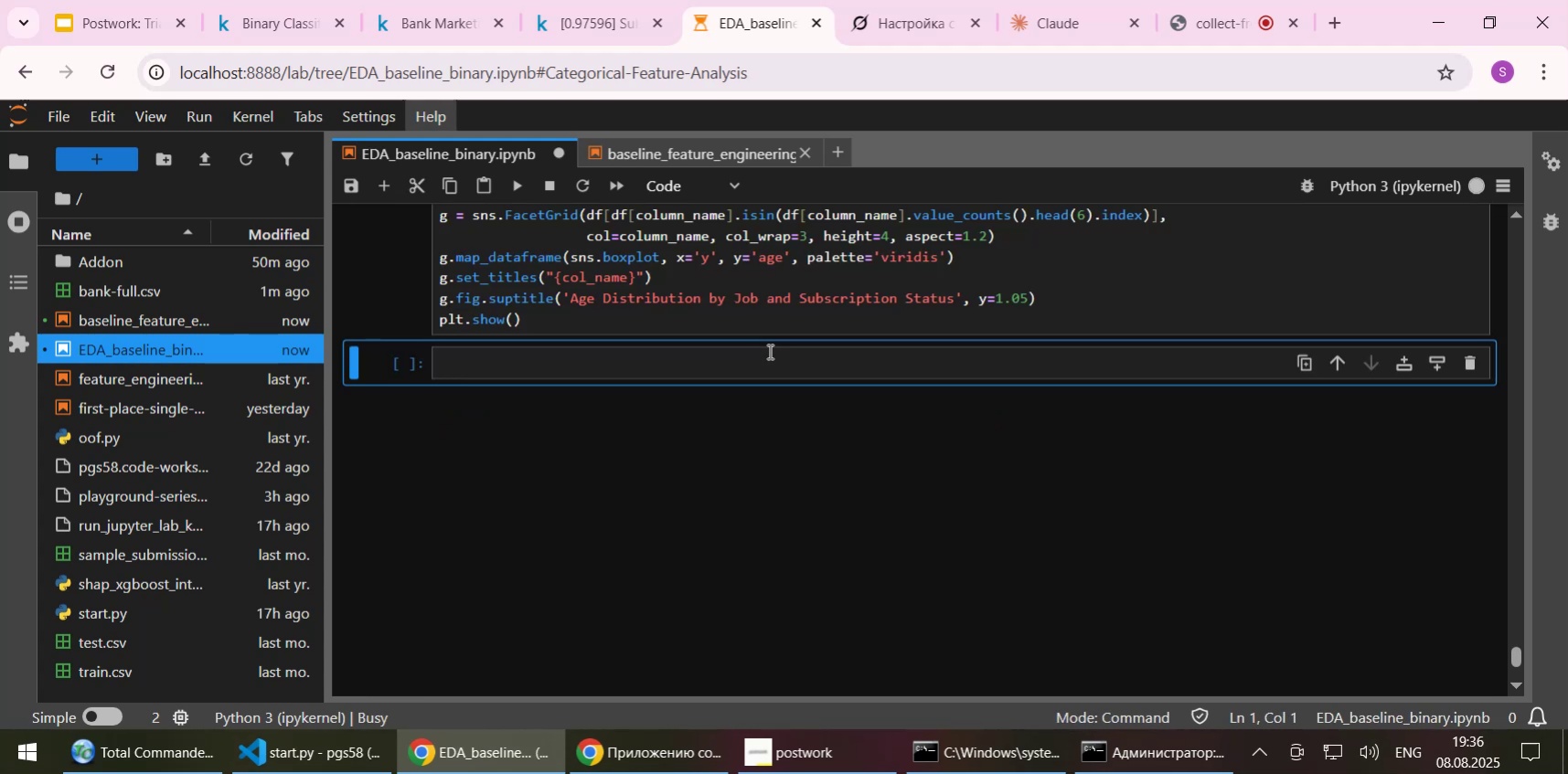 
wait(6.81)
 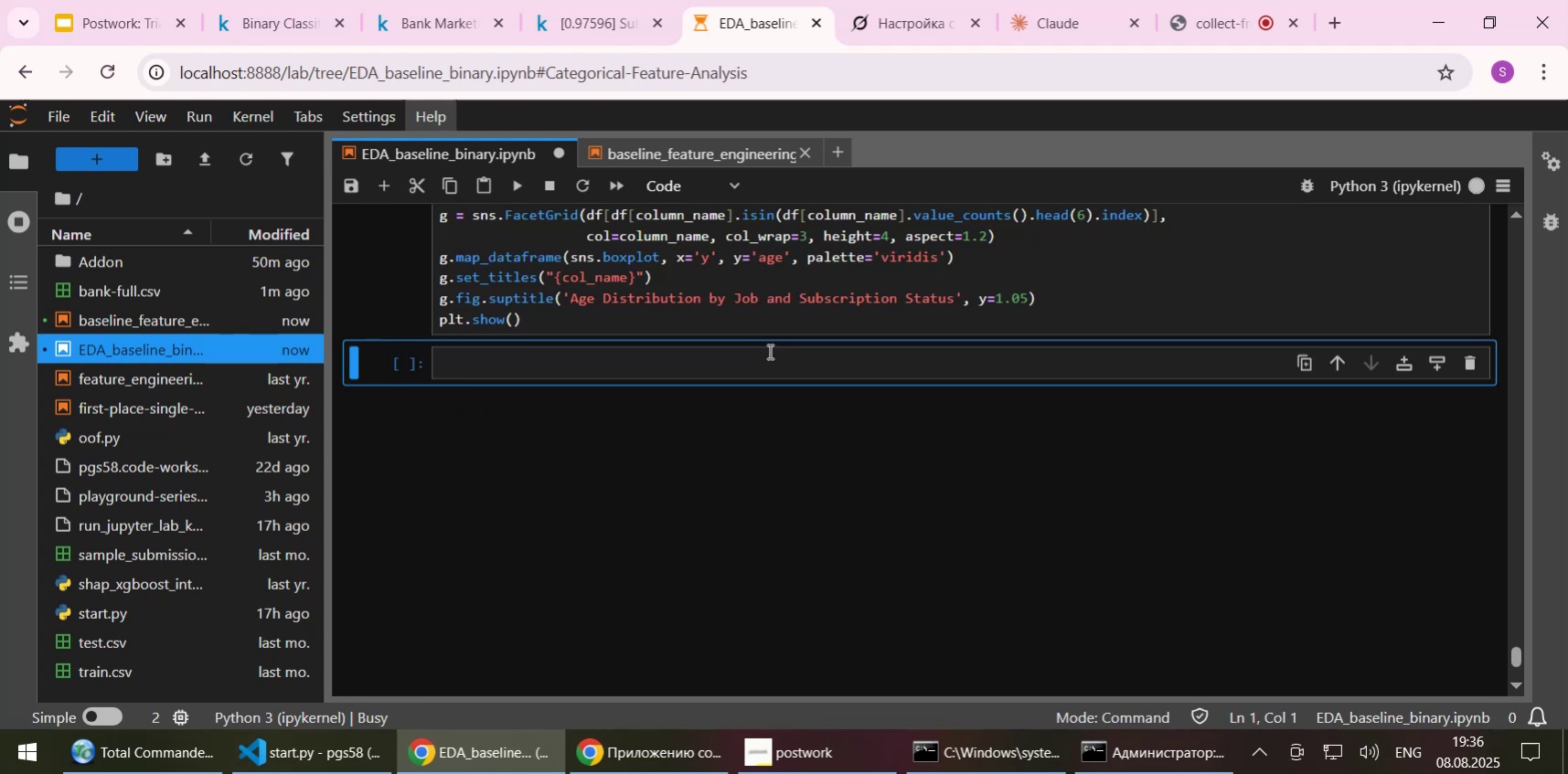 
scroll: coordinate [768, 351], scroll_direction: down, amount: 1.0
 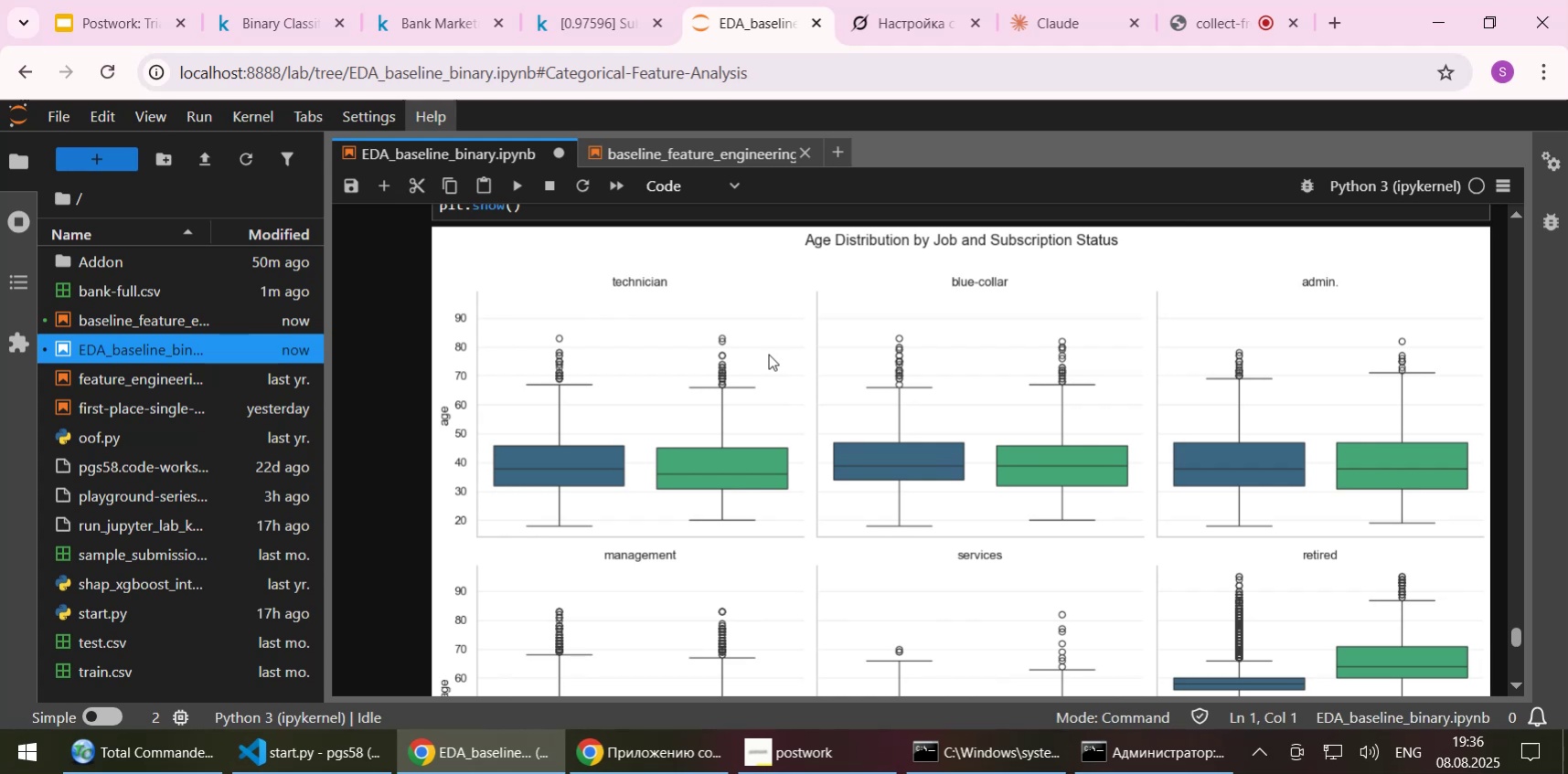 
wait(6.86)
 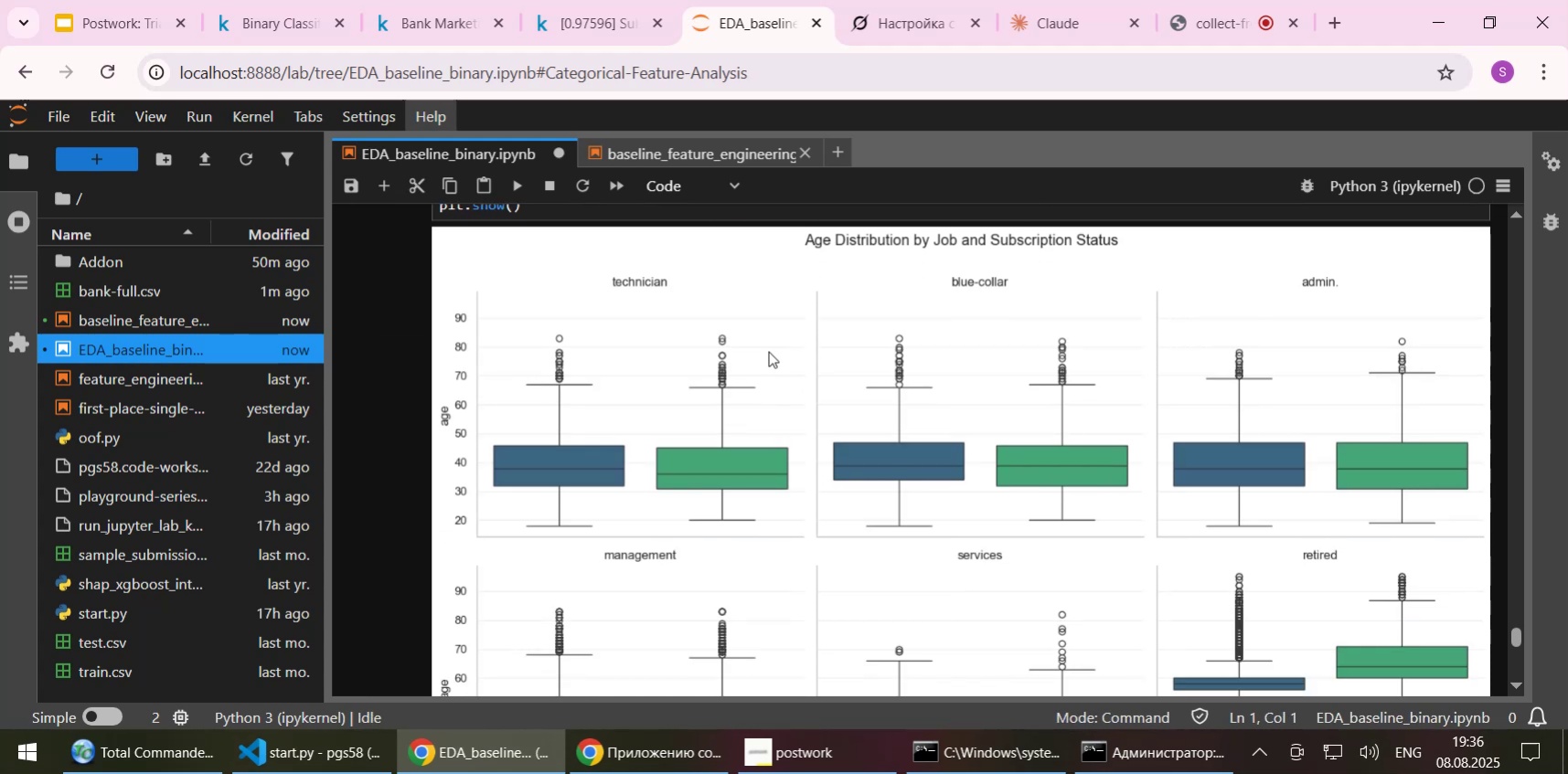 
scroll: coordinate [768, 354], scroll_direction: up, amount: 3.0
 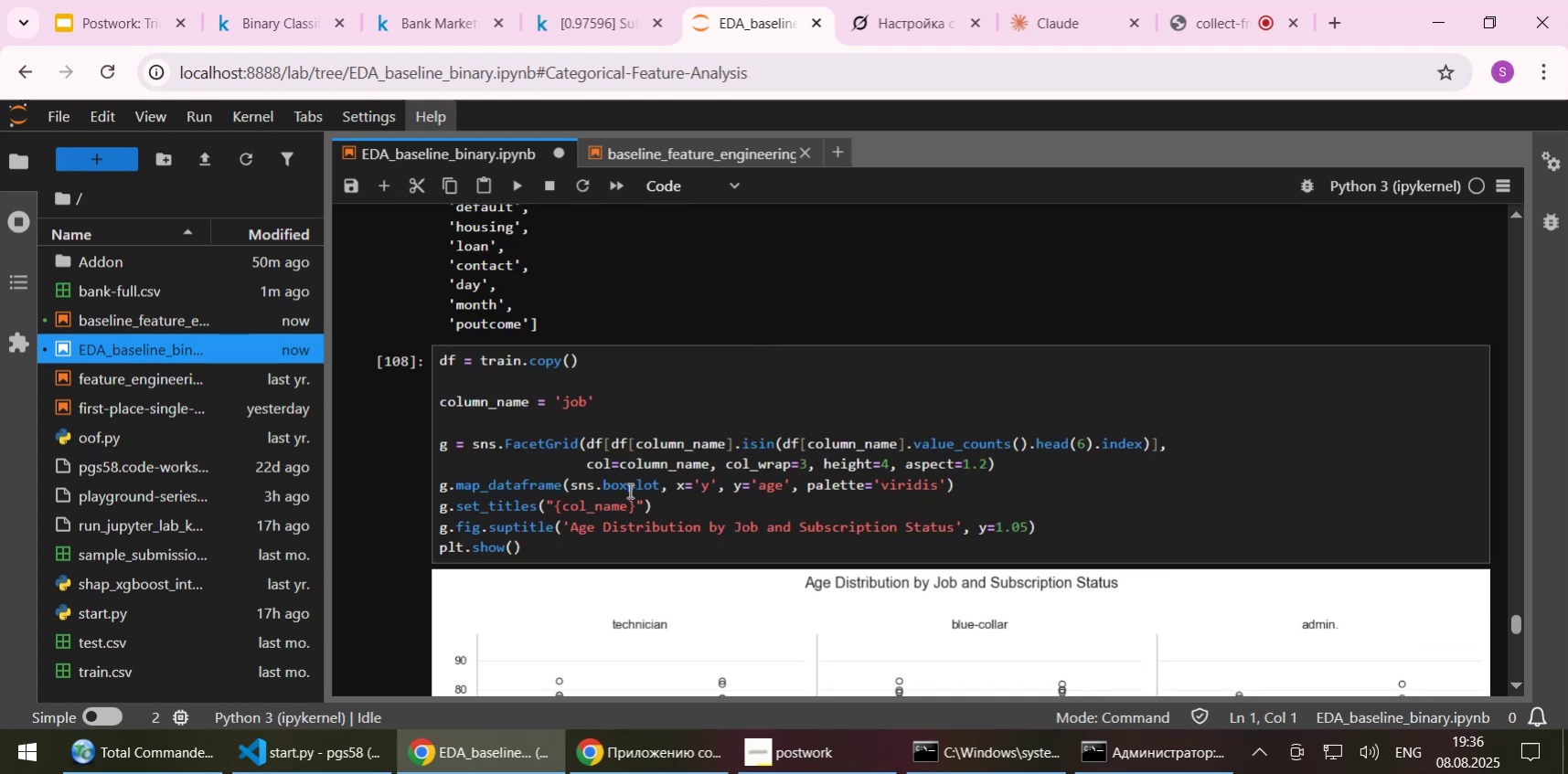 
double_click([628, 490])
 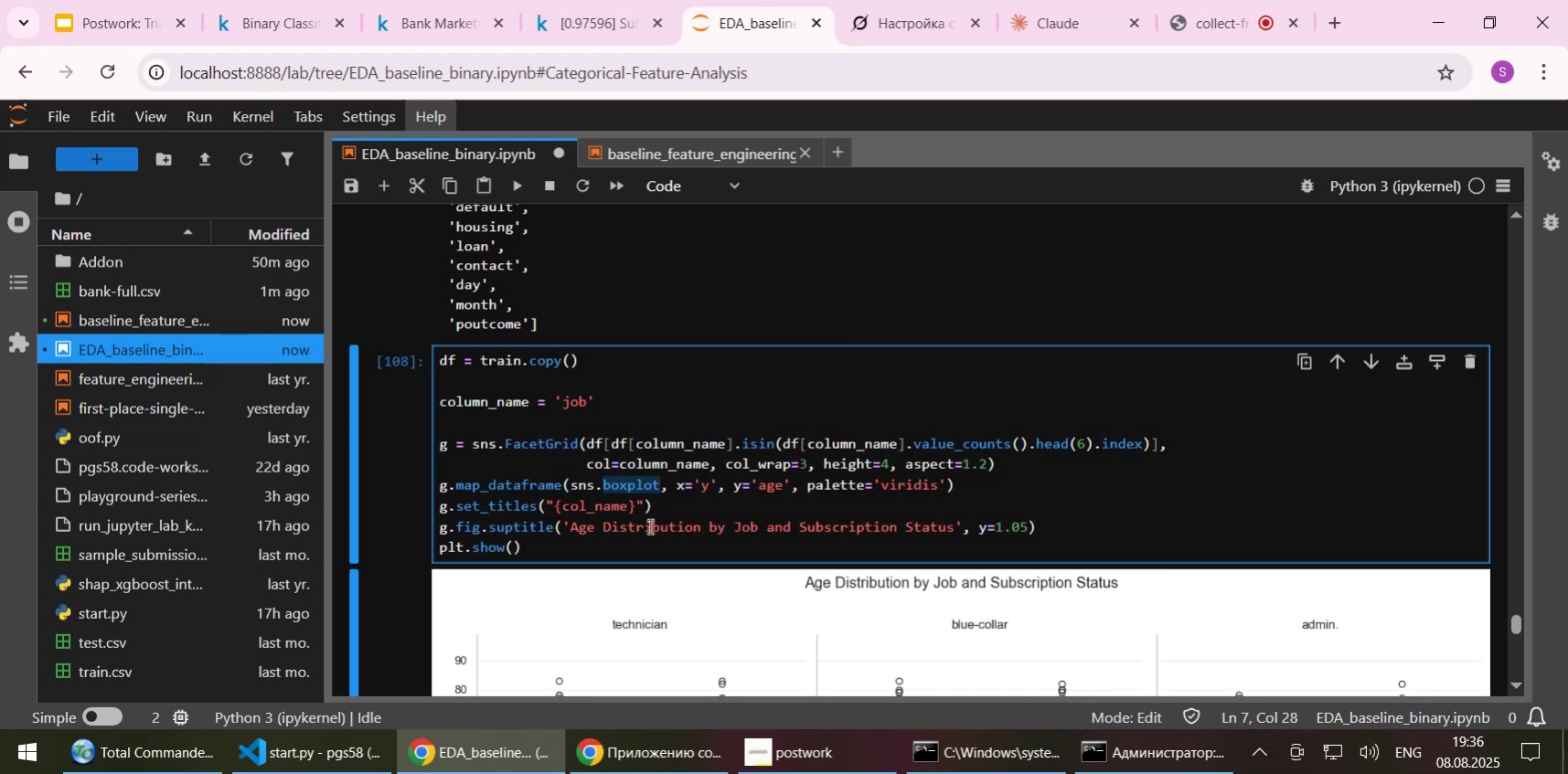 
key(Home)
 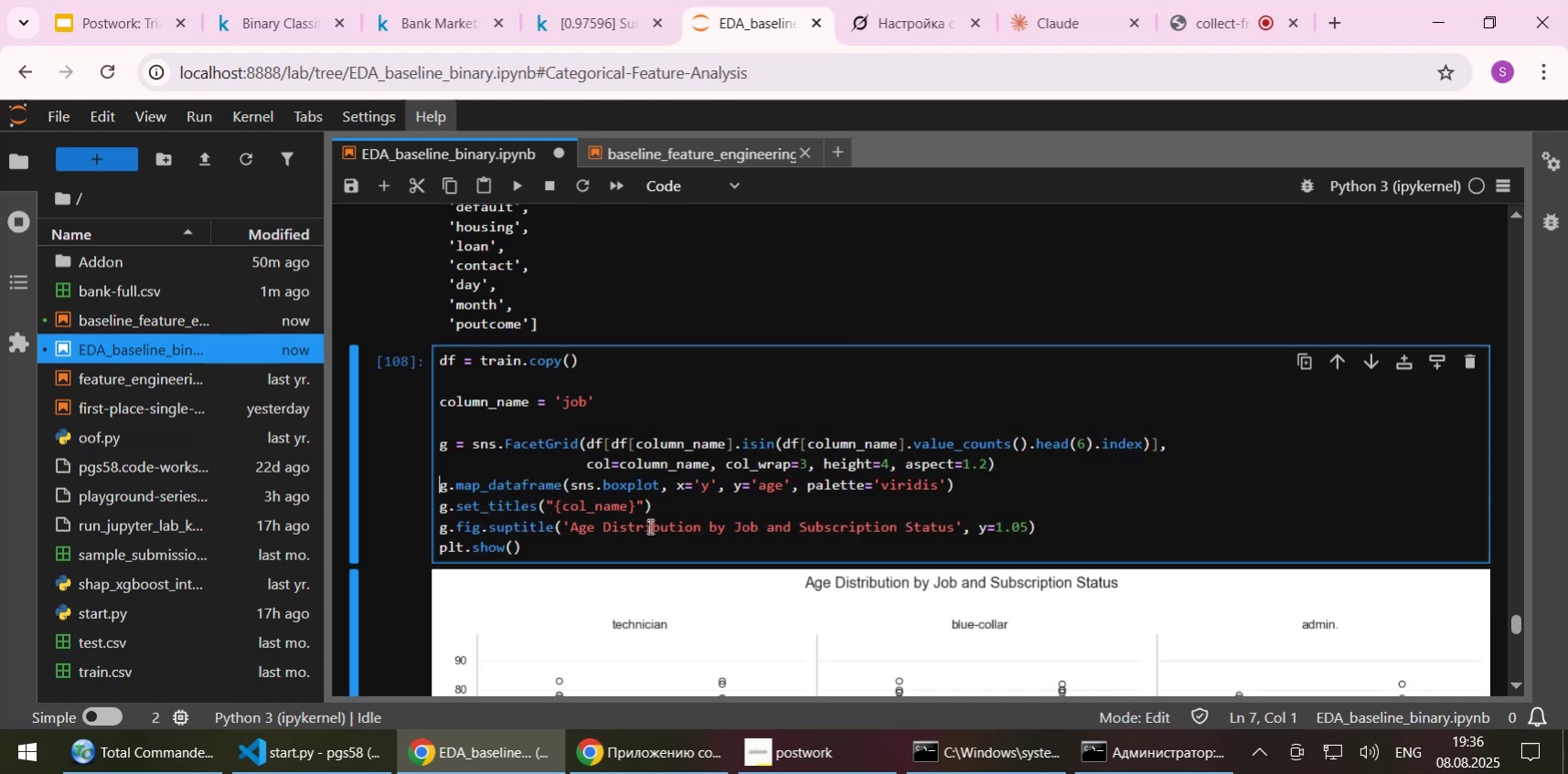 
key(Shift+3)
 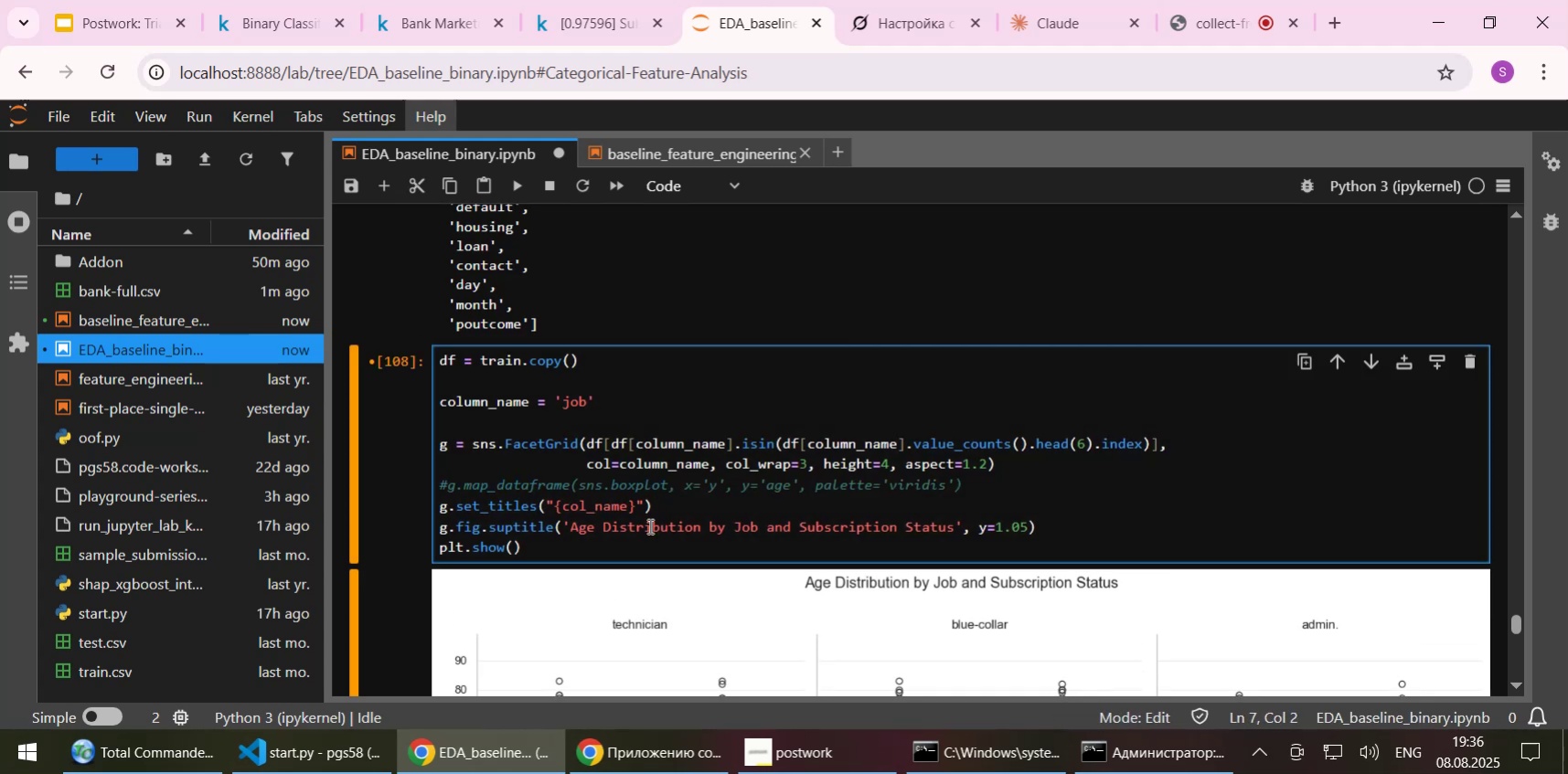 
key(Shift+End)
 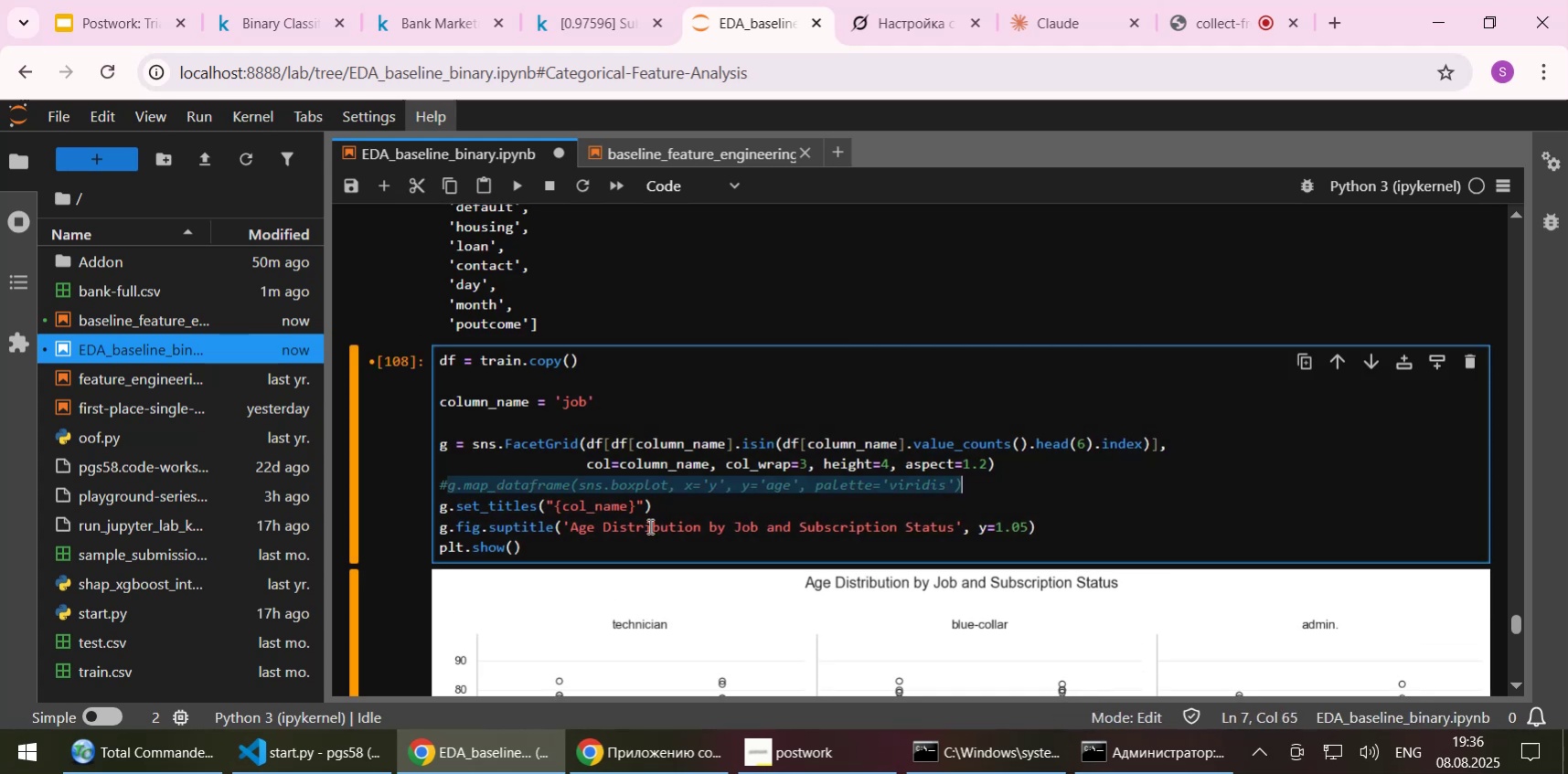 
key(Control+C)
 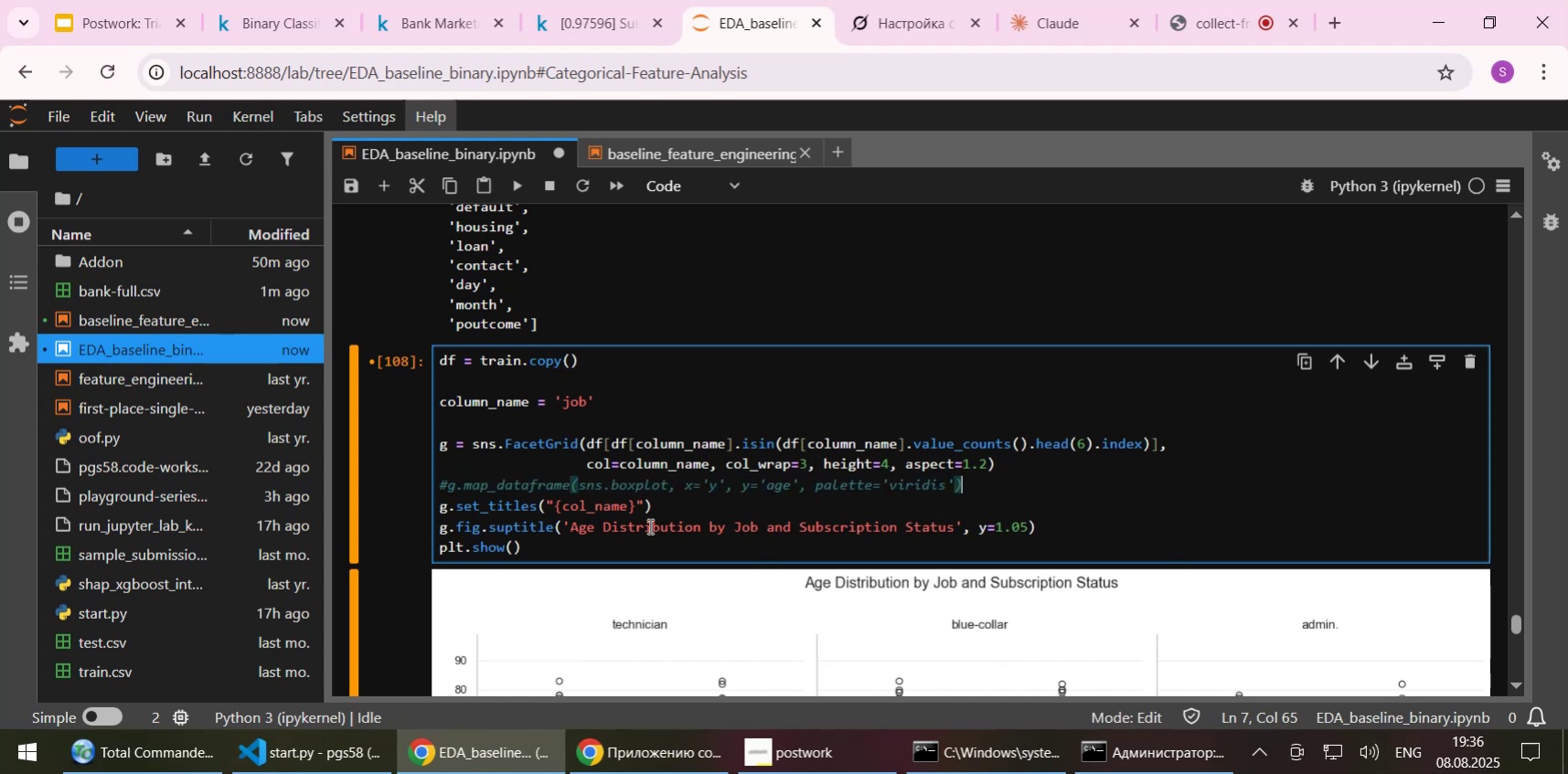 
key(End)
 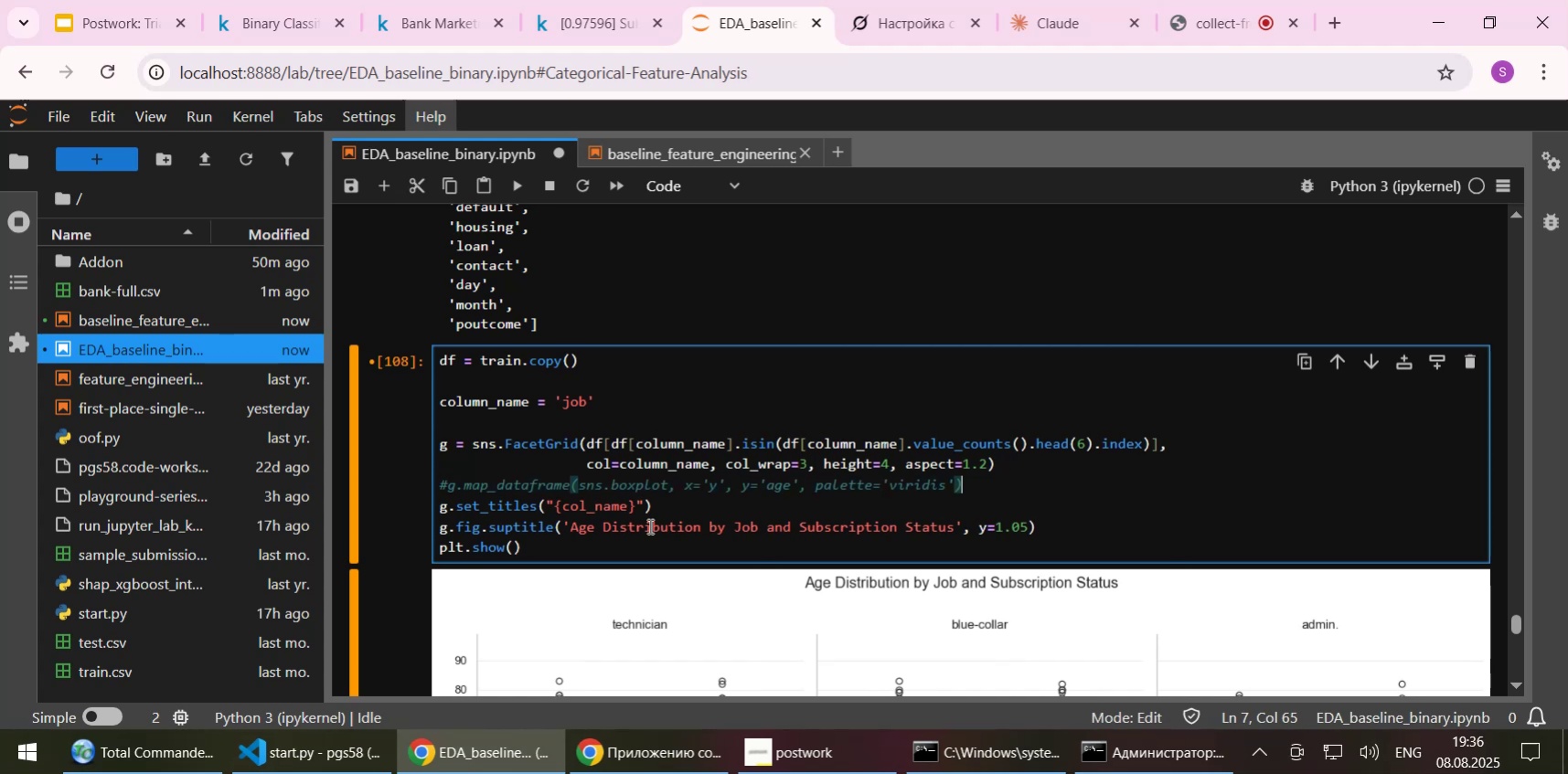 
key(Enter)
 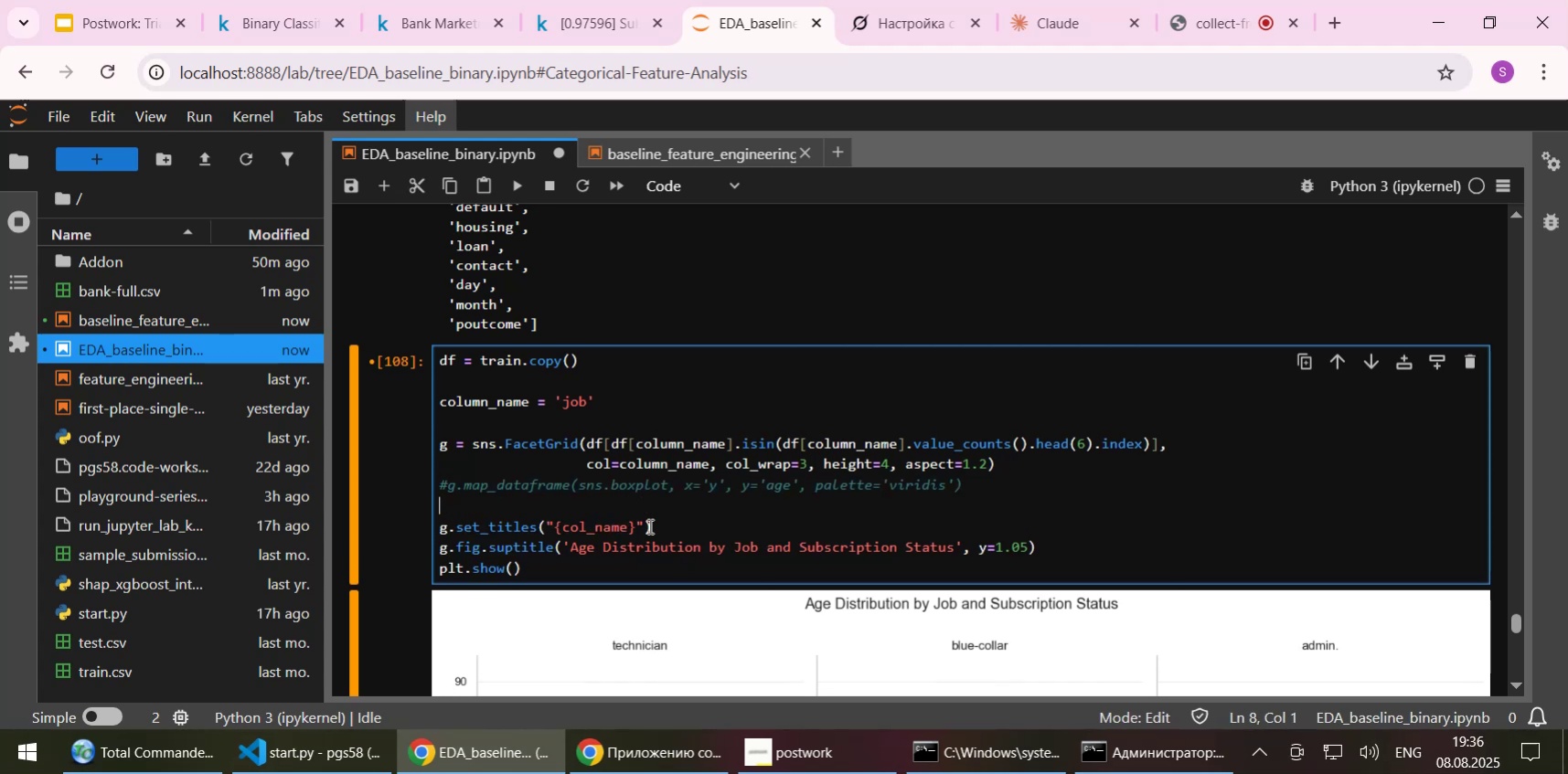 
key(Control+ControlLeft)
 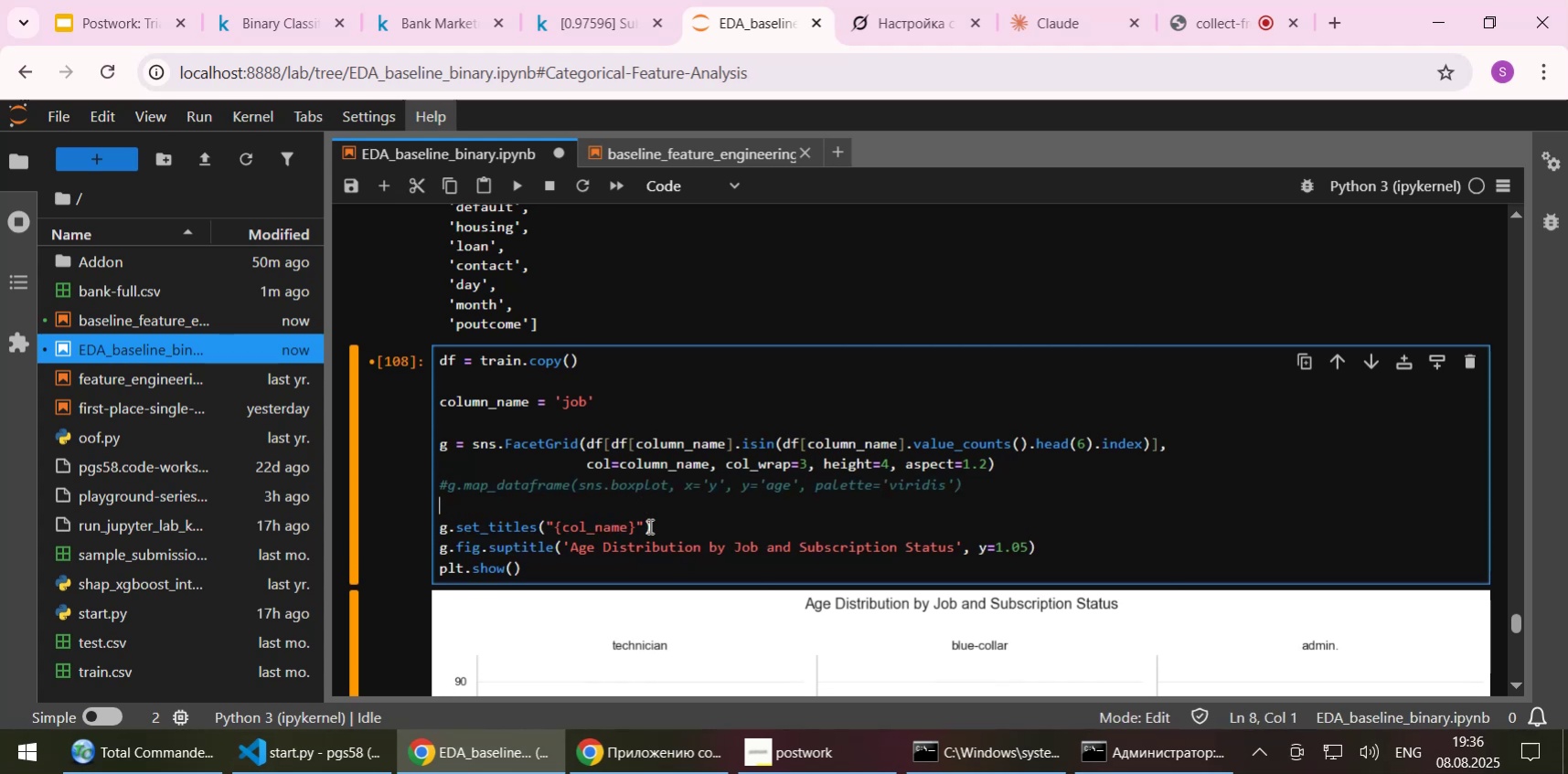 
key(Control+V)
 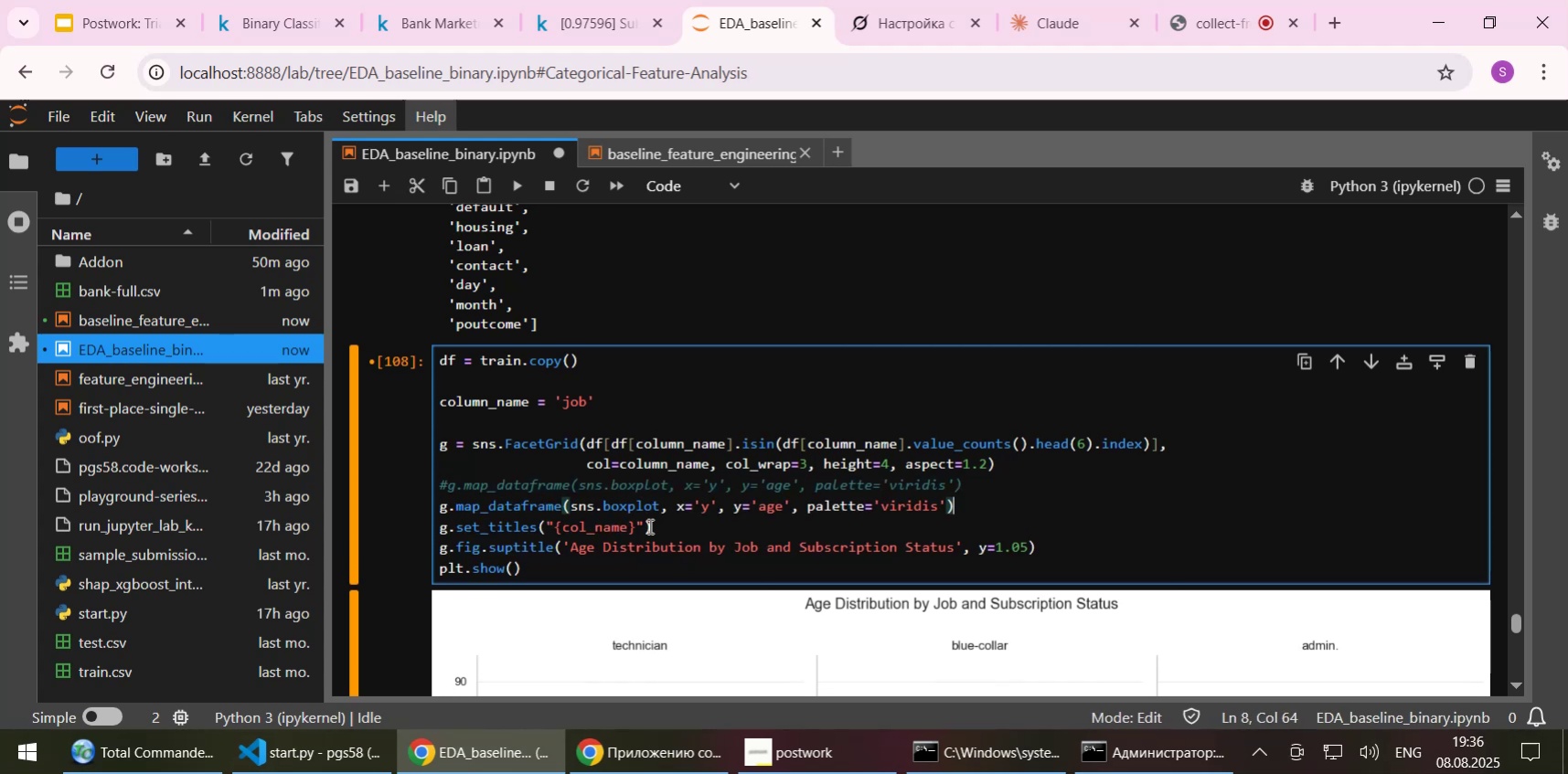 
key(Home)
 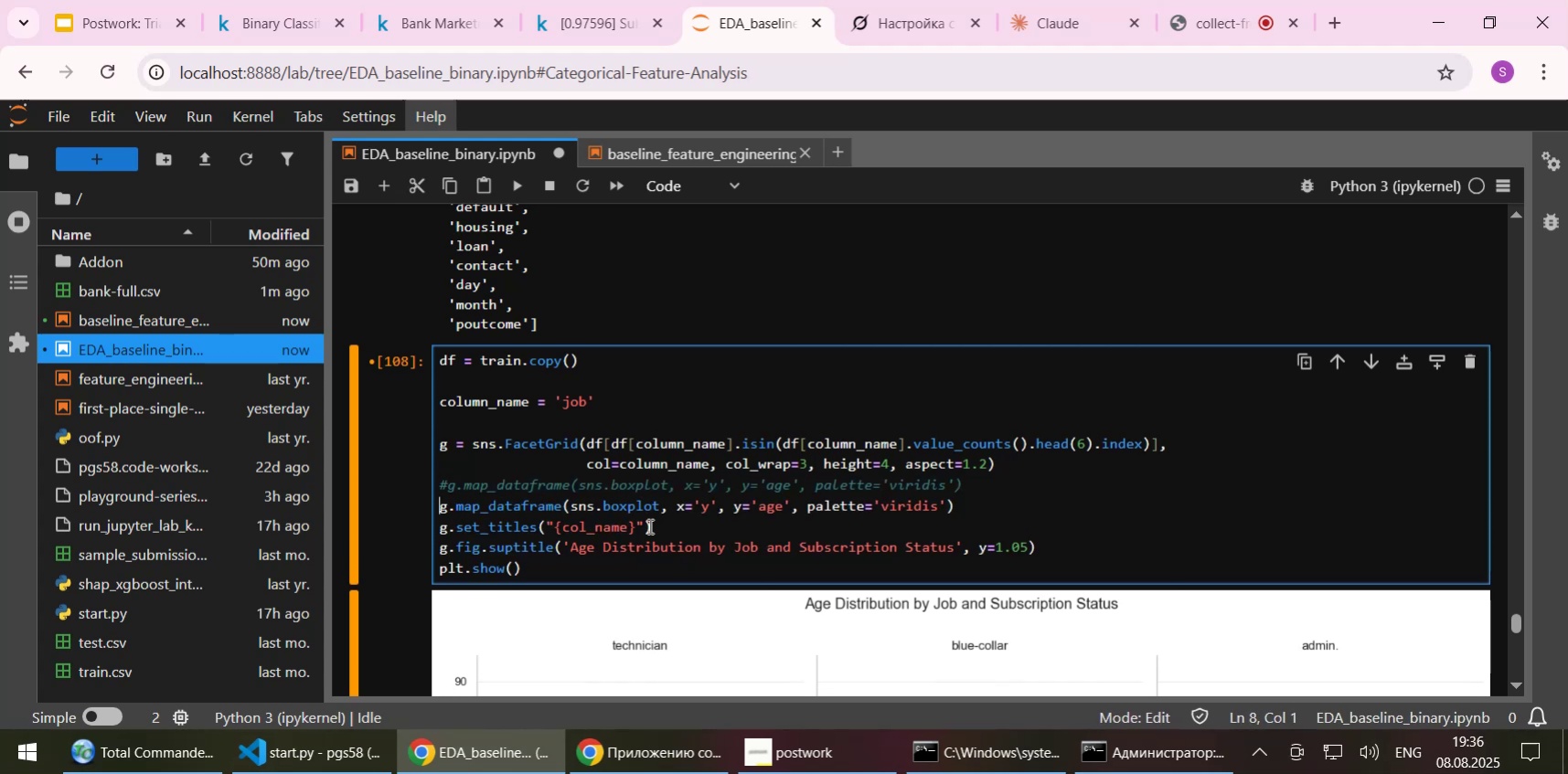 
hold_key(key=ArrowRight, duration=1.08)
 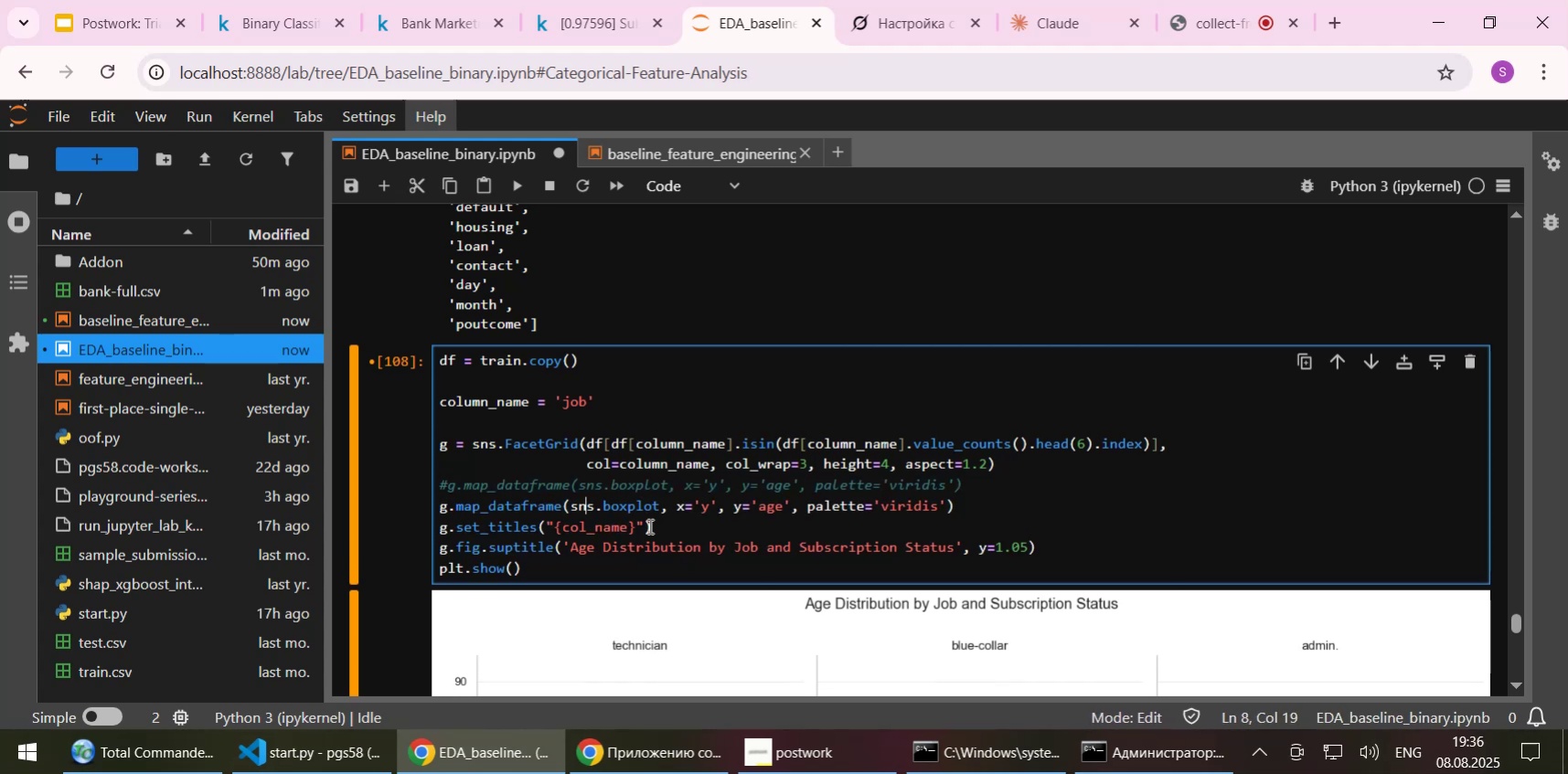 
key(ArrowRight)
 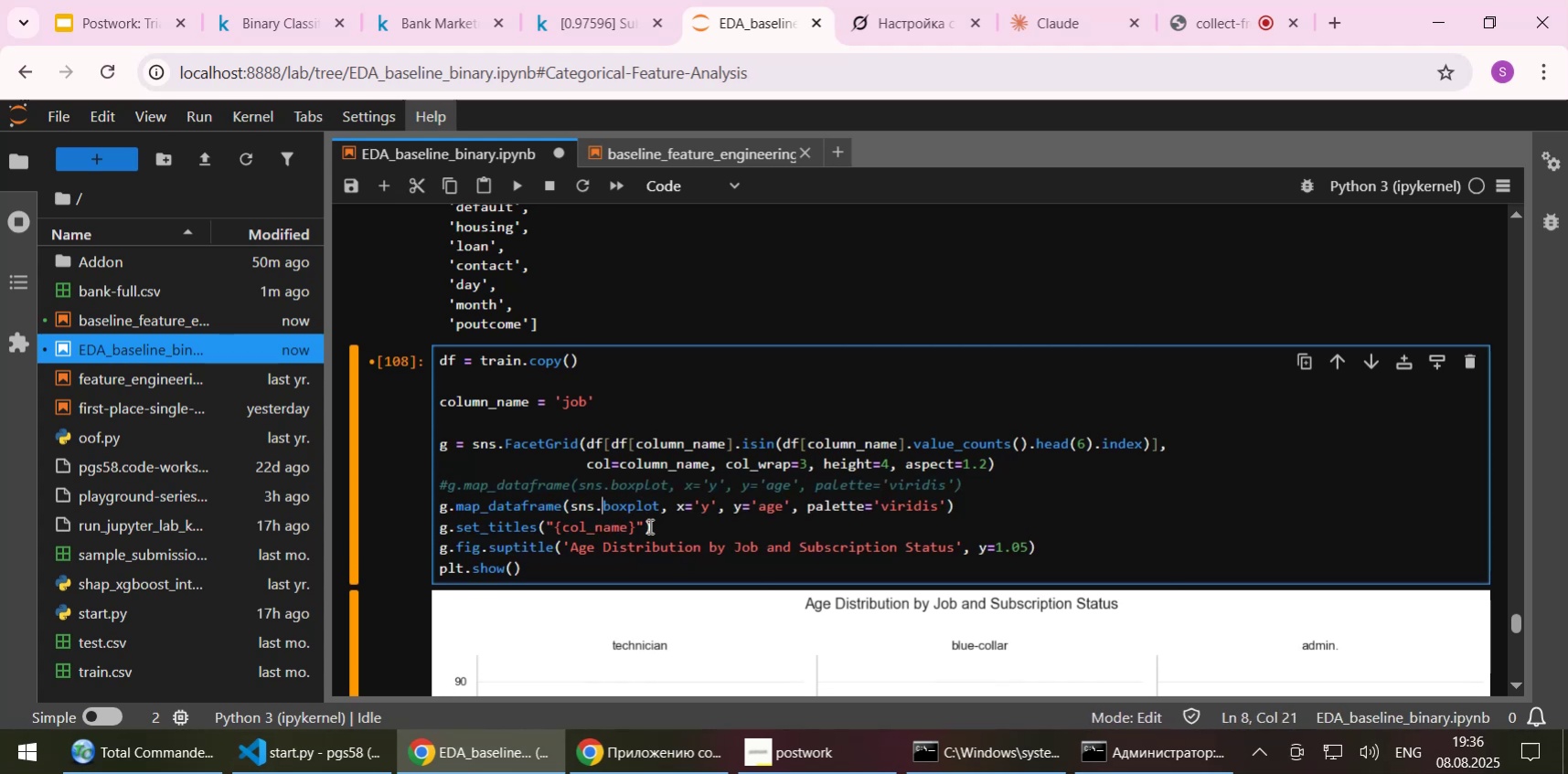 
key(ArrowRight)
 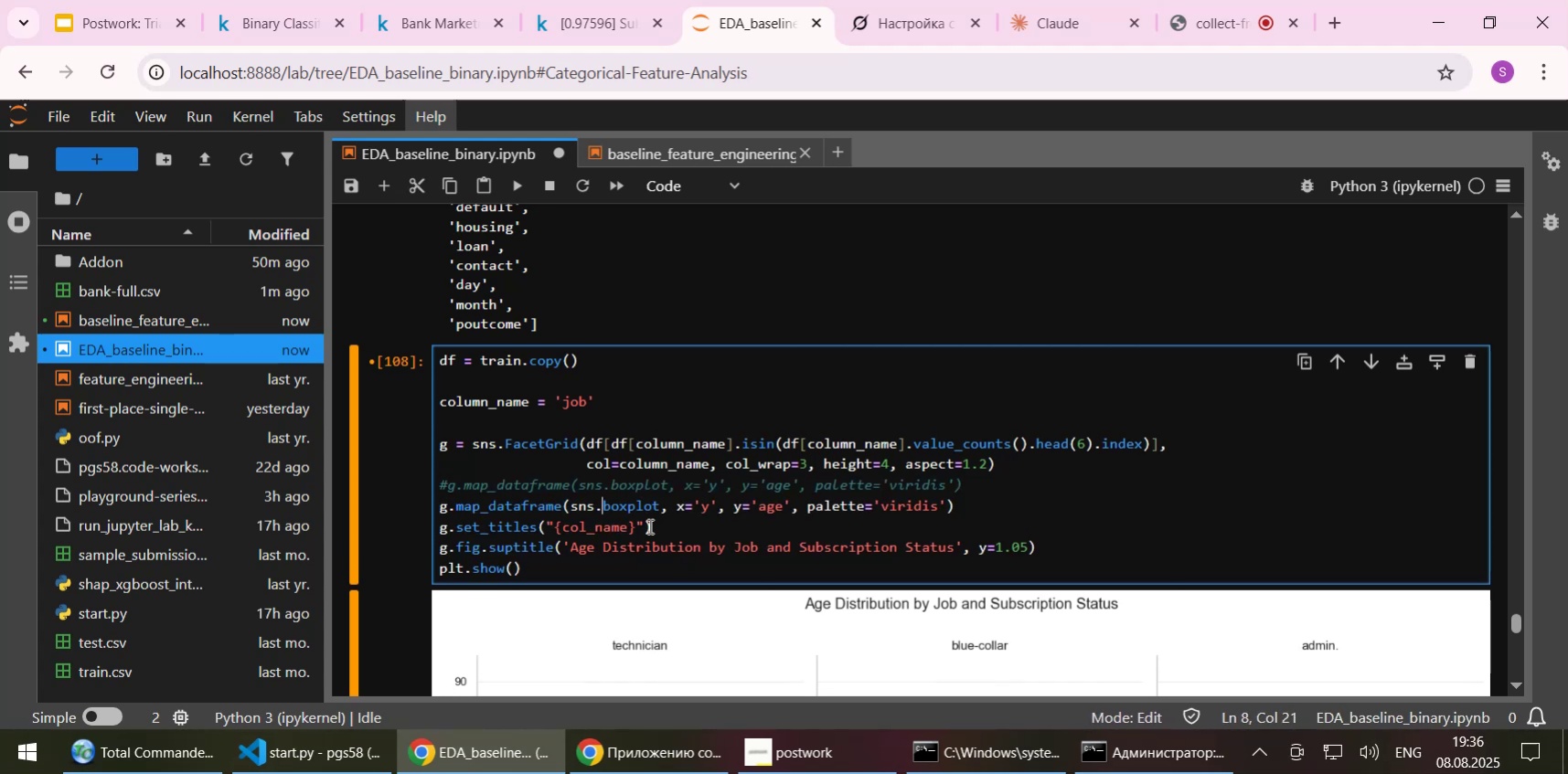 
type([Delete][Delete][Delete][Delete]violin)
 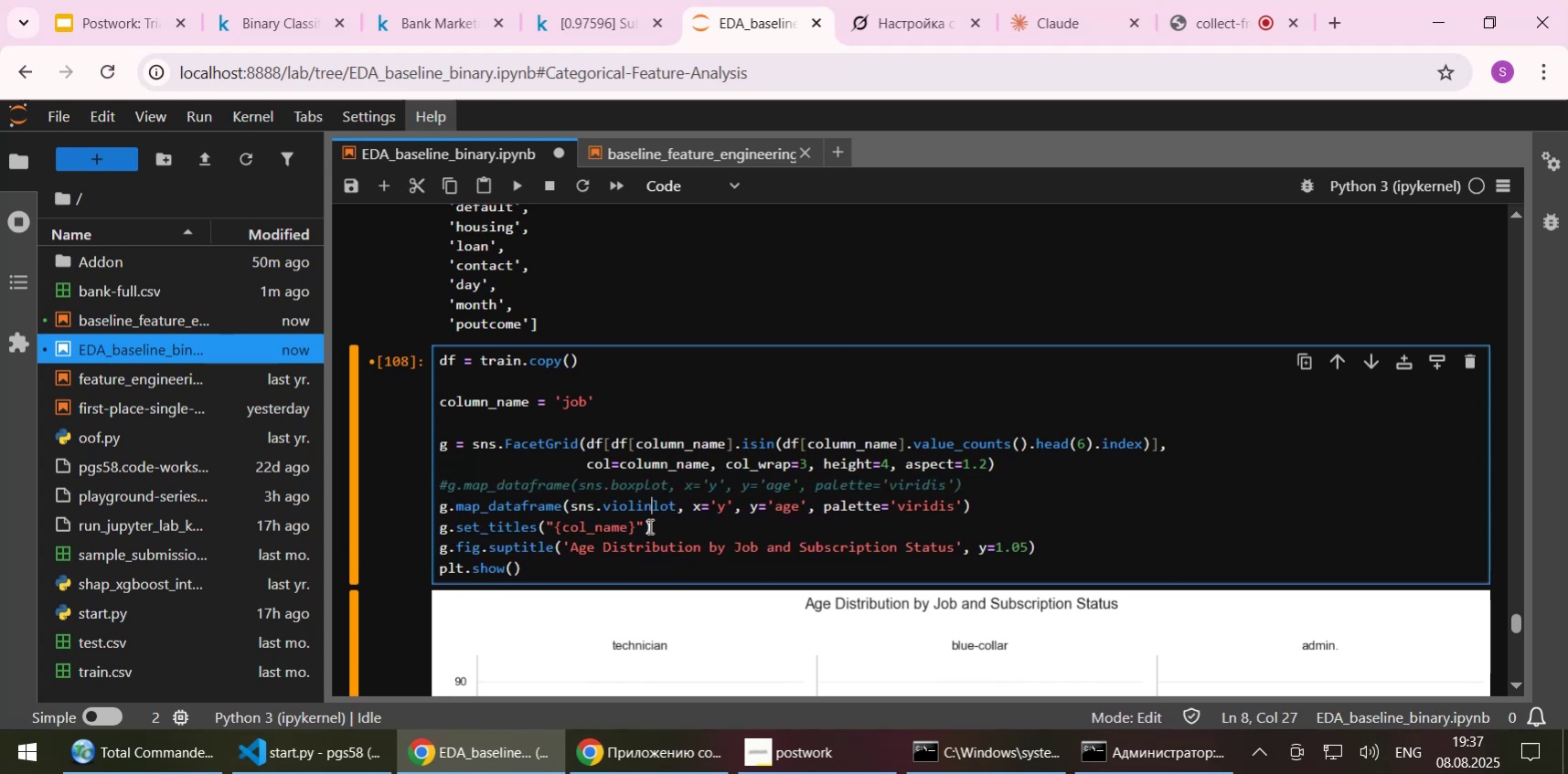 
key(Control+S)
 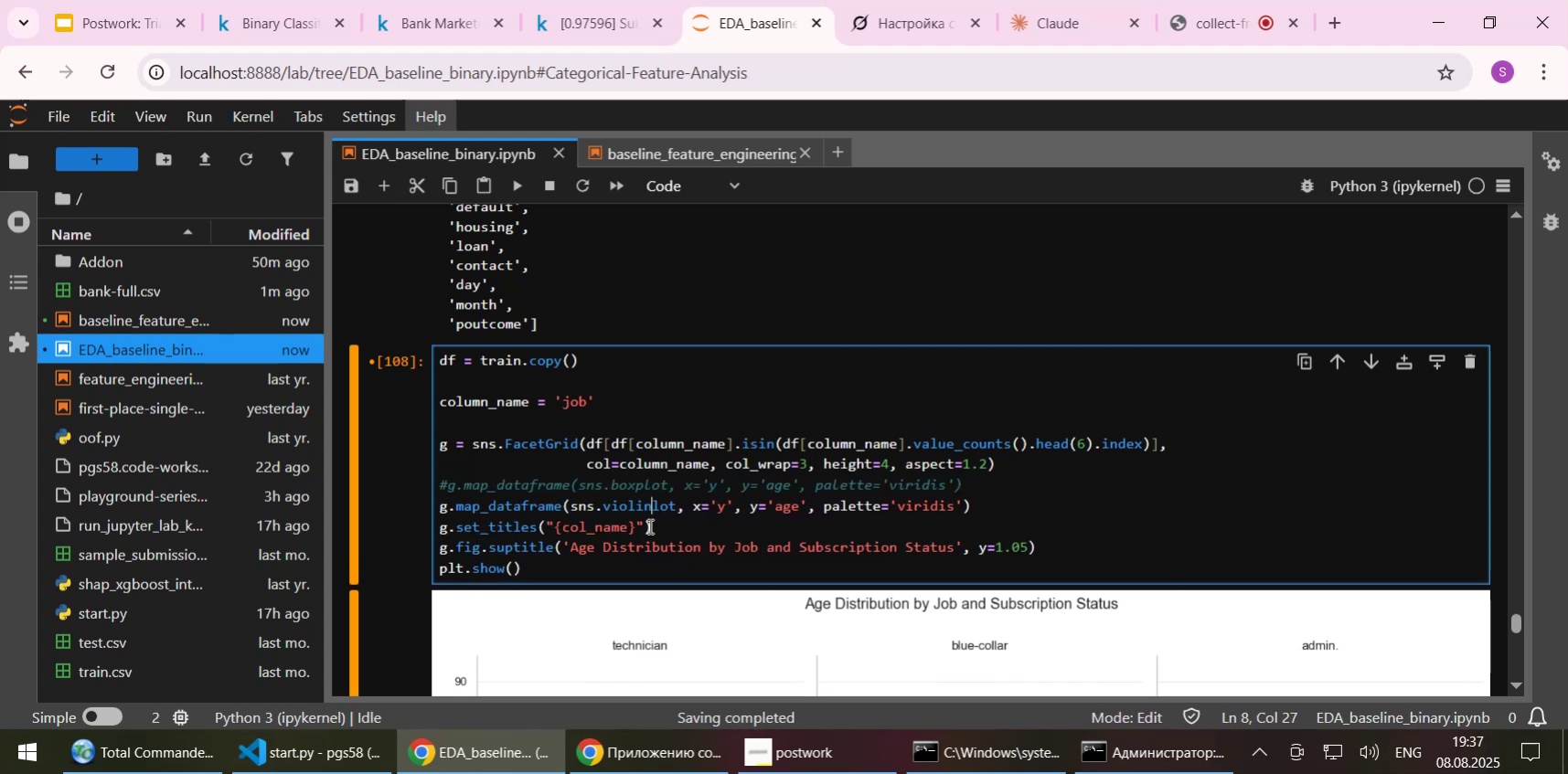 
key(P)
 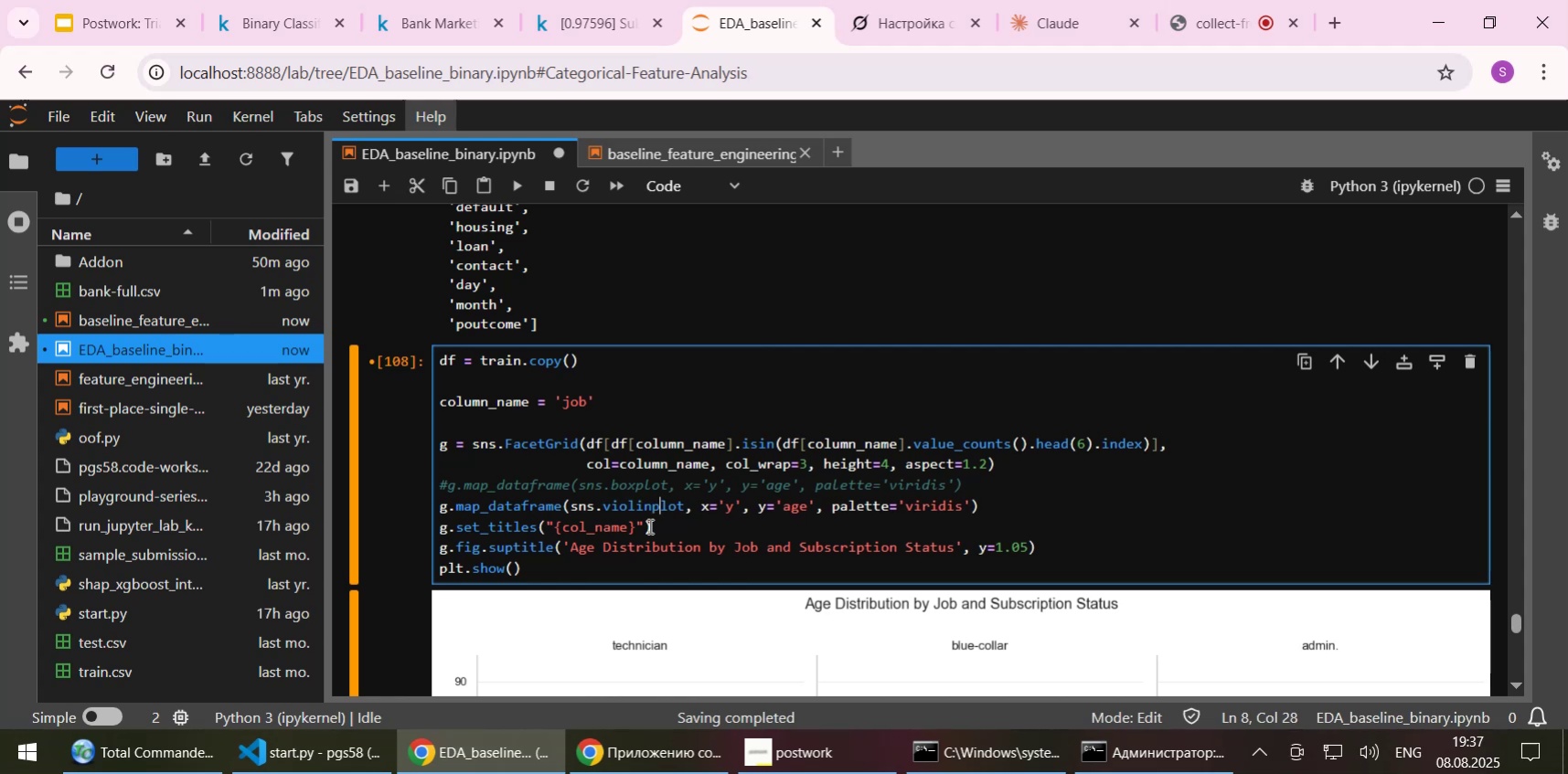 
key(Control+S)
 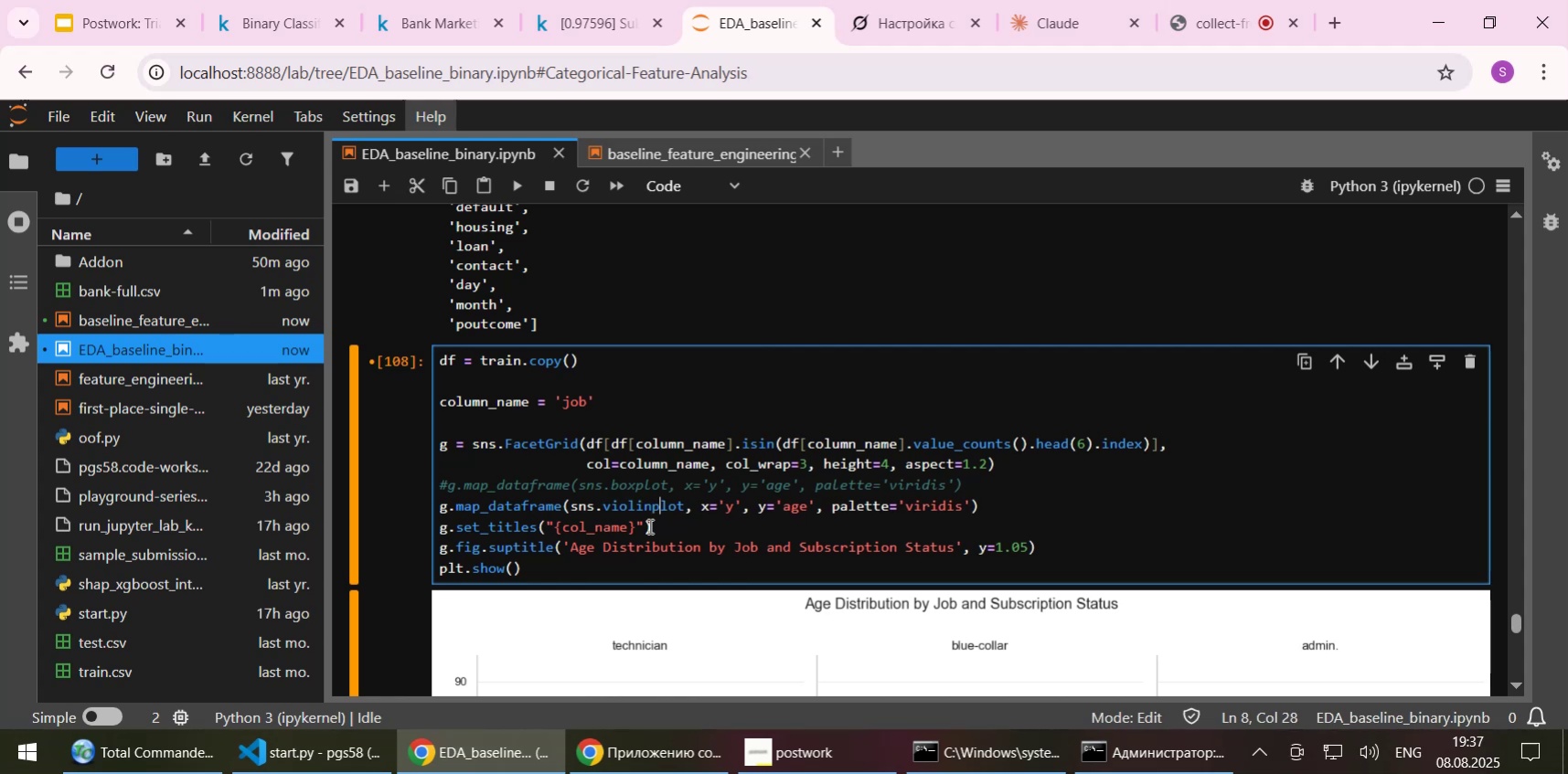 
key(Shift+ShiftLeft)
 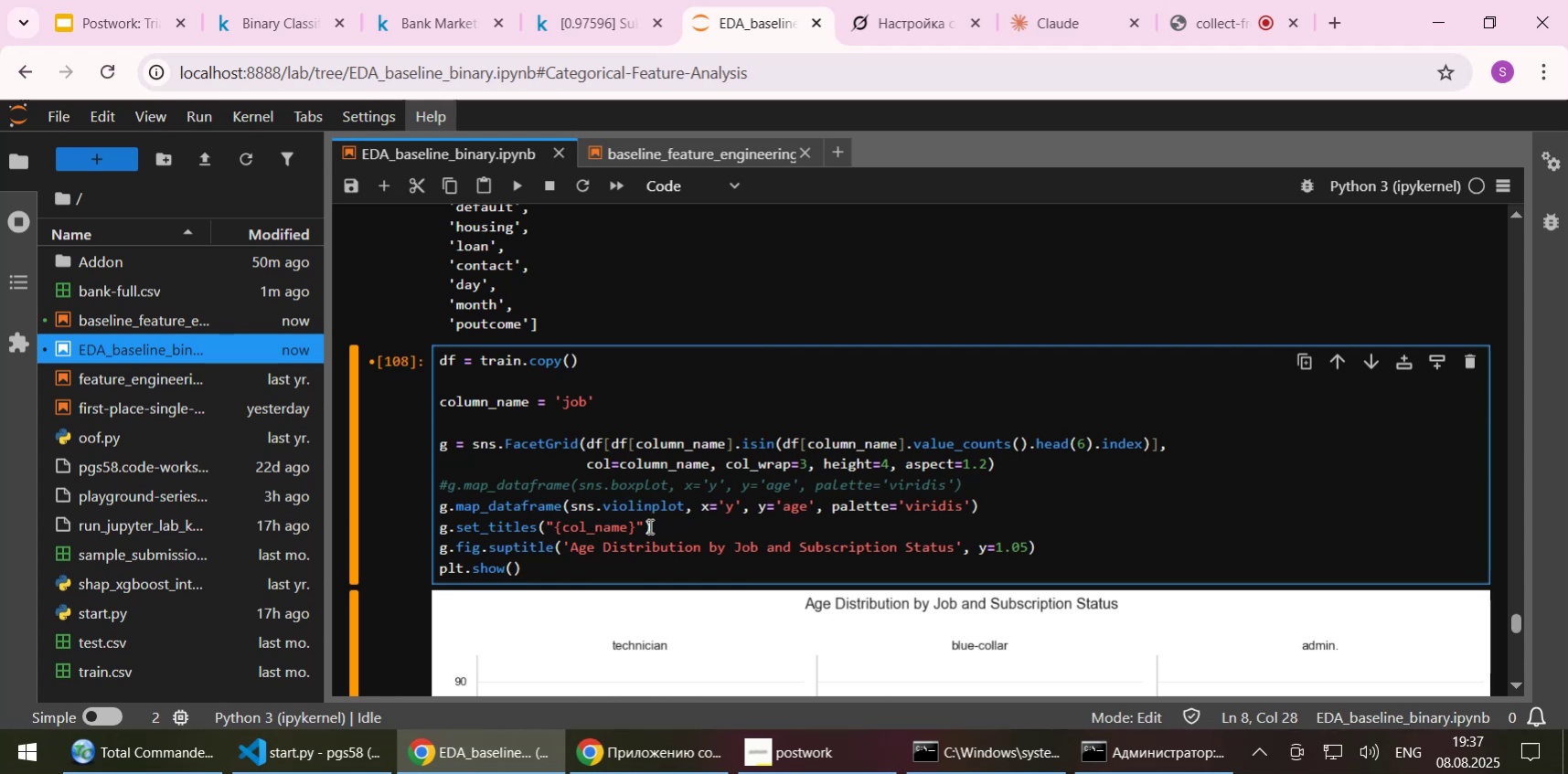 
key(Shift+Enter)
 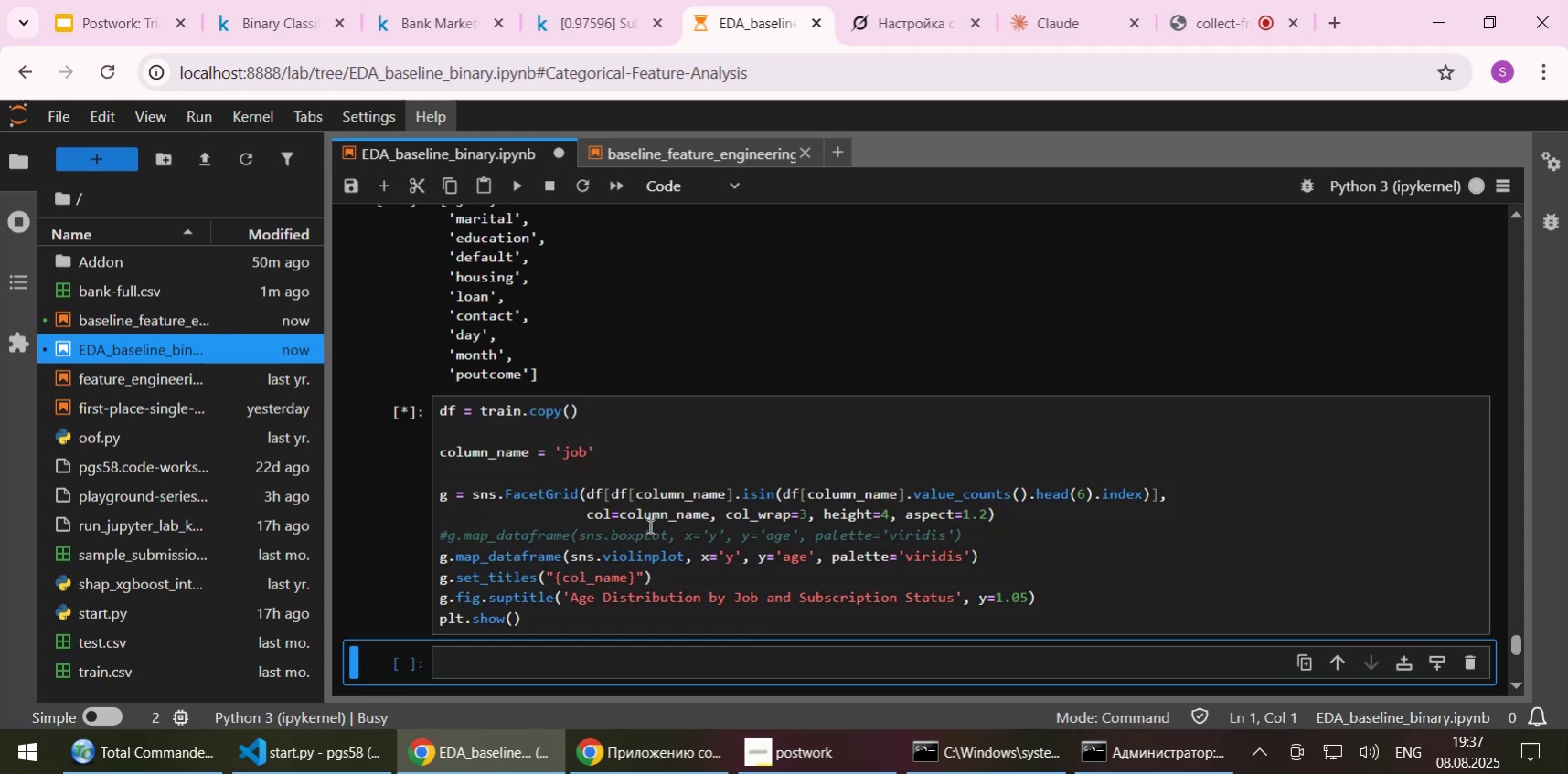 
scroll: coordinate [750, 476], scroll_direction: down, amount: 1.0
 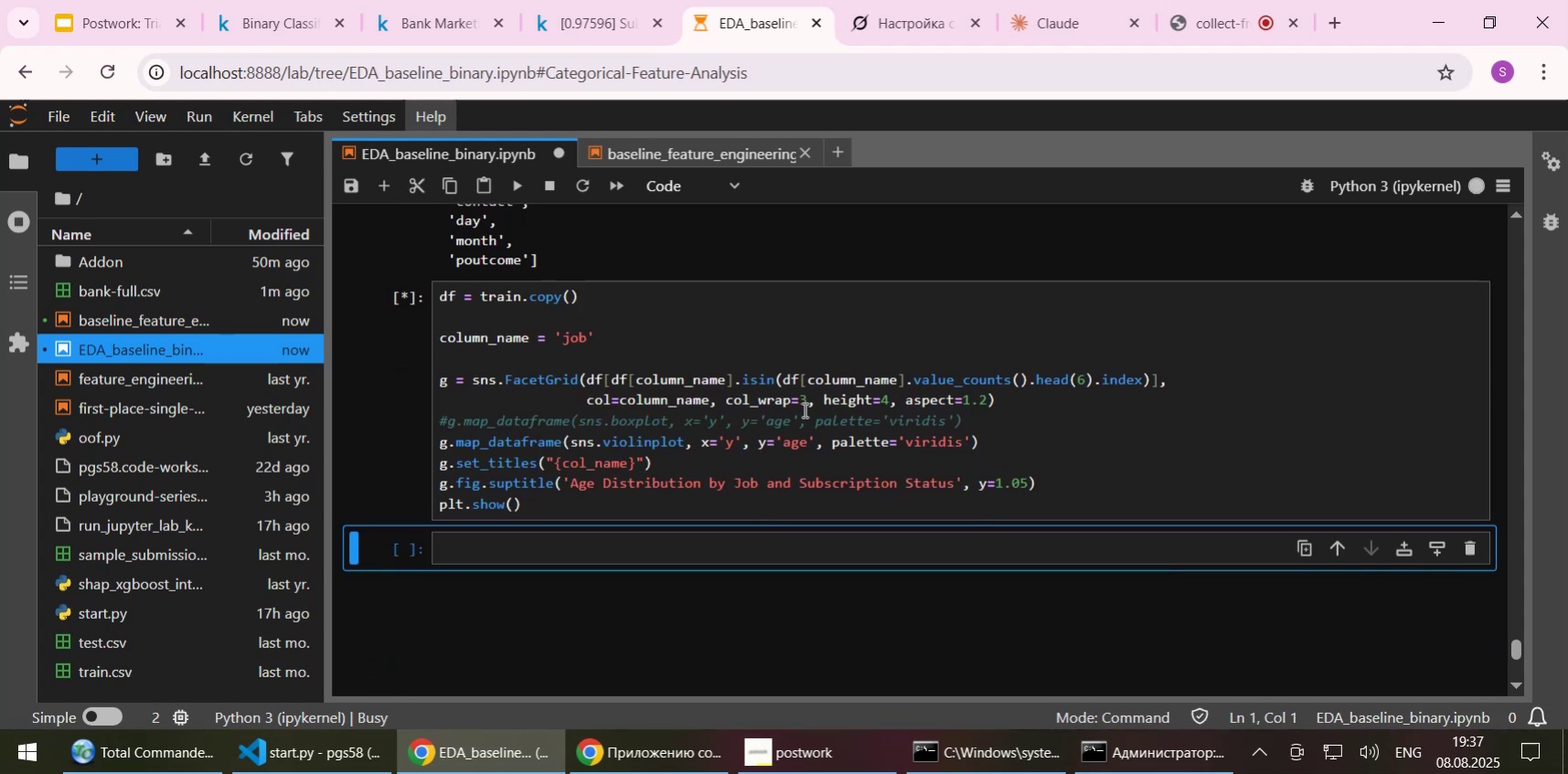 
wait(8.5)
 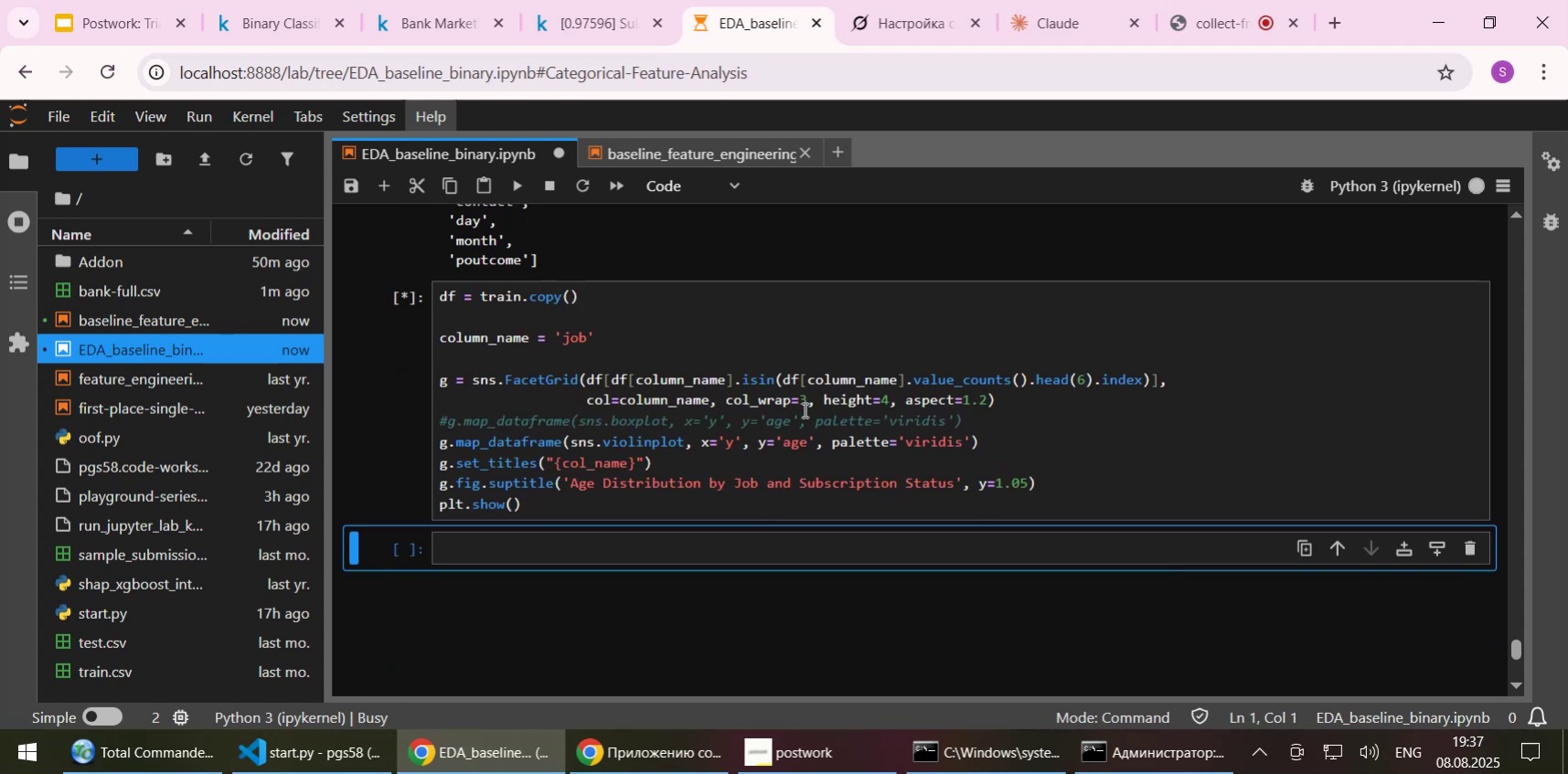 
scroll: coordinate [1173, 372], scroll_direction: down, amount: 2.0
 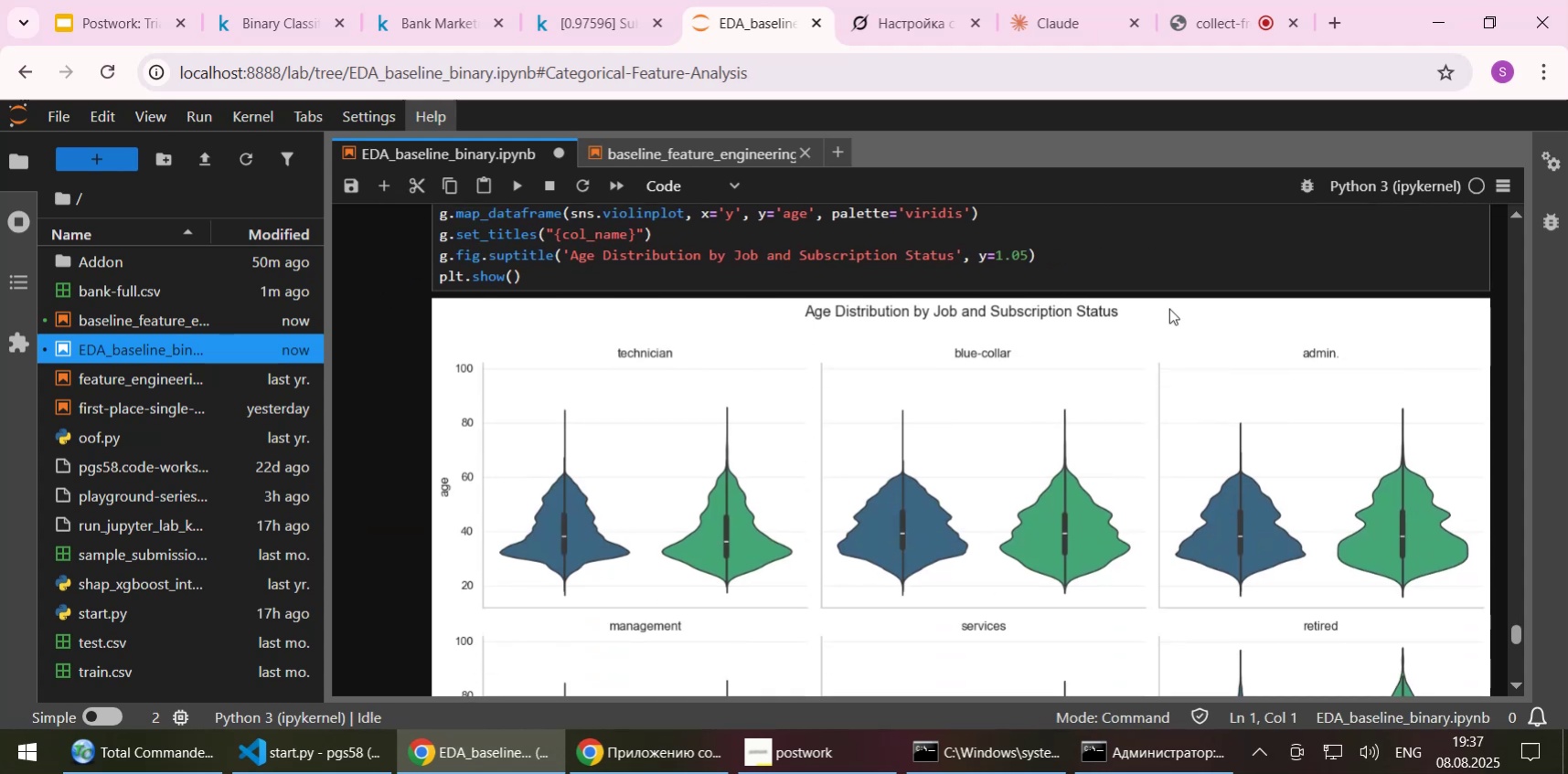 
scroll: coordinate [1168, 308], scroll_direction: up, amount: 1.0
 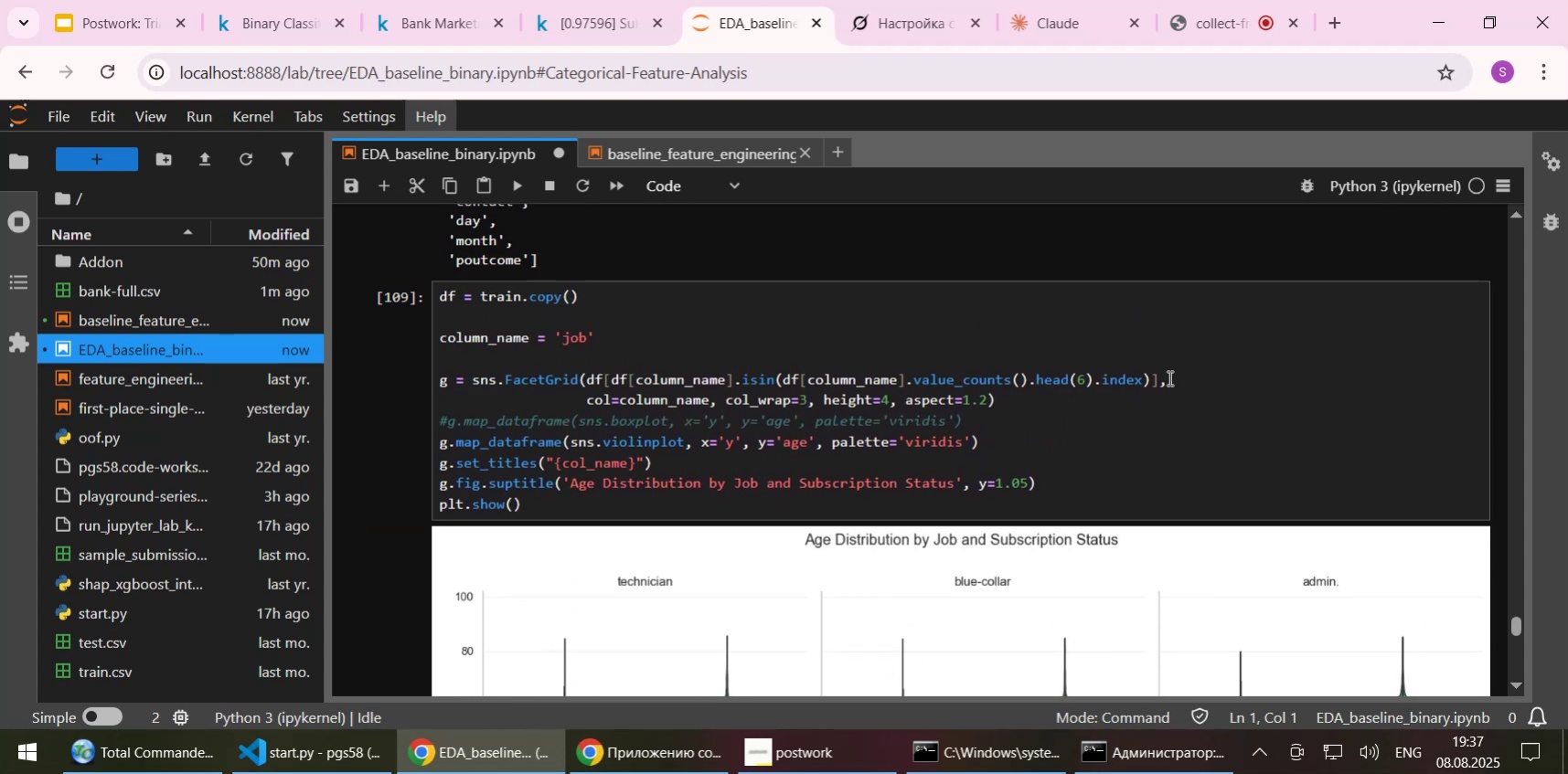 
scroll: coordinate [1293, 392], scroll_direction: down, amount: 4.0
 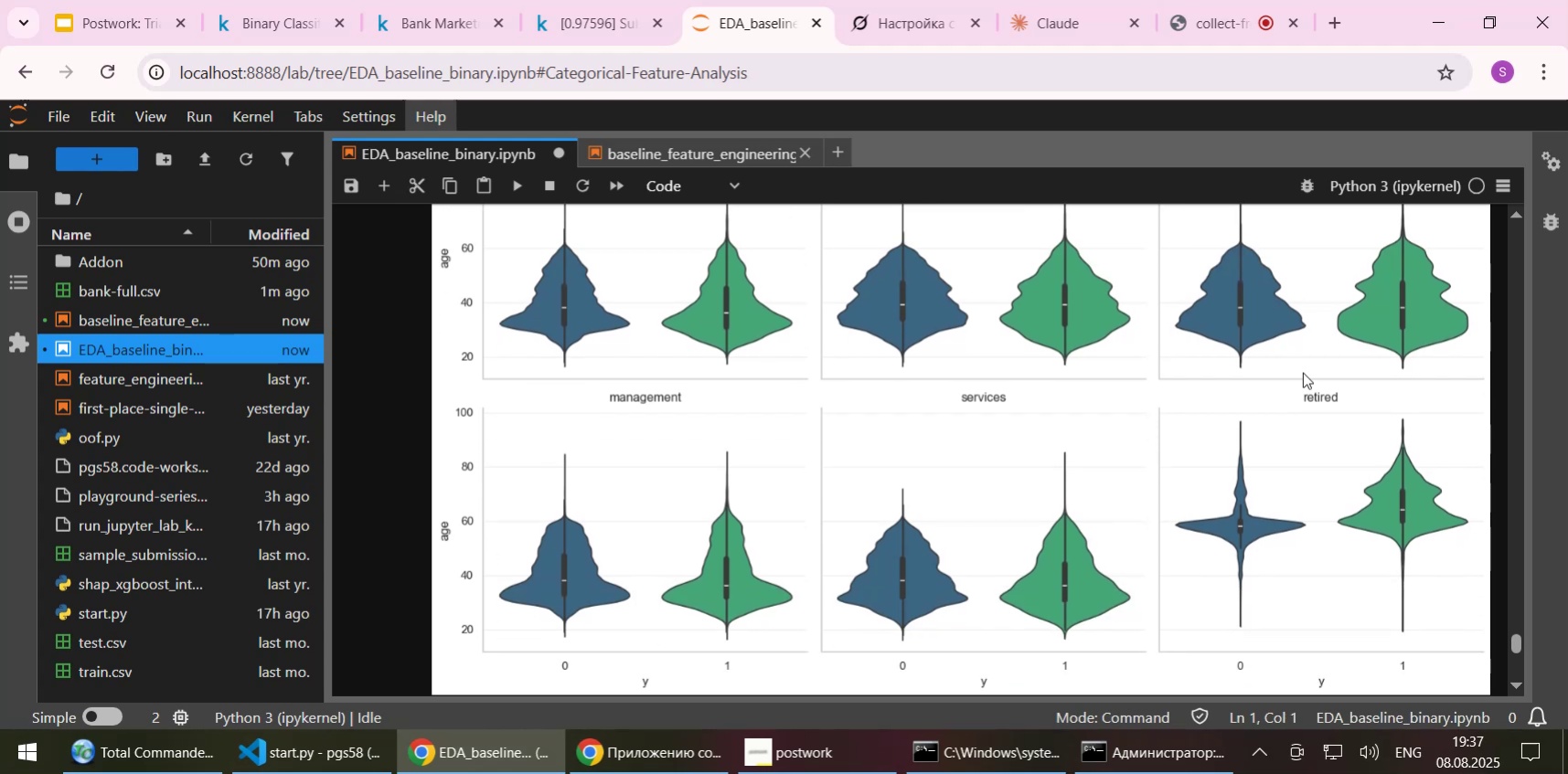 
scroll: coordinate [1302, 372], scroll_direction: up, amount: 1.0
 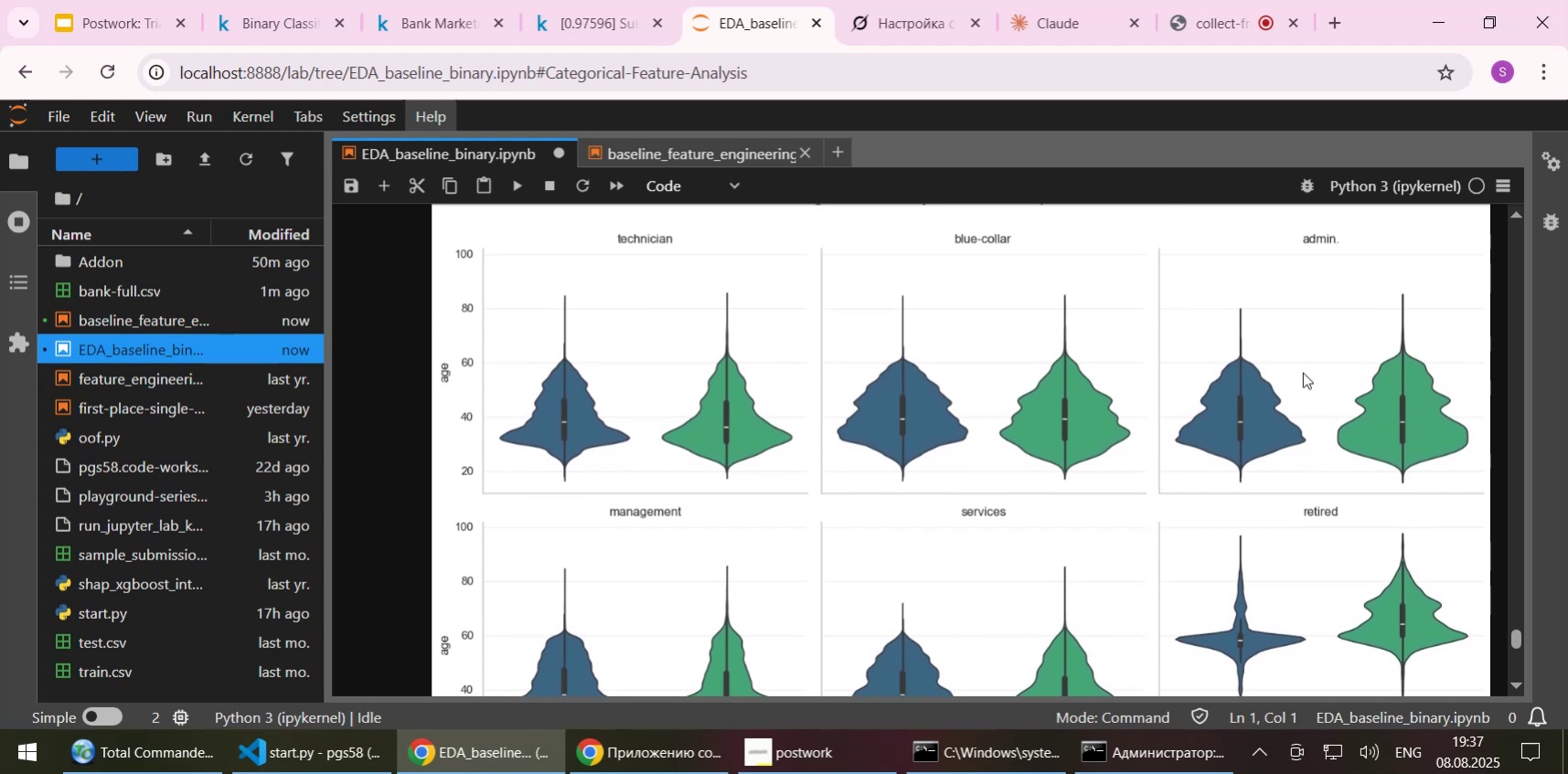 
scroll: coordinate [1325, 436], scroll_direction: down, amount: 2.0
 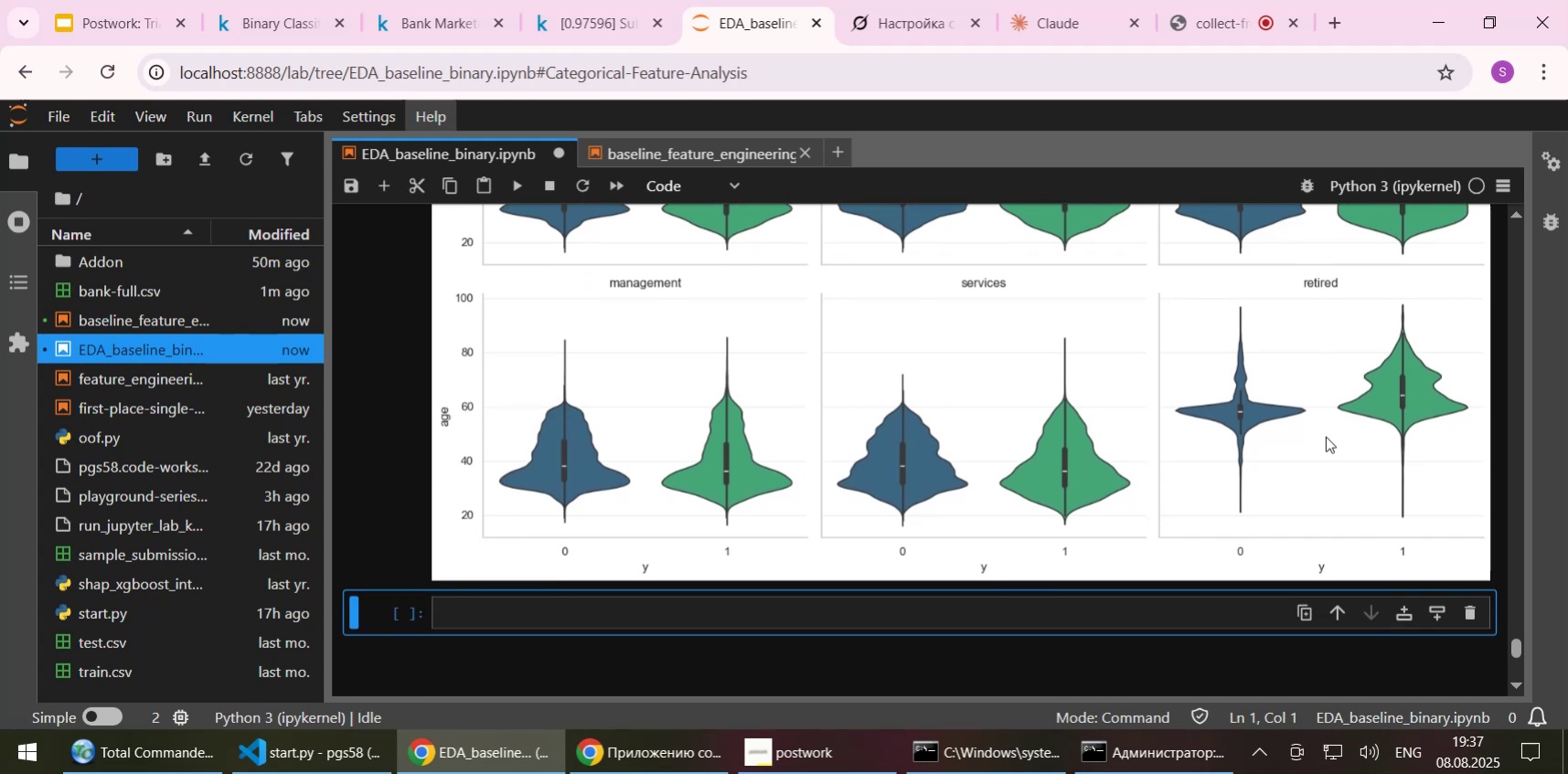 
scroll: coordinate [1325, 436], scroll_direction: up, amount: 1.0
 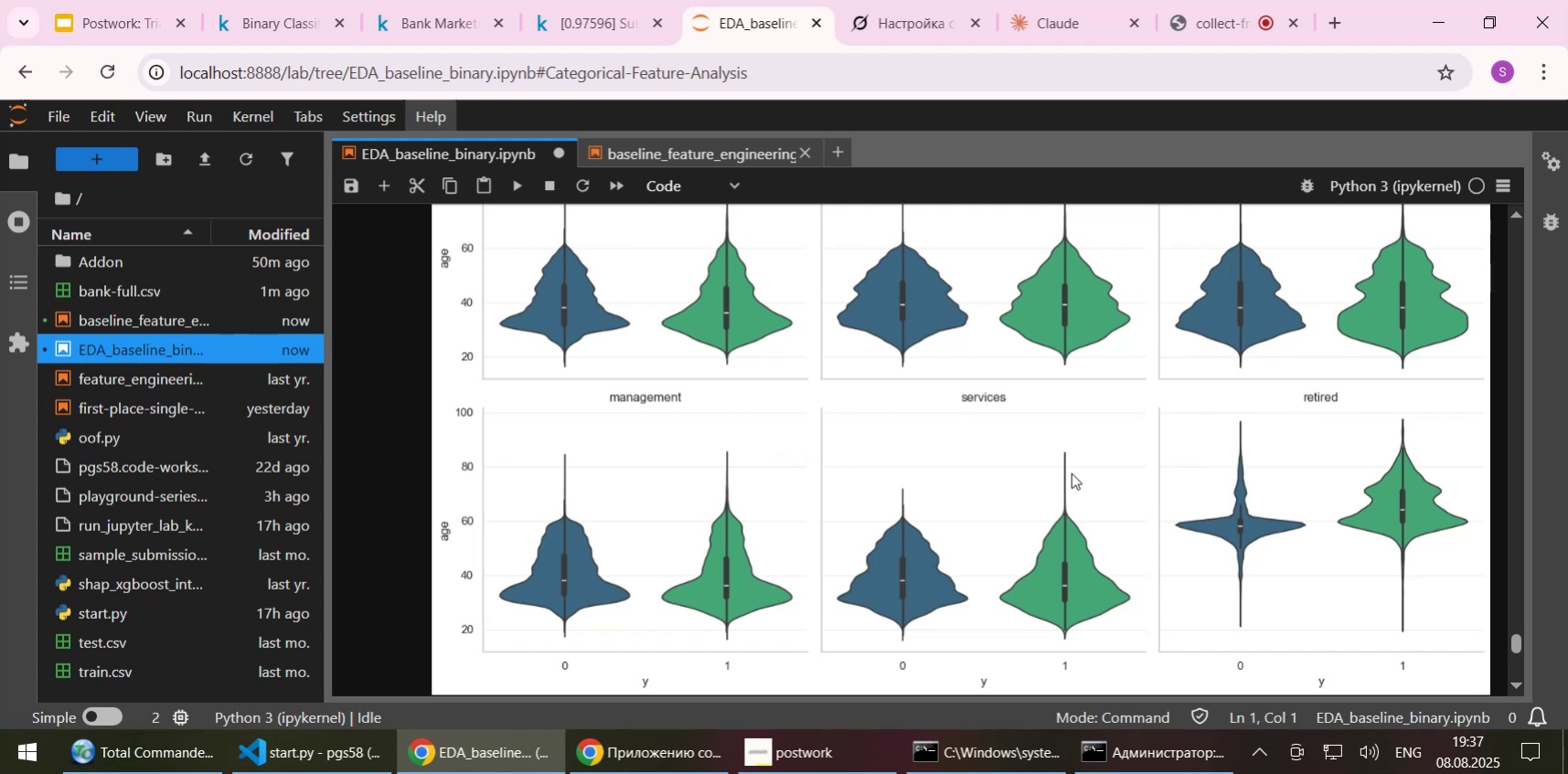 
wait(15.26)
 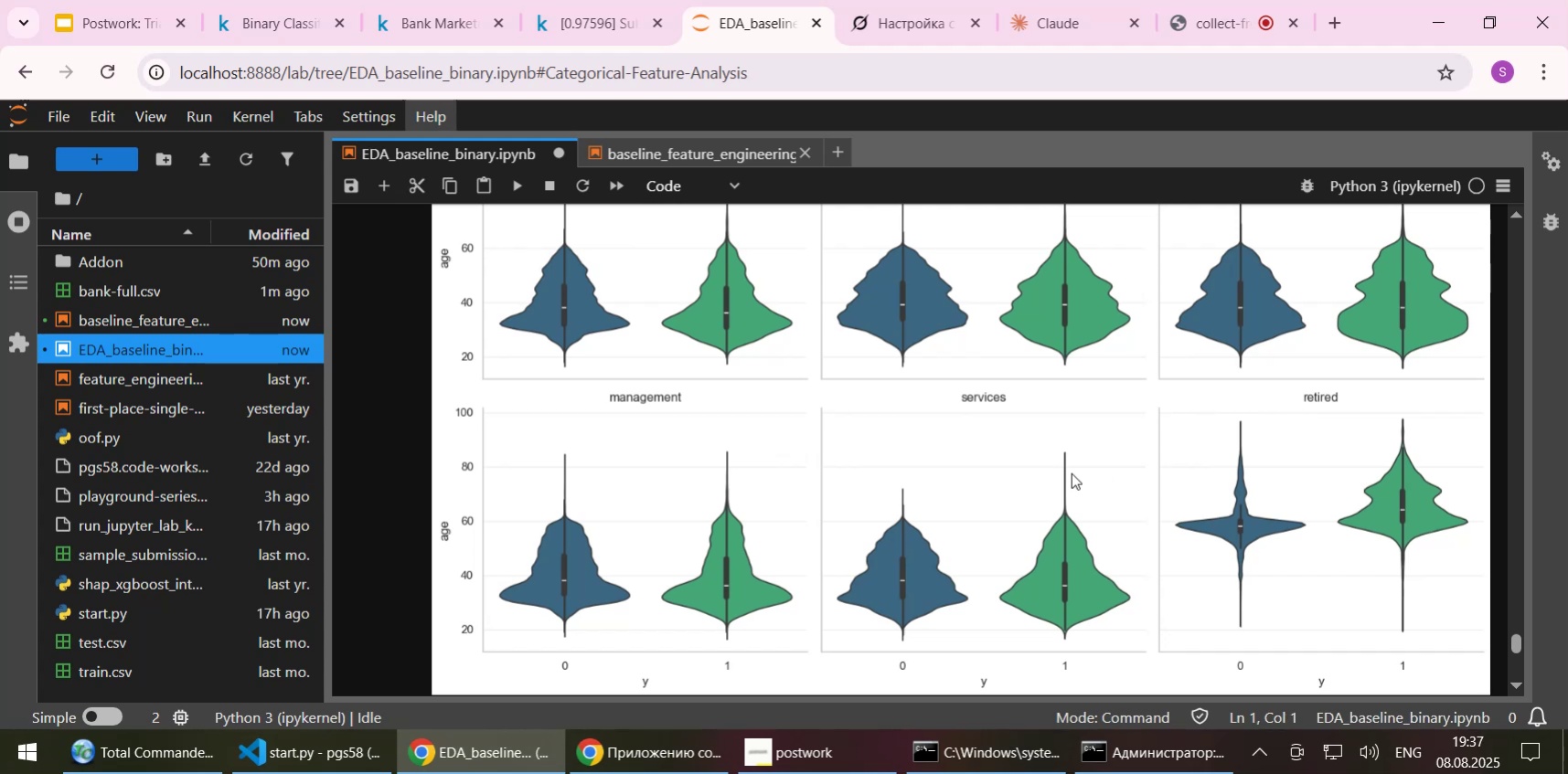 
scroll: coordinate [1040, 394], scroll_direction: up, amount: 3.0
 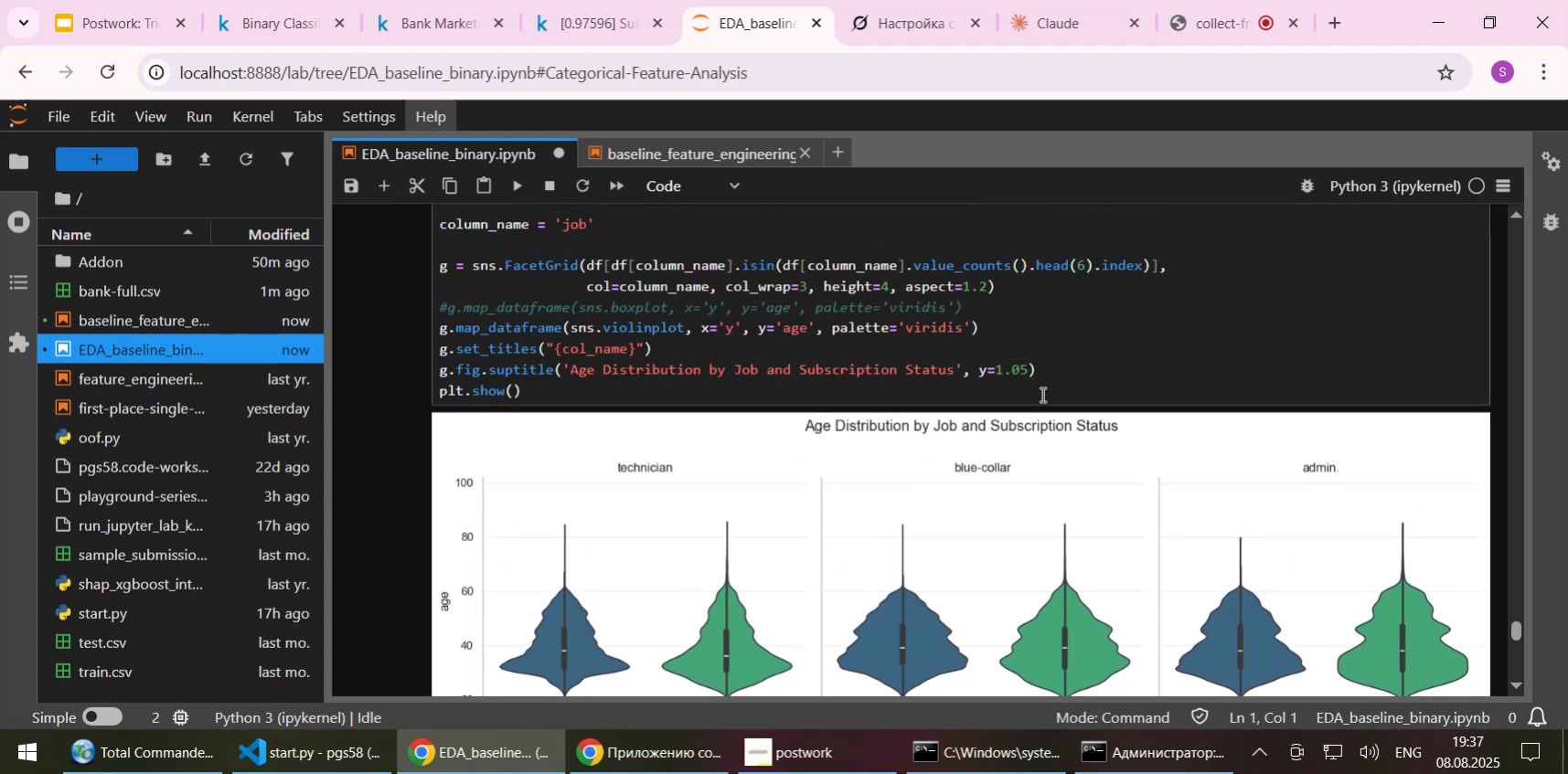 
scroll: coordinate [1003, 411], scroll_direction: down, amount: 2.0
 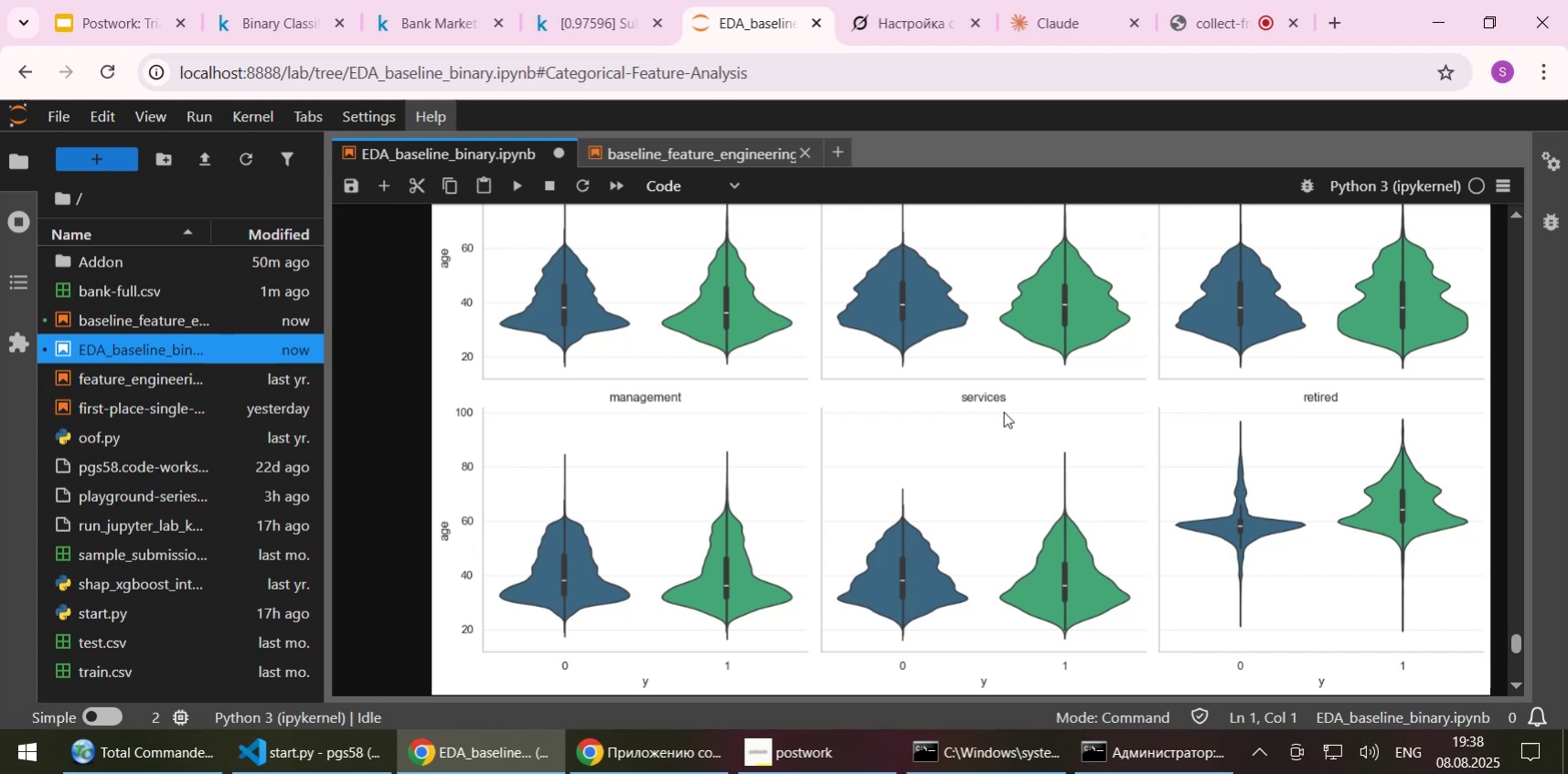 
wait(25.5)
 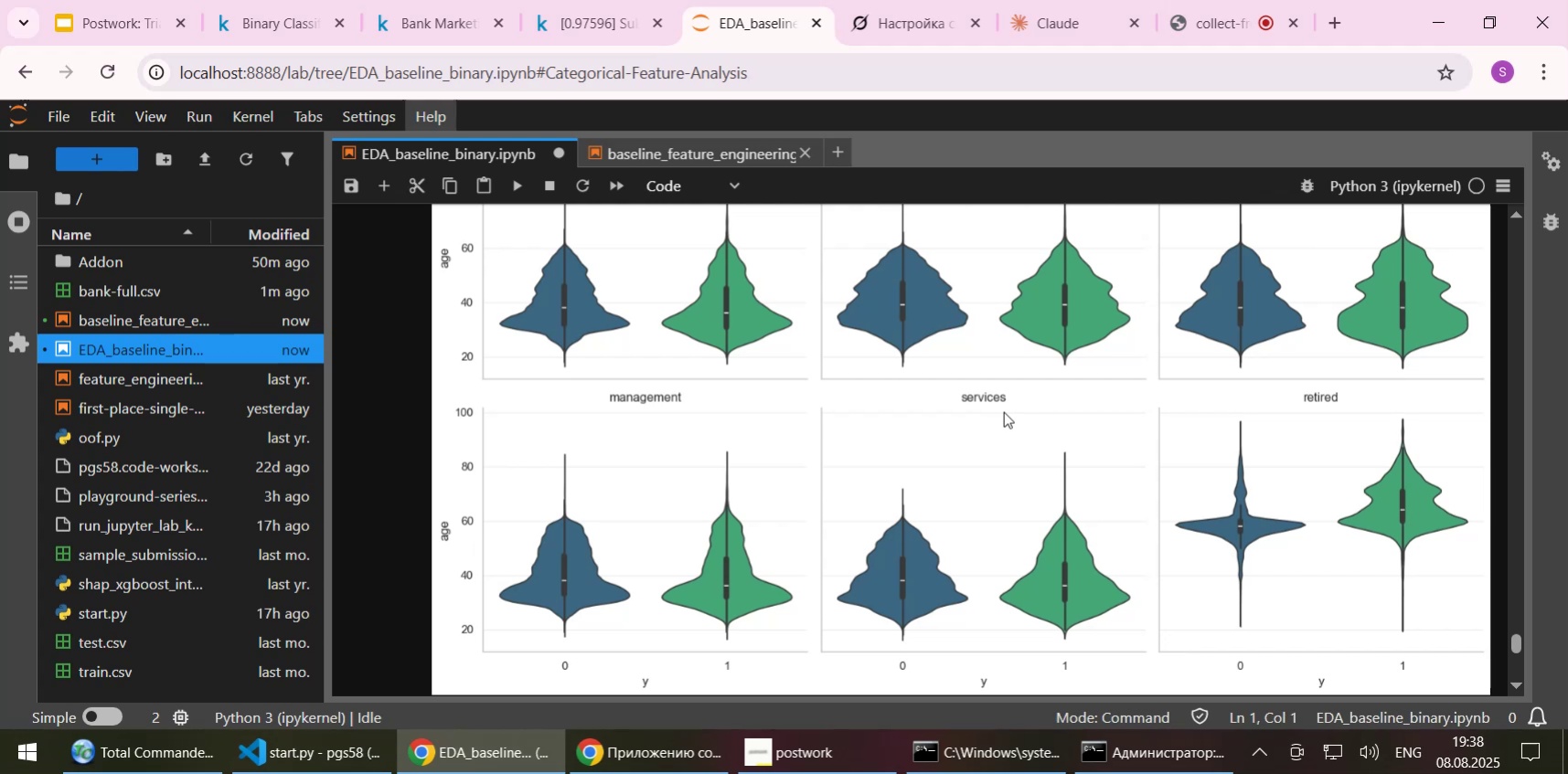 
scroll: coordinate [1293, 382], scroll_direction: up, amount: 1.0
 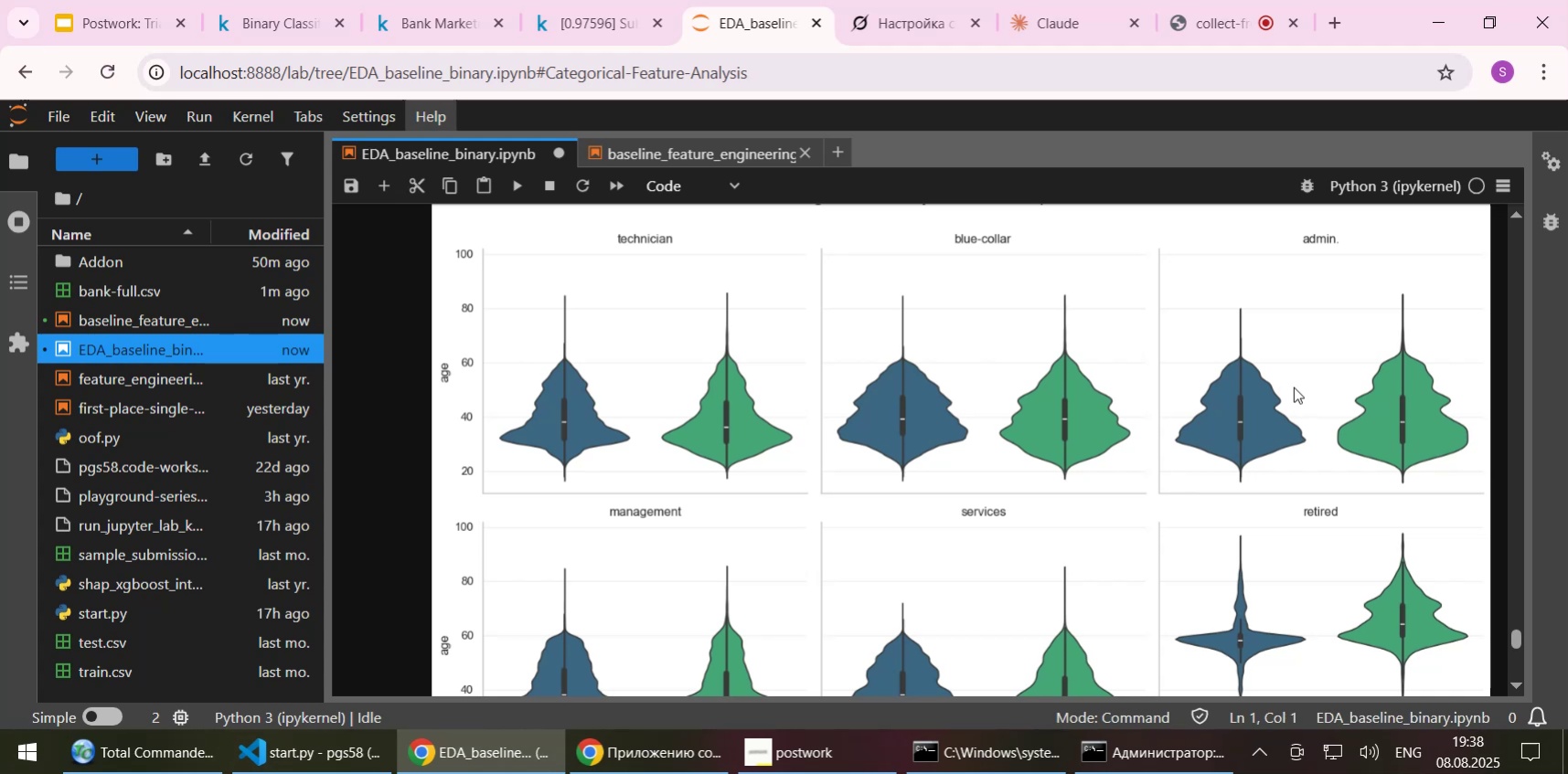 
wait(6.6)
 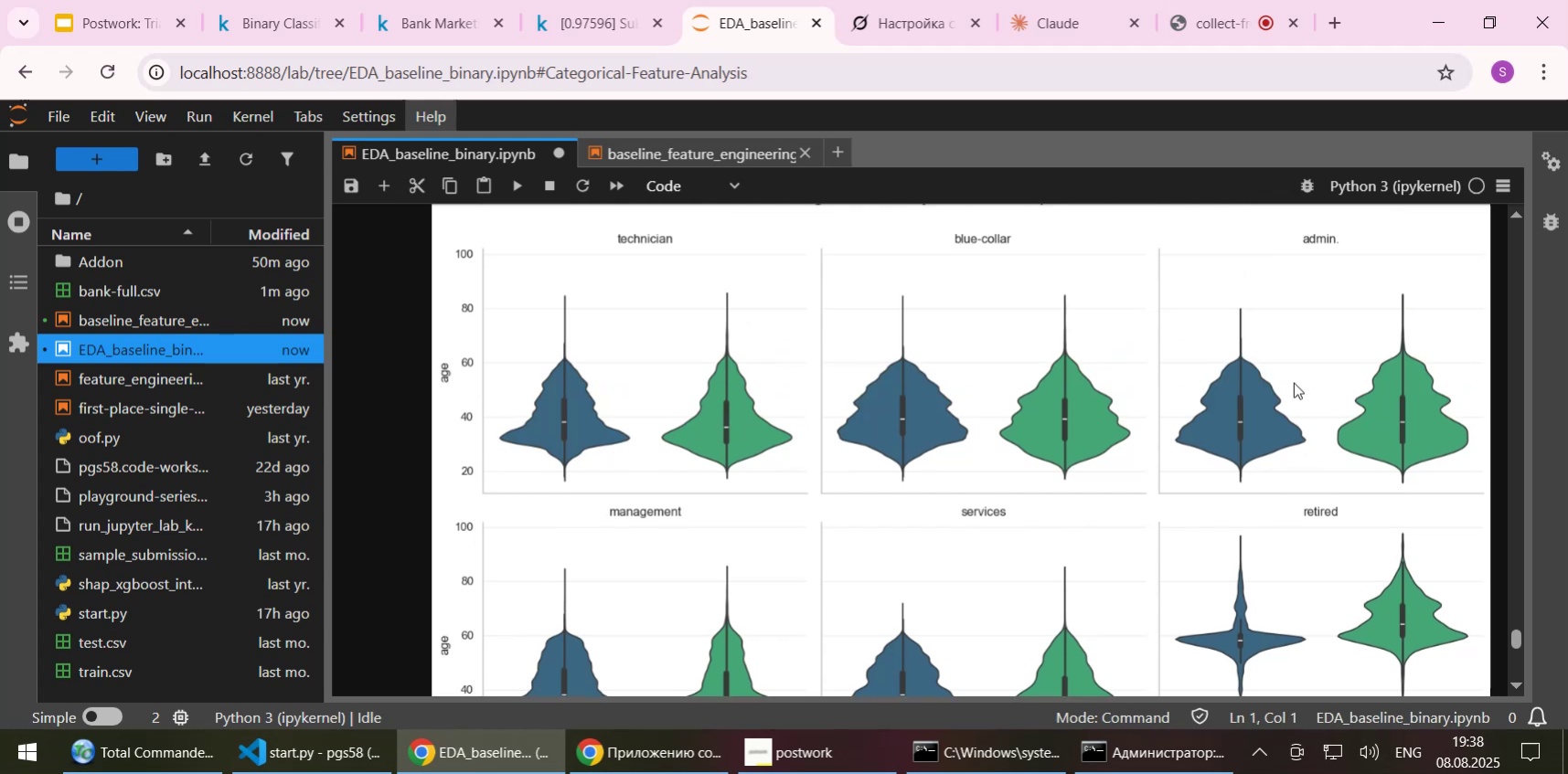 
scroll: coordinate [1392, 296], scroll_direction: down, amount: 1.0
 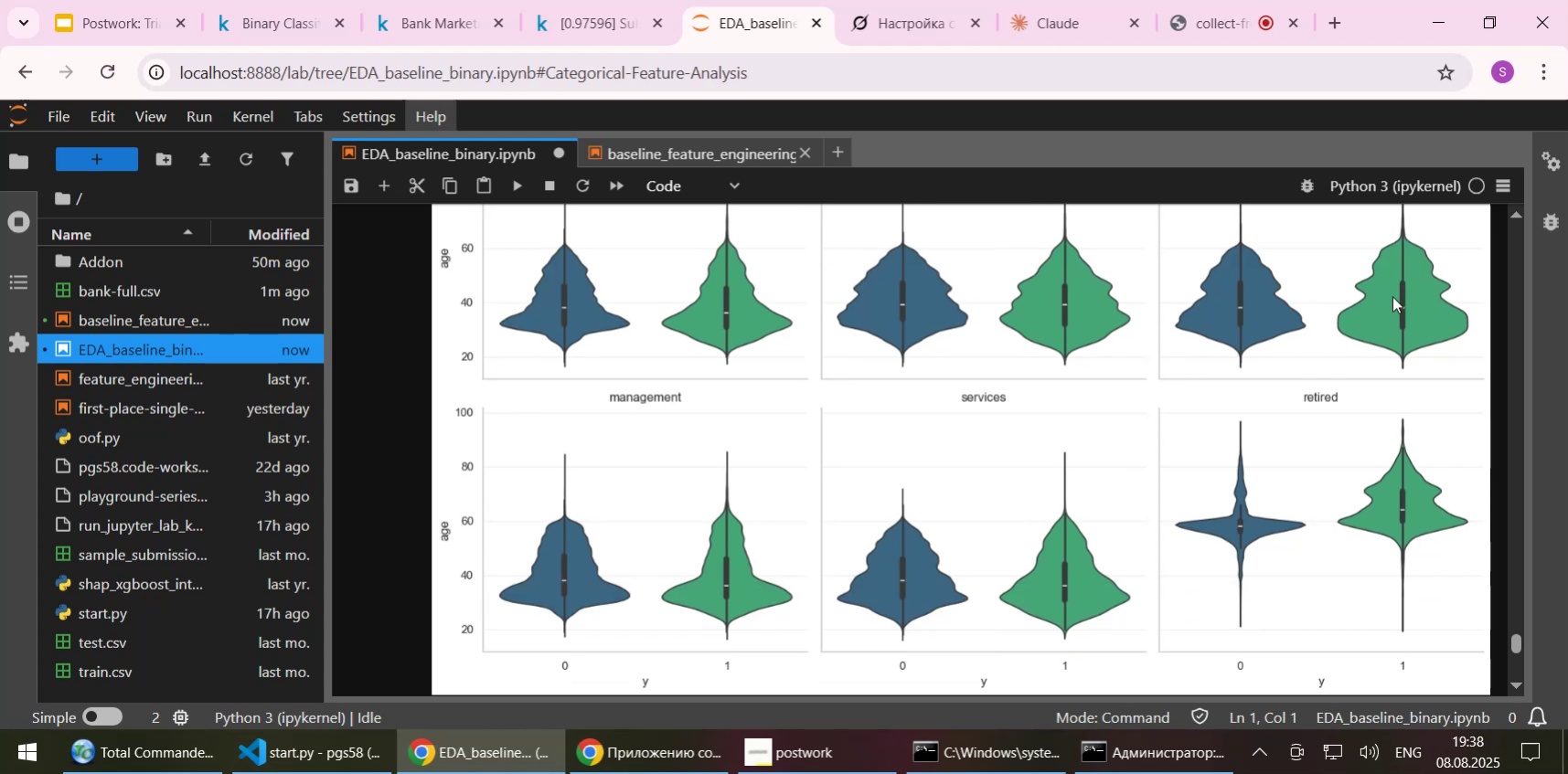 
scroll: coordinate [1392, 296], scroll_direction: up, amount: 1.0
 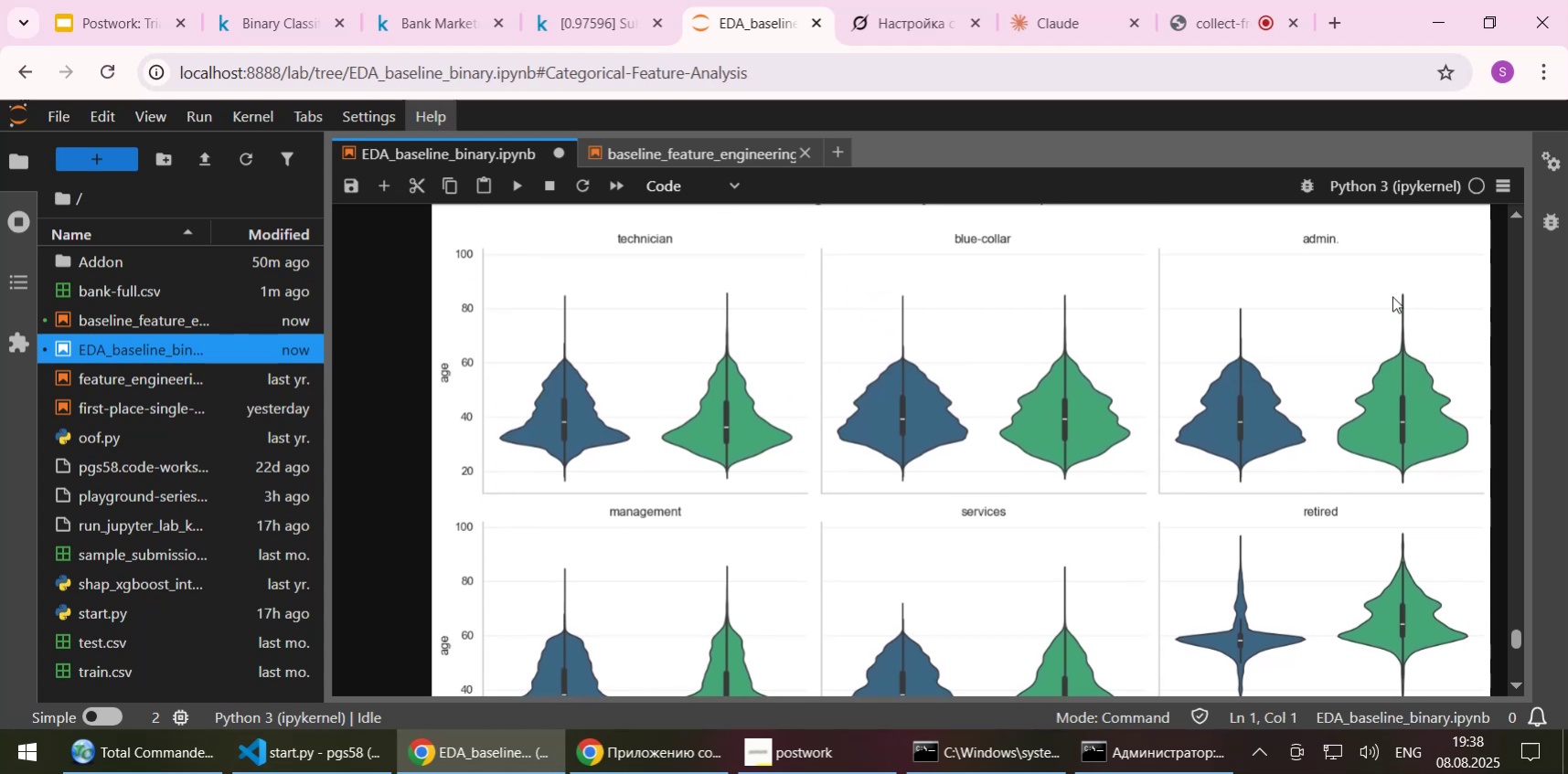 
scroll: coordinate [1392, 296], scroll_direction: down, amount: 1.0
 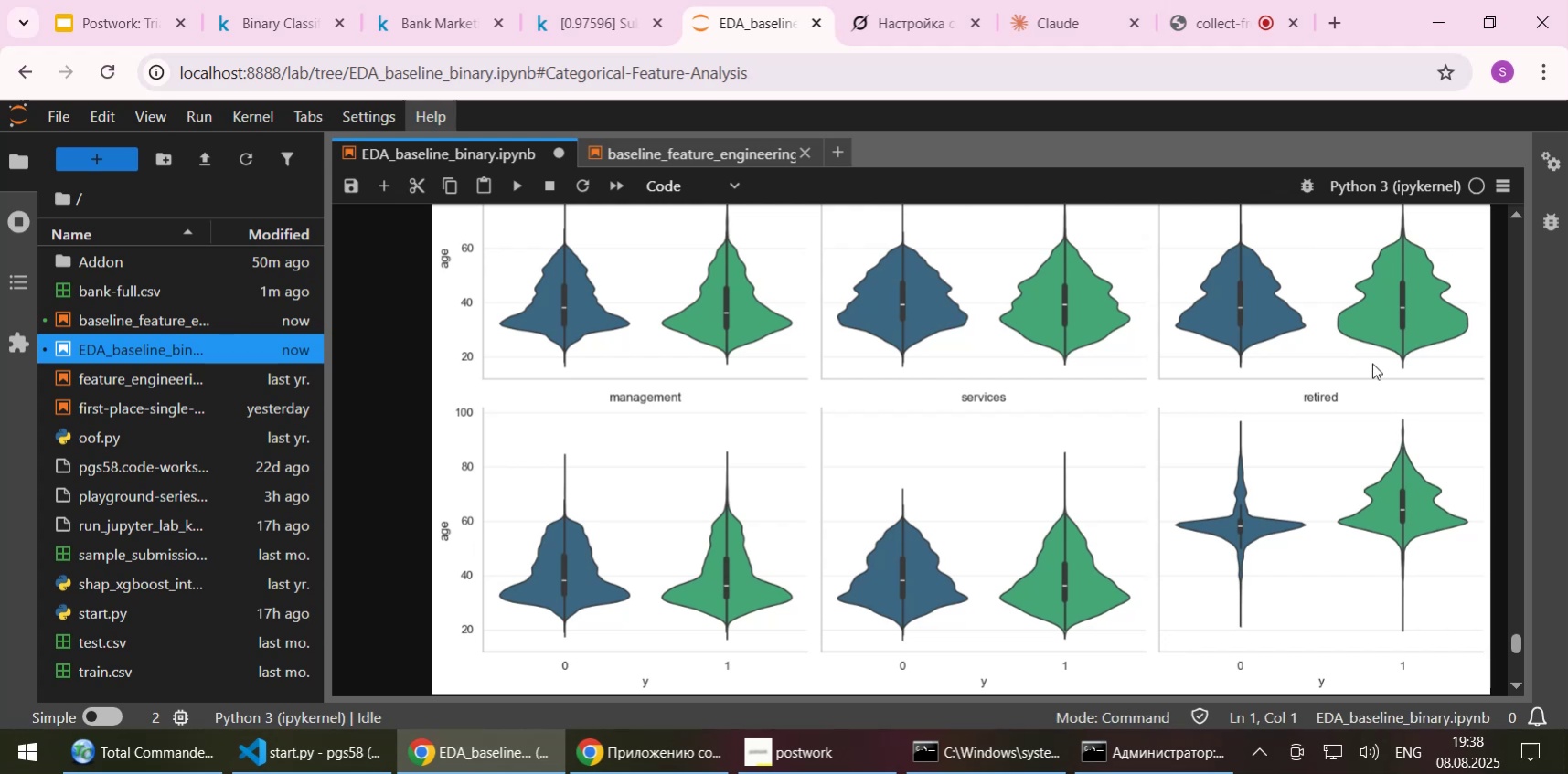 
wait(30.17)
 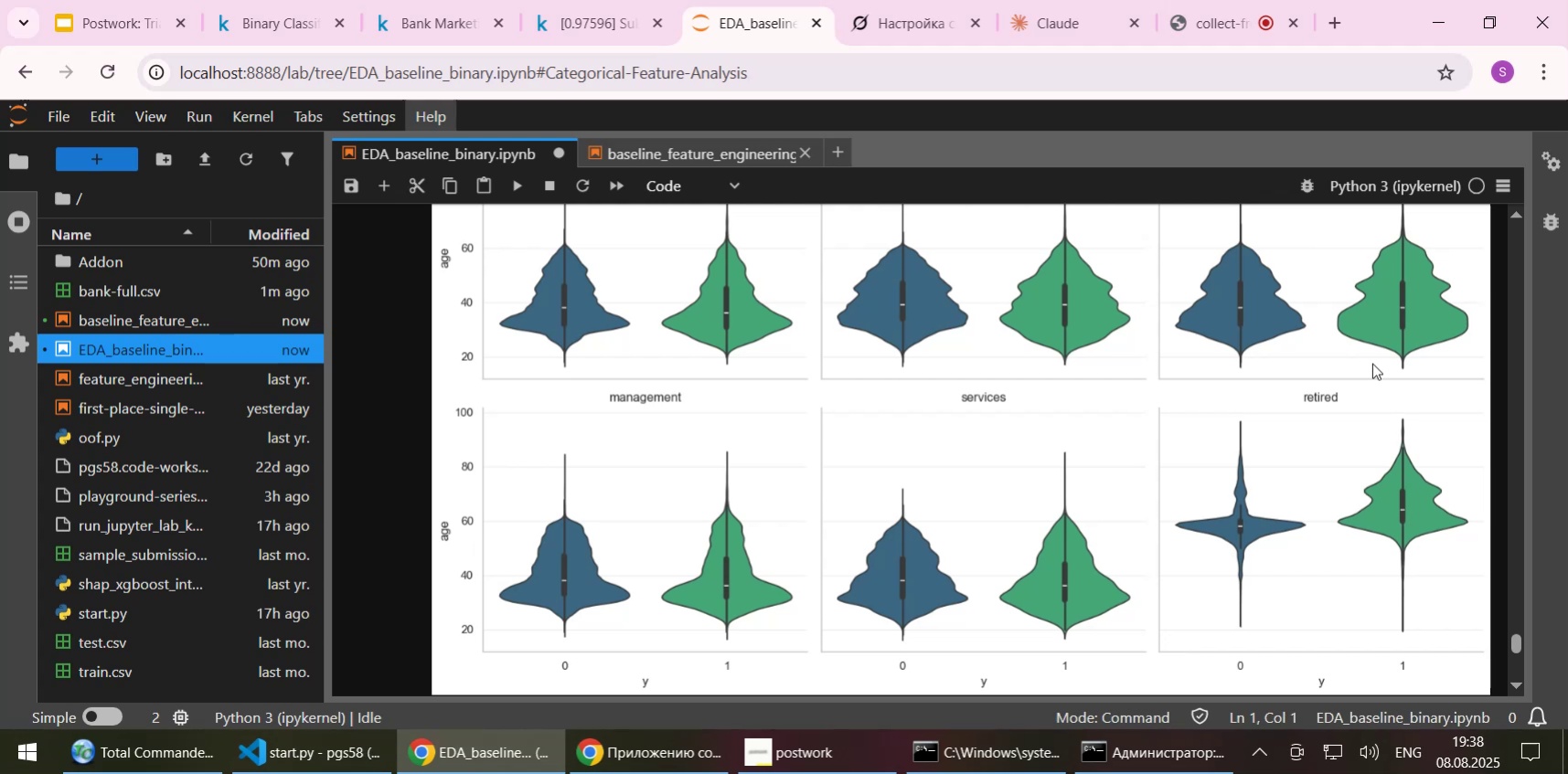 
scroll: coordinate [1371, 363], scroll_direction: up, amount: 1.0
 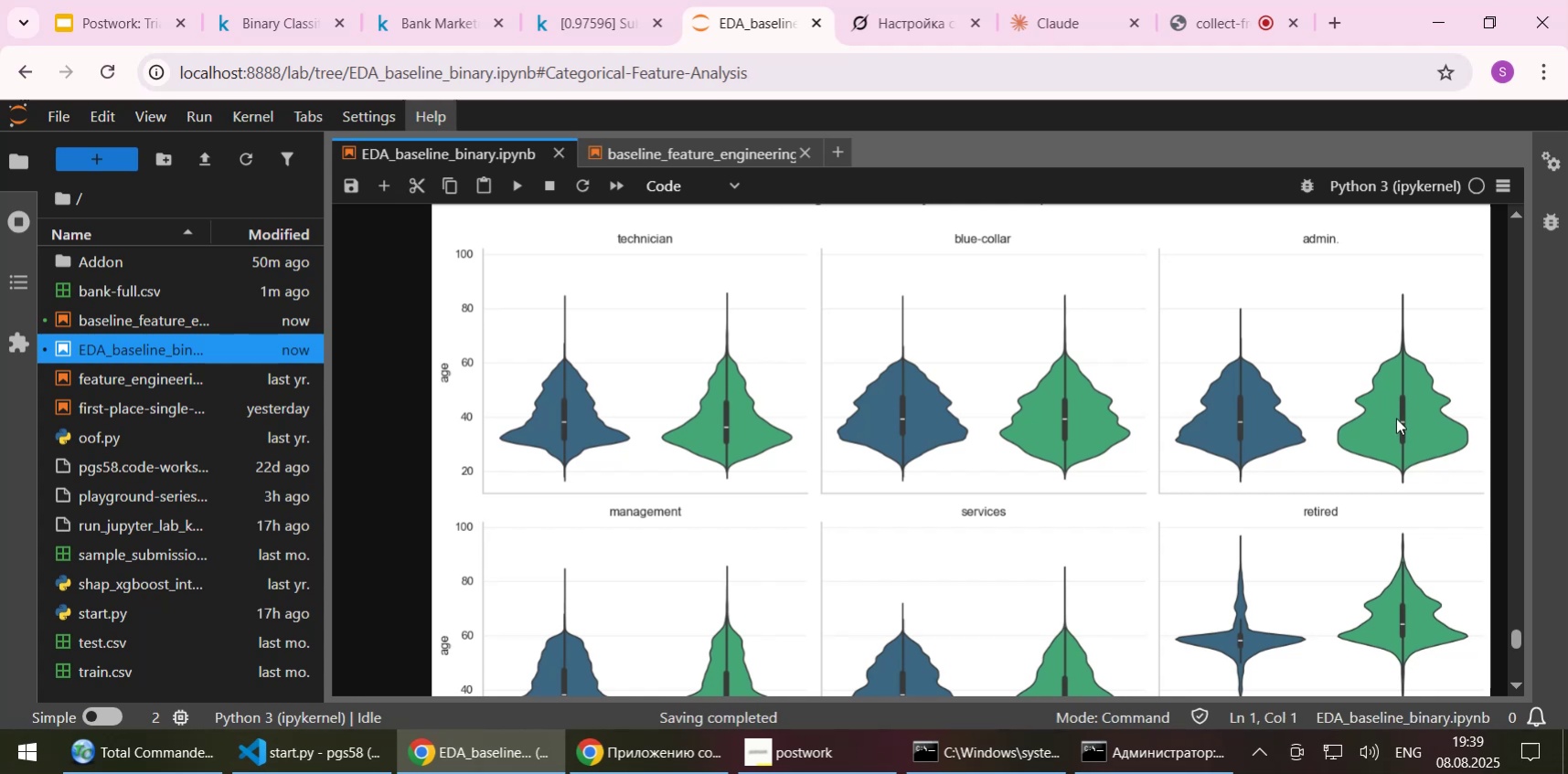 
wait(6.83)
 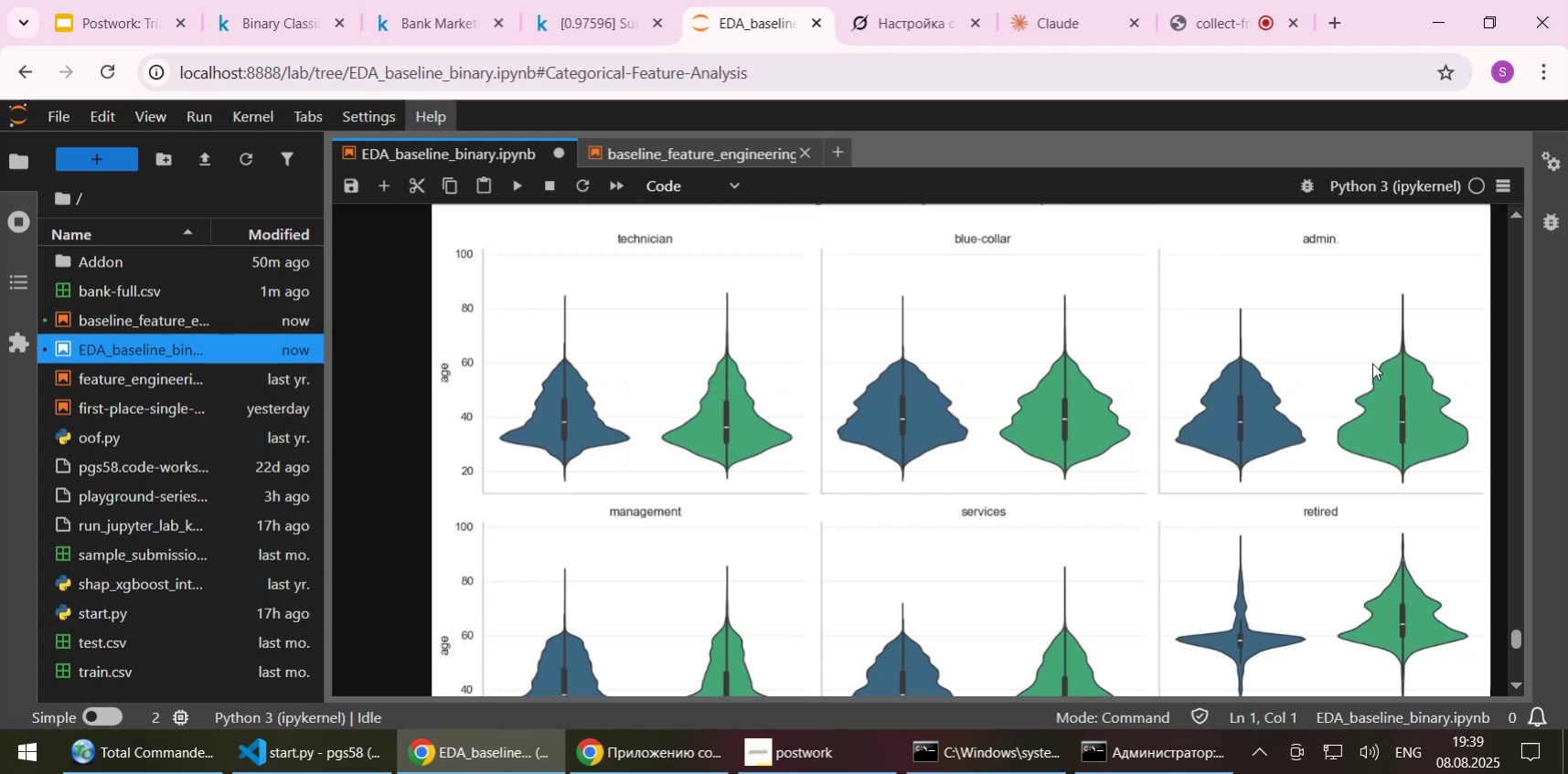 
scroll: coordinate [1395, 418], scroll_direction: down, amount: 1.0
 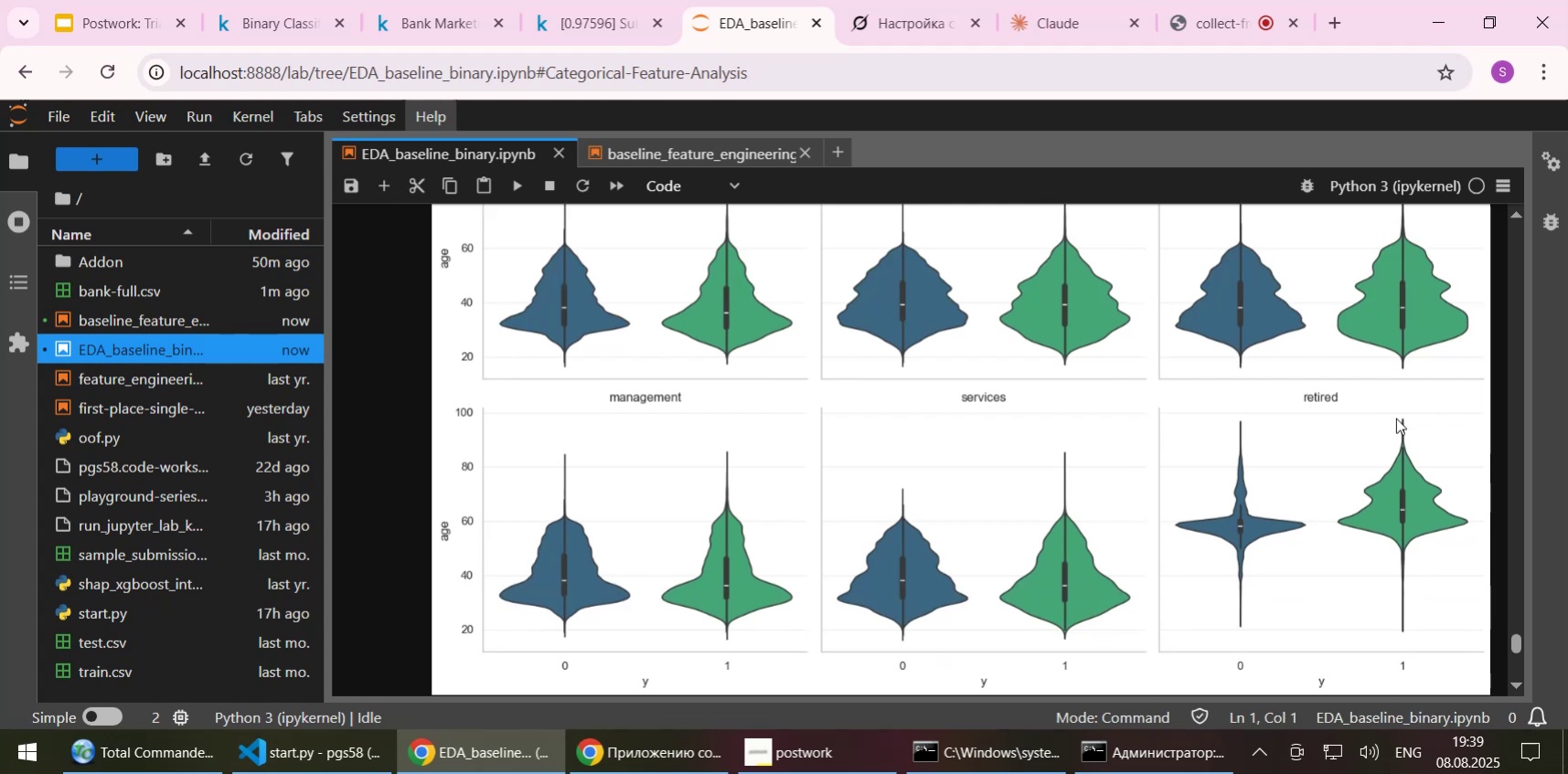 
scroll: coordinate [1395, 418], scroll_direction: up, amount: 3.0
 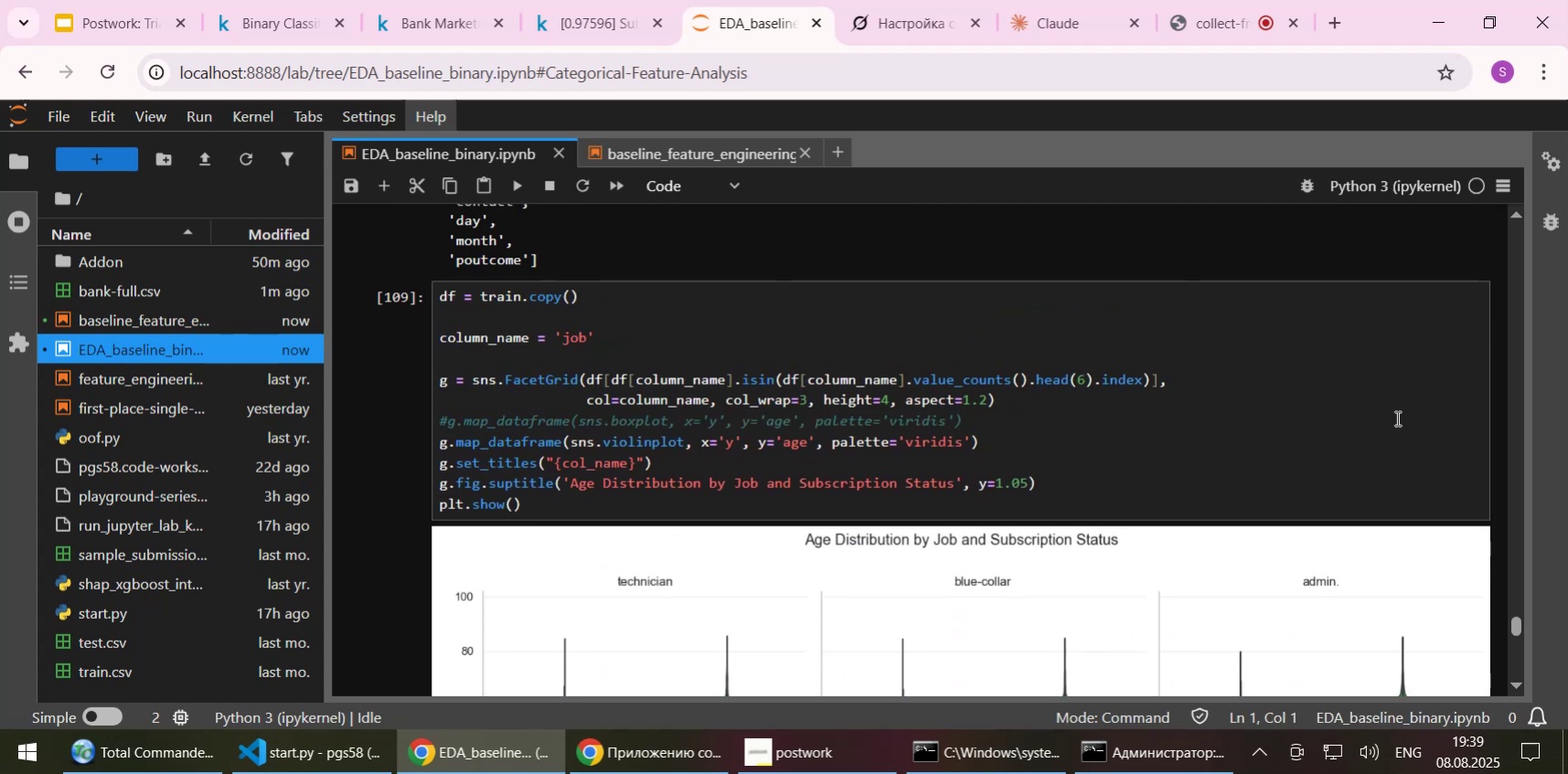 
scroll: coordinate [1391, 431], scroll_direction: down, amount: 4.0
 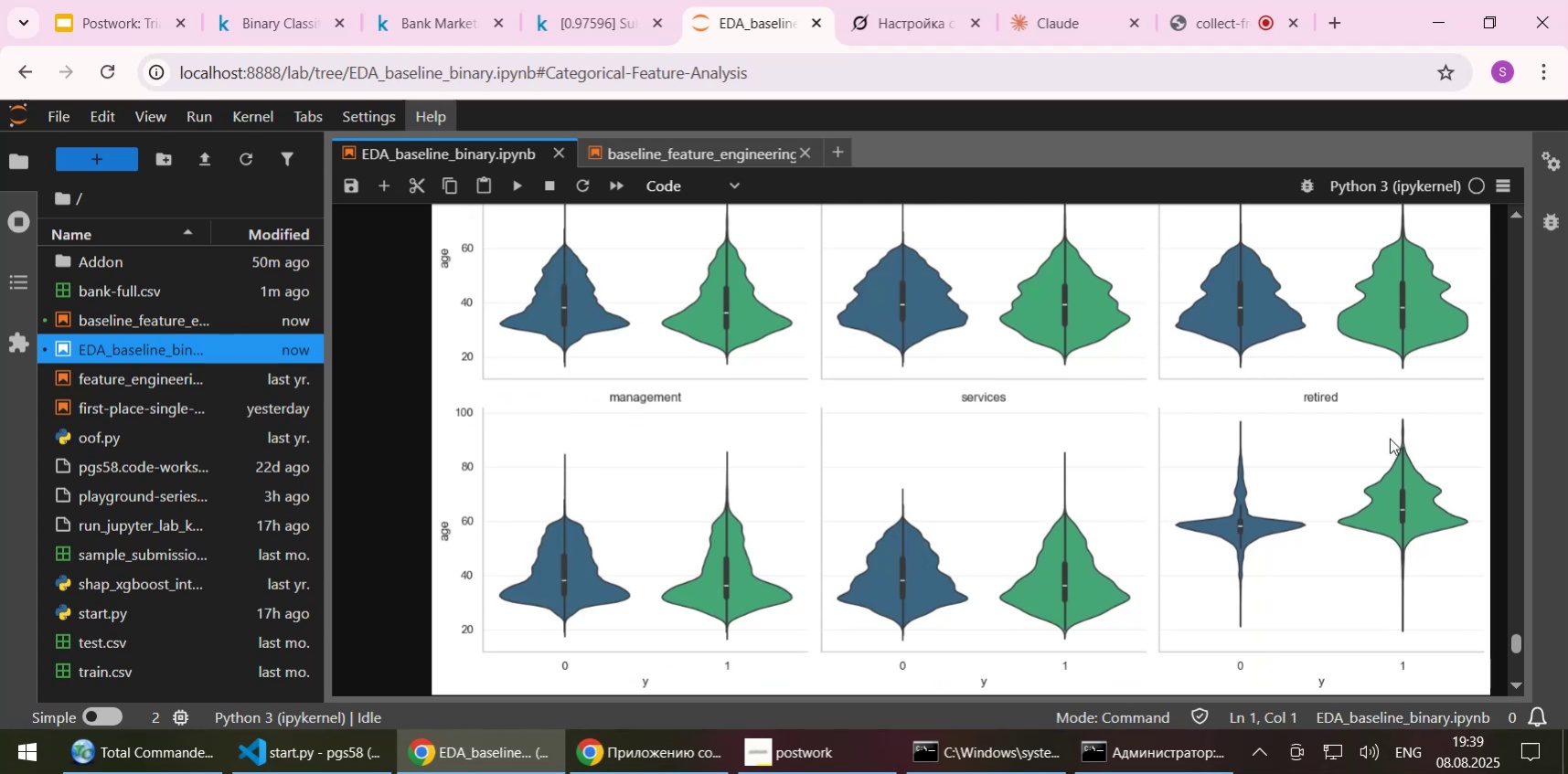 
wait(8.34)
 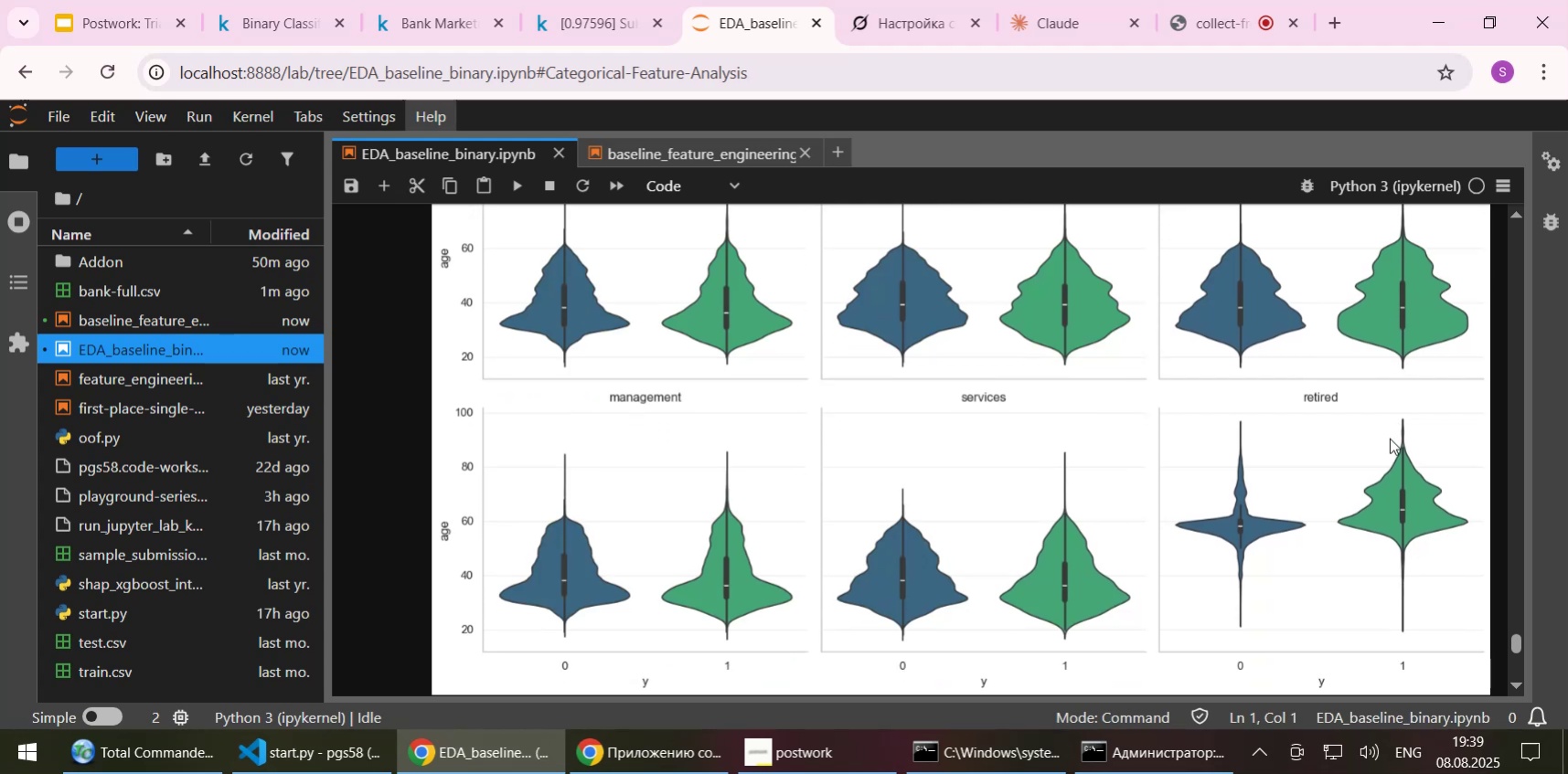 
scroll: coordinate [1376, 515], scroll_direction: up, amount: 1.0
 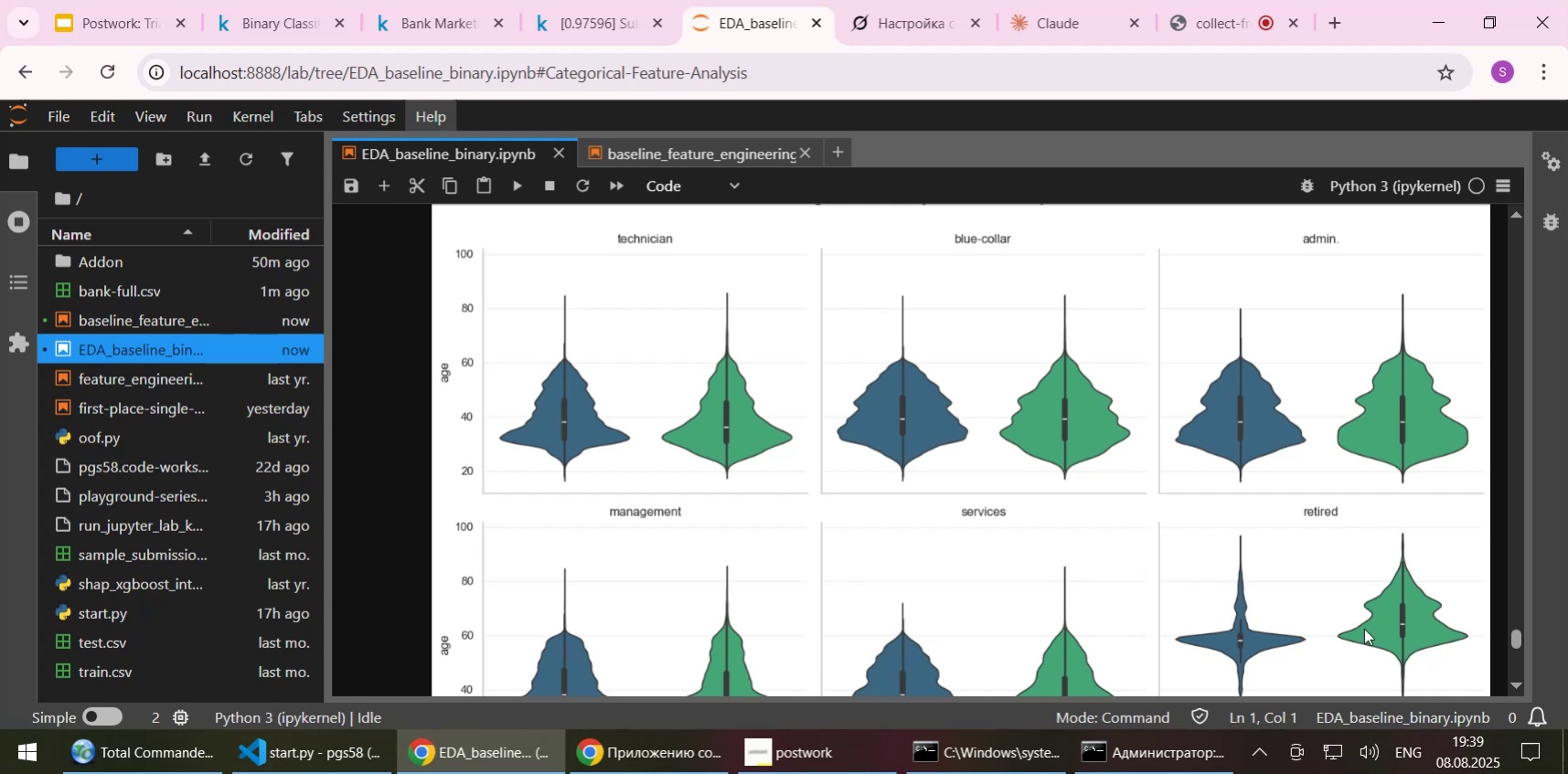 
wait(10.47)
 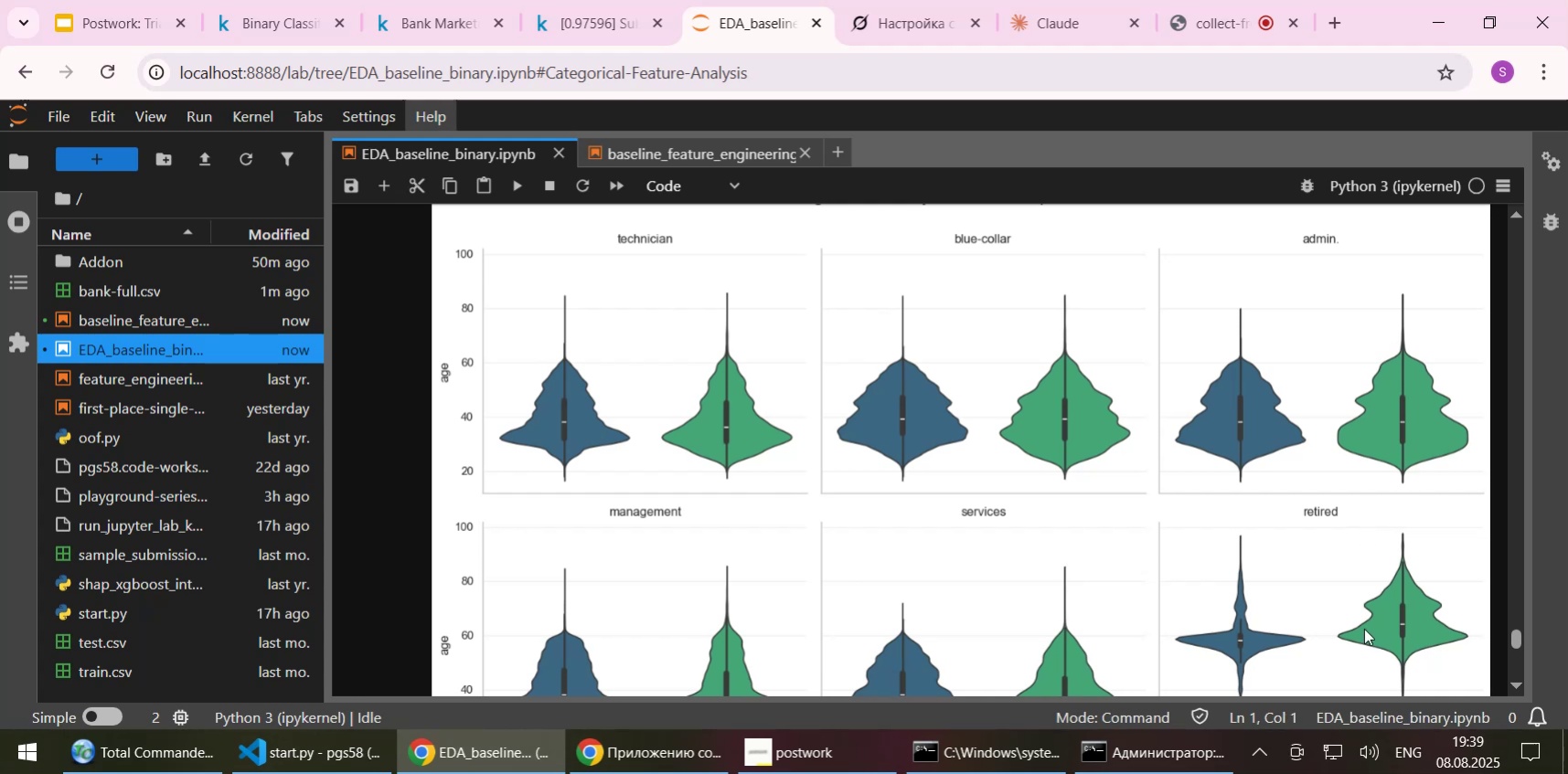 
scroll: coordinate [717, 337], scroll_direction: up, amount: 4.0
 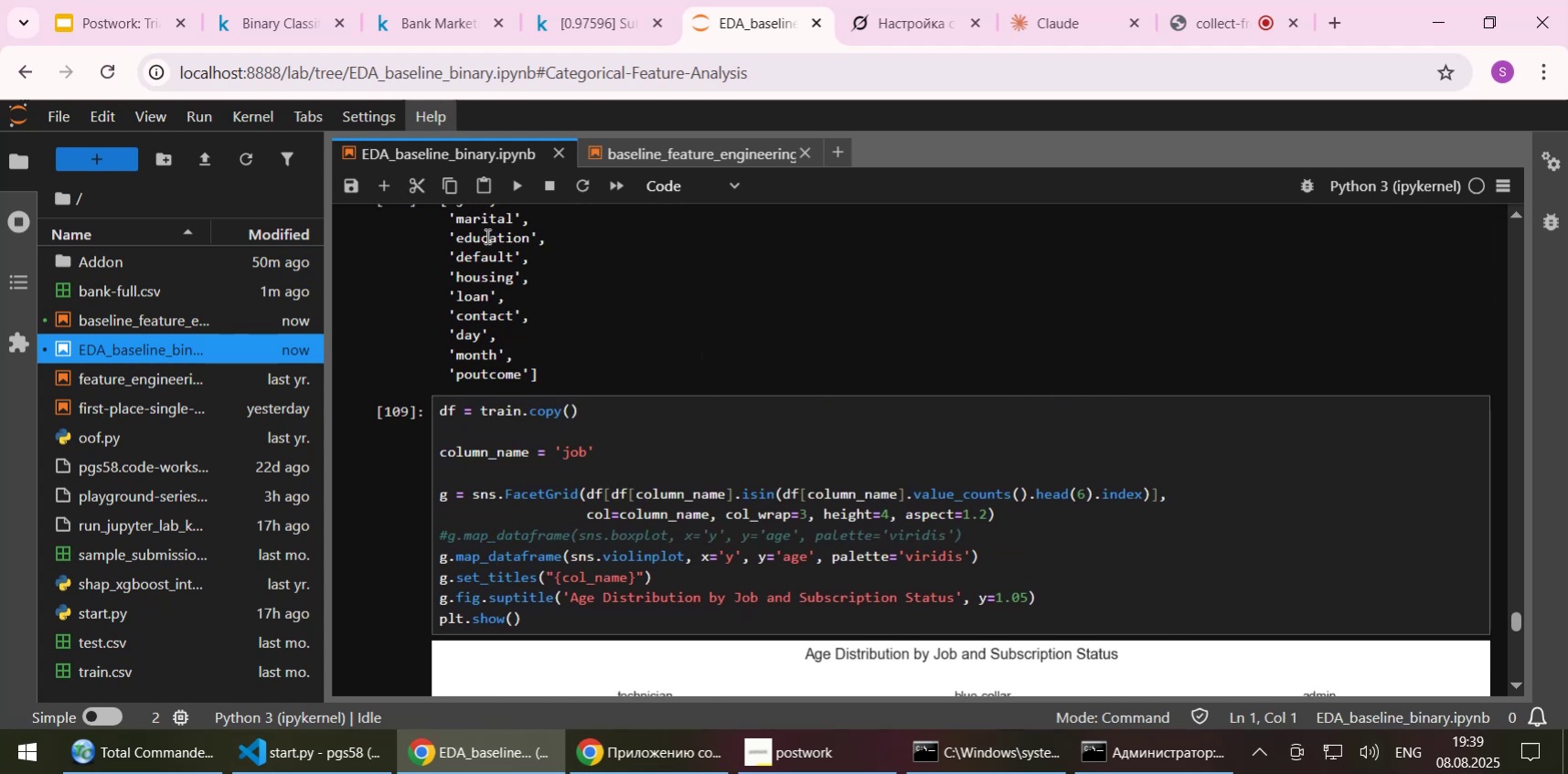 
double_click([485, 236])
 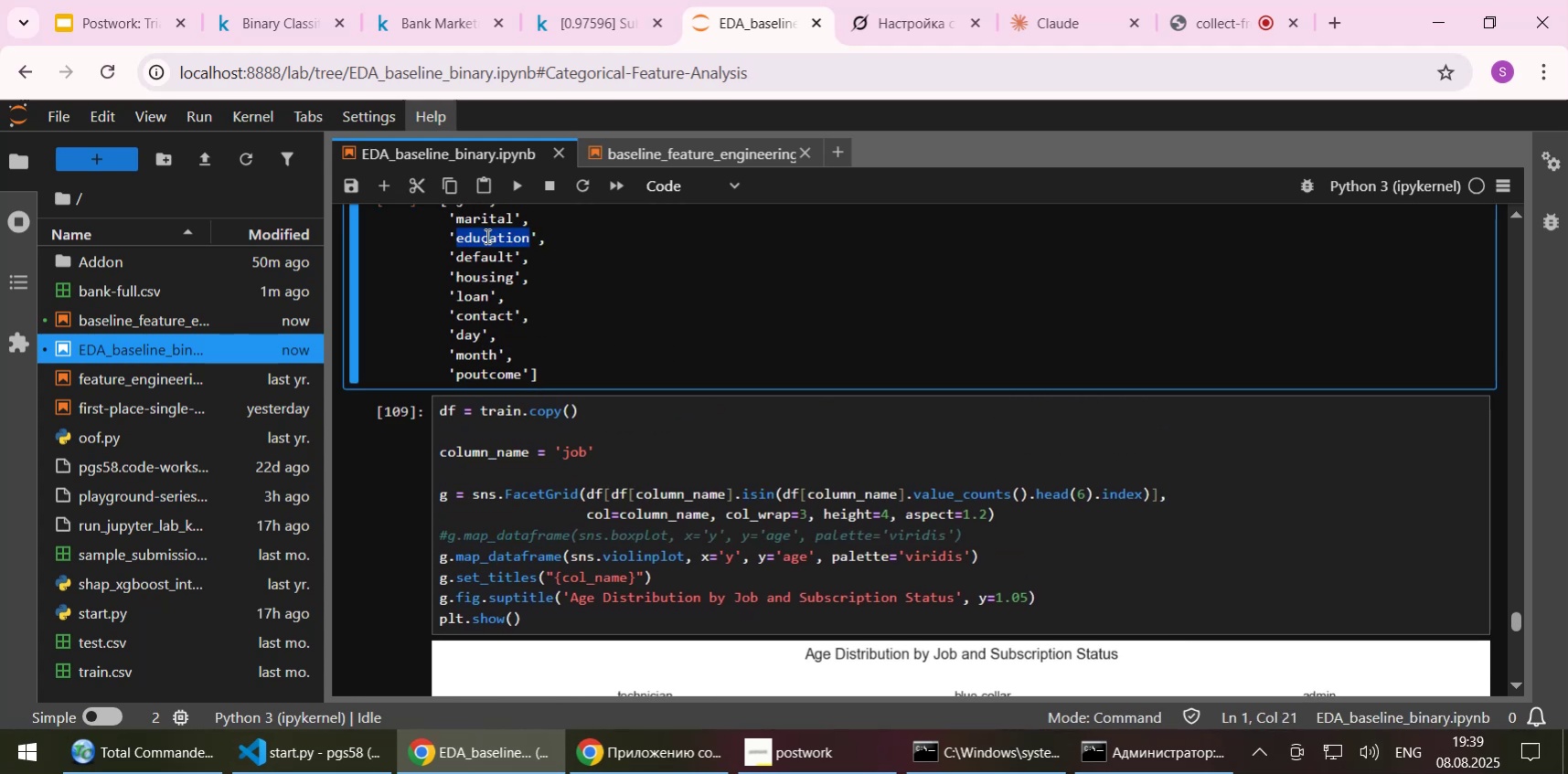 
key(Control+C)
 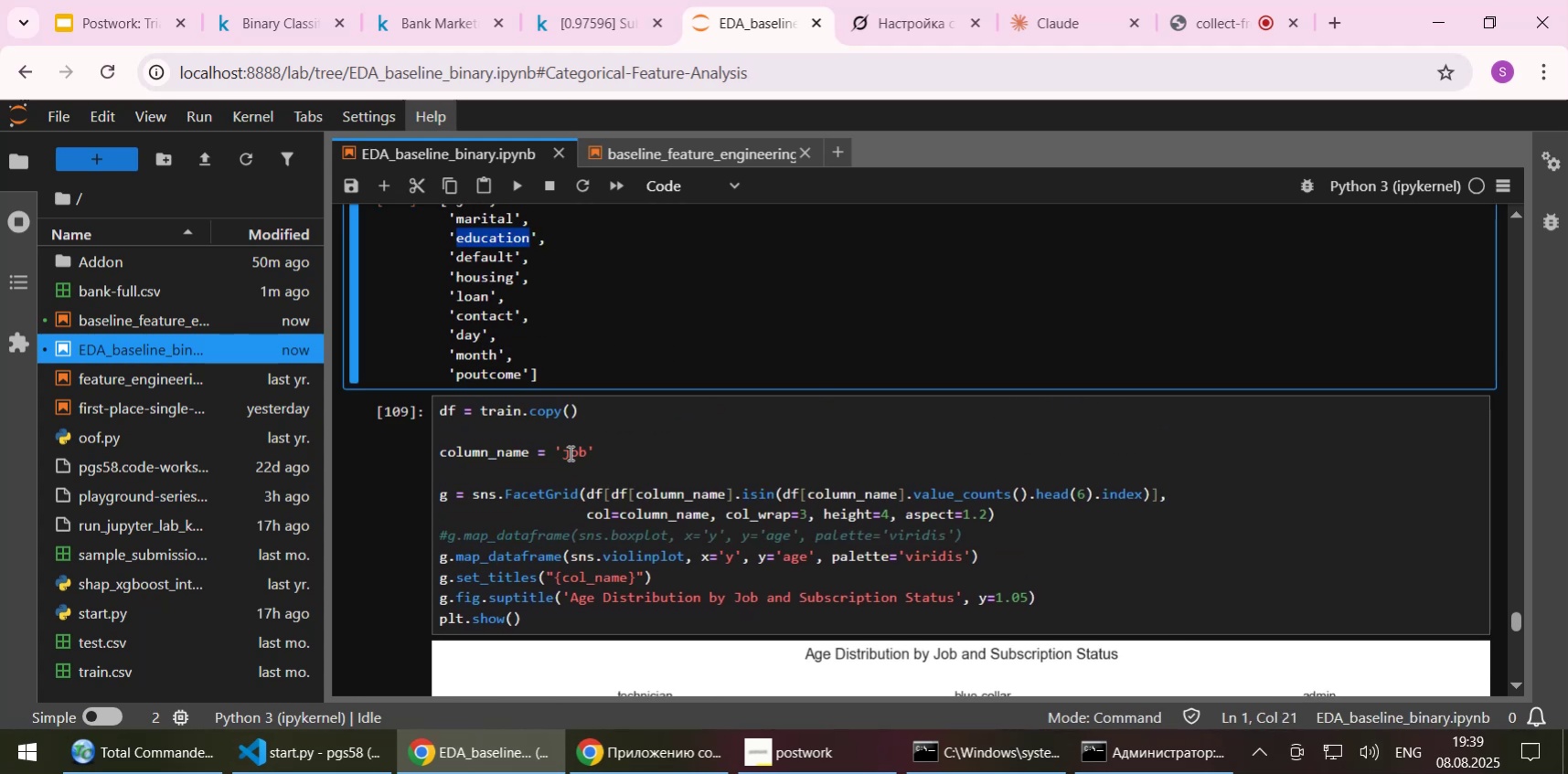 
left_click([569, 452])
 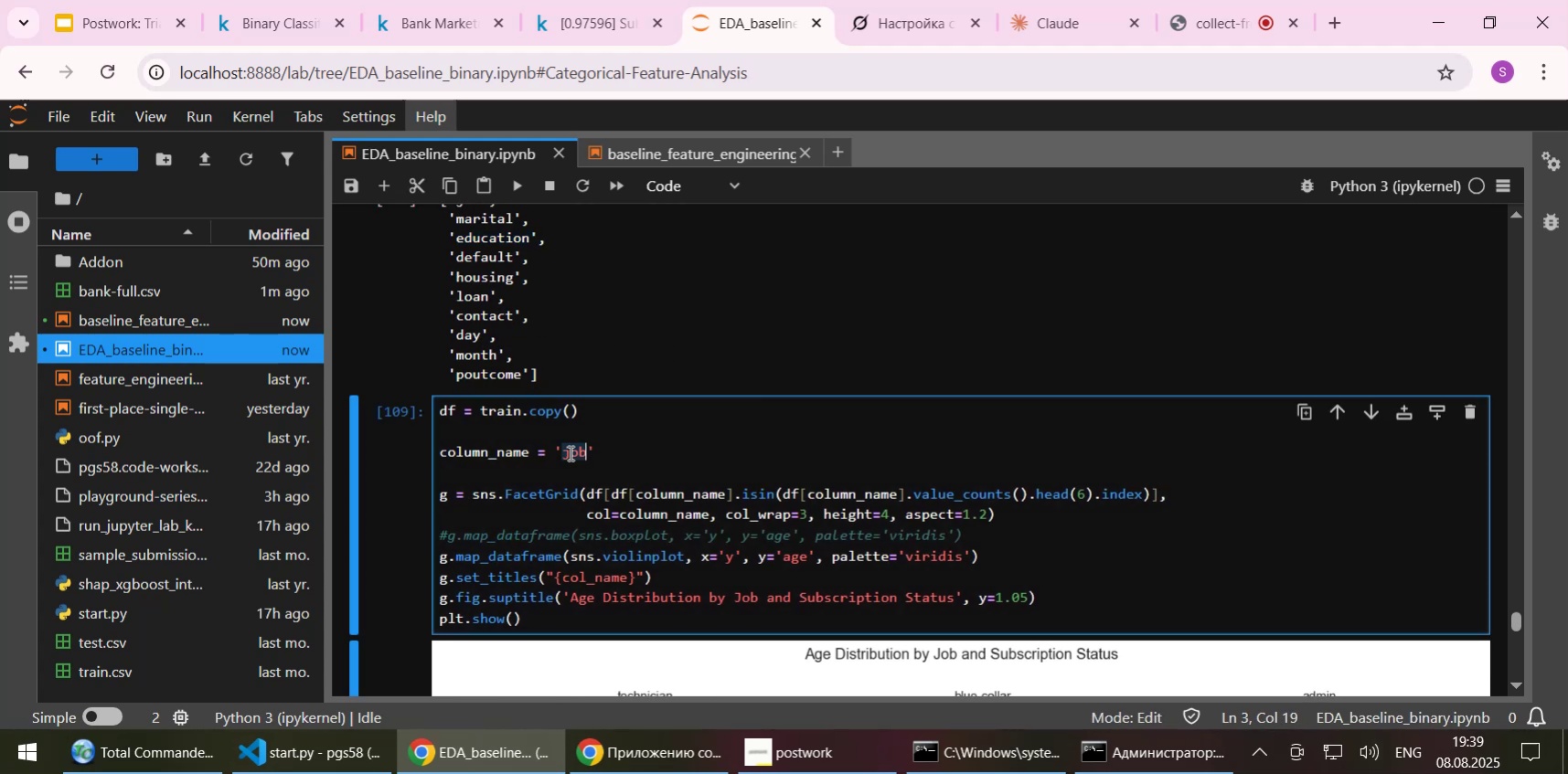 
key(Control+ControlLeft)
 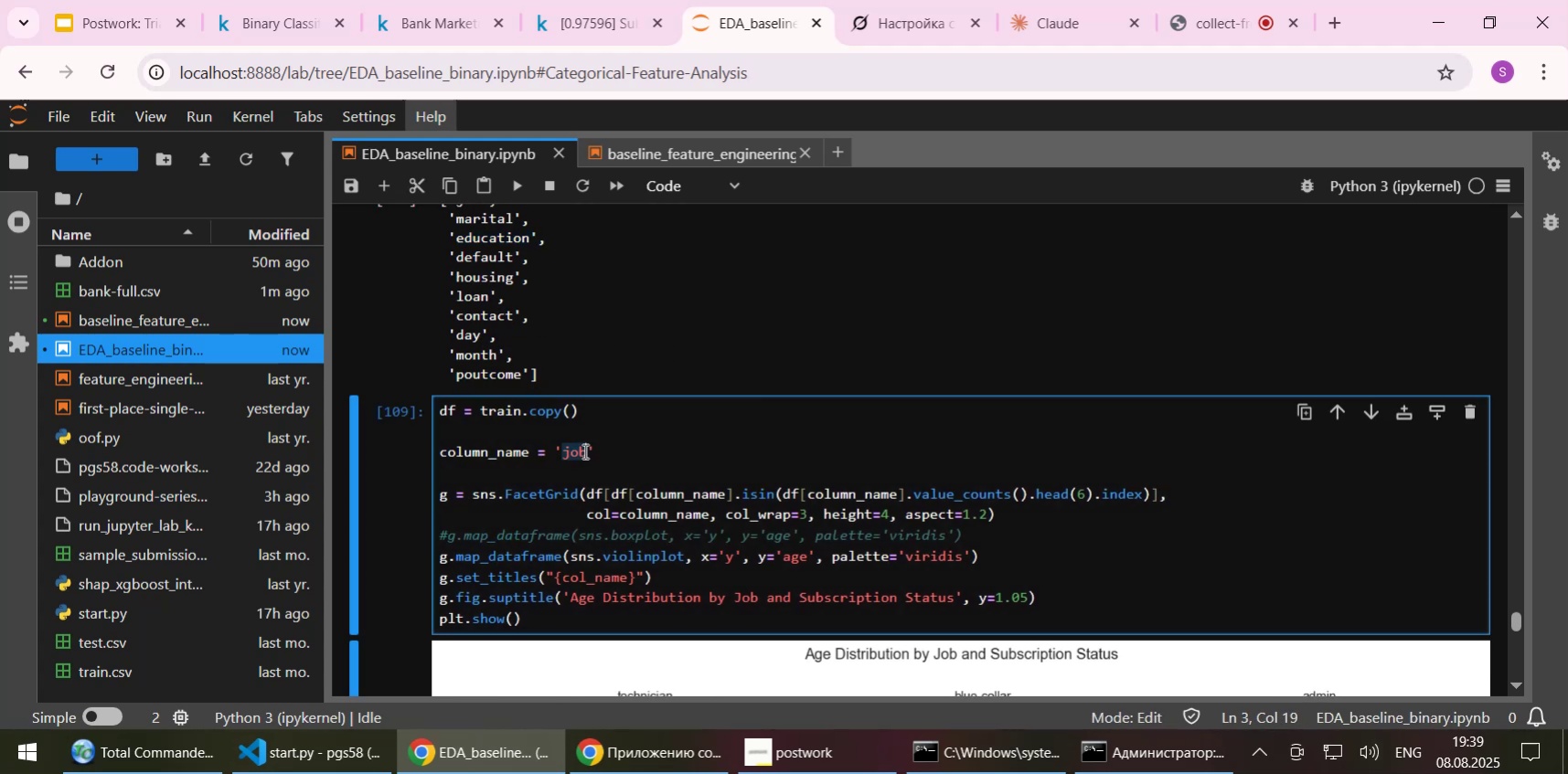 
double_click([569, 452])
 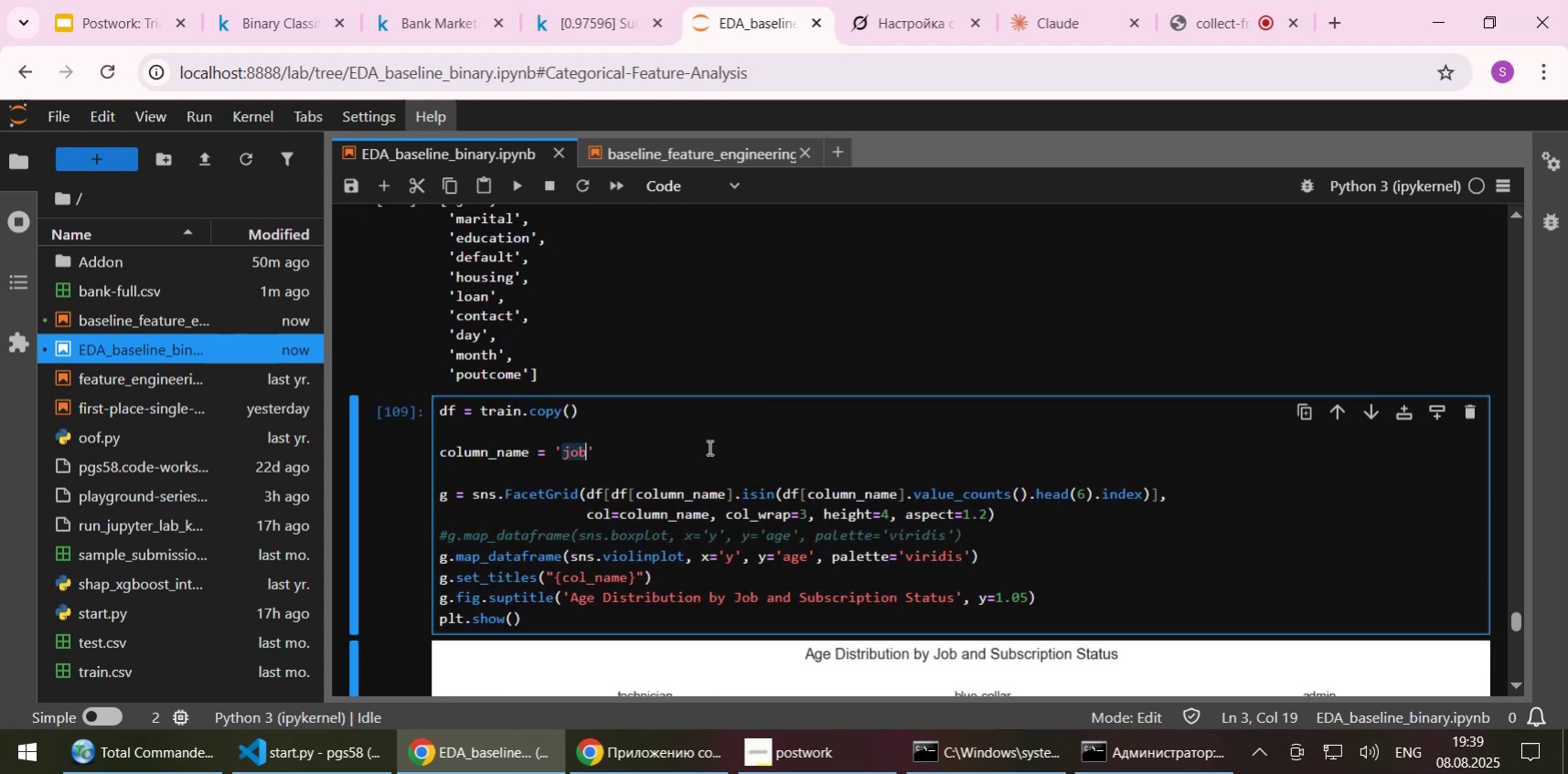 
key(Control+V)
 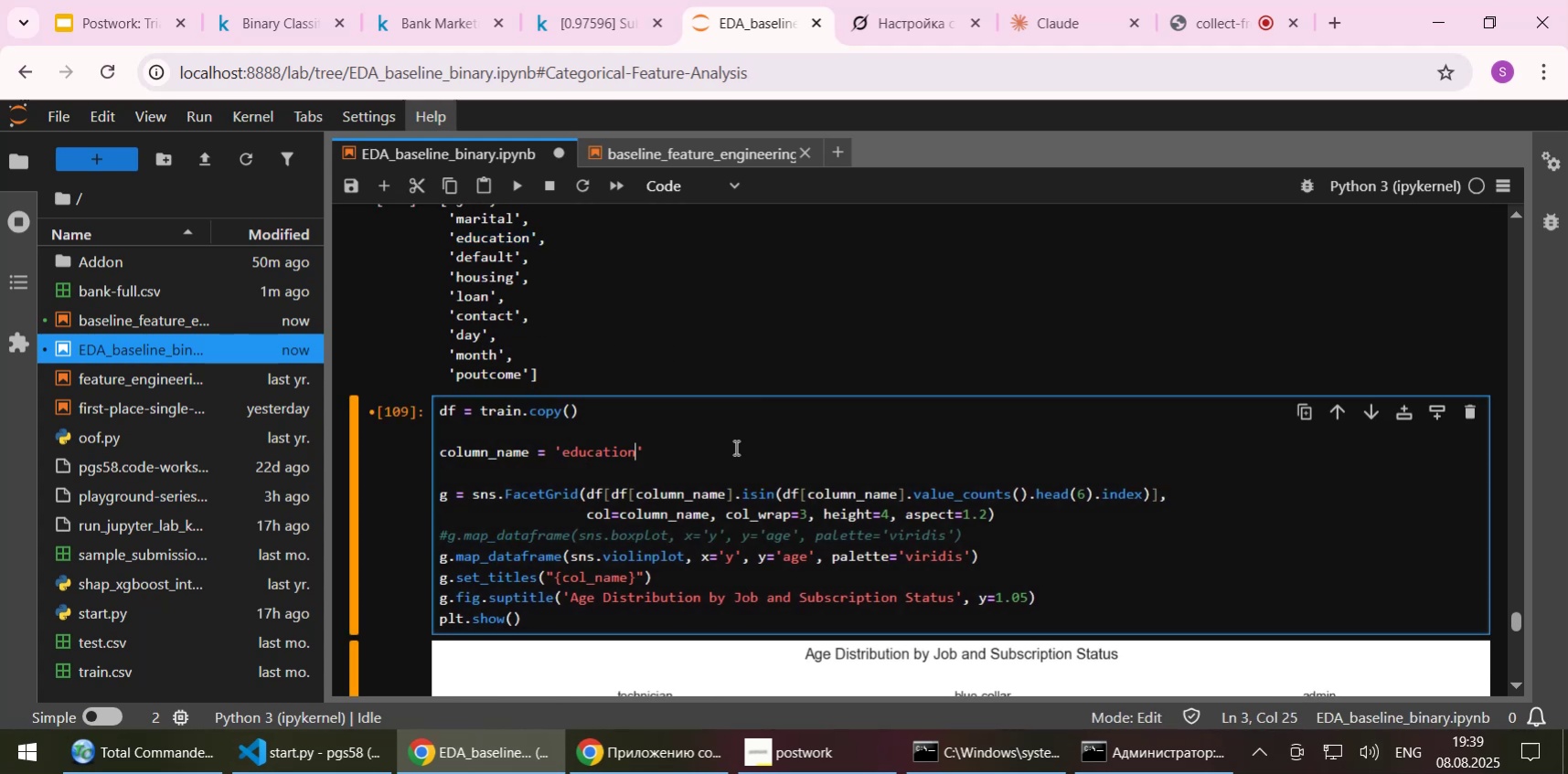 
key(Control+ControlLeft)
 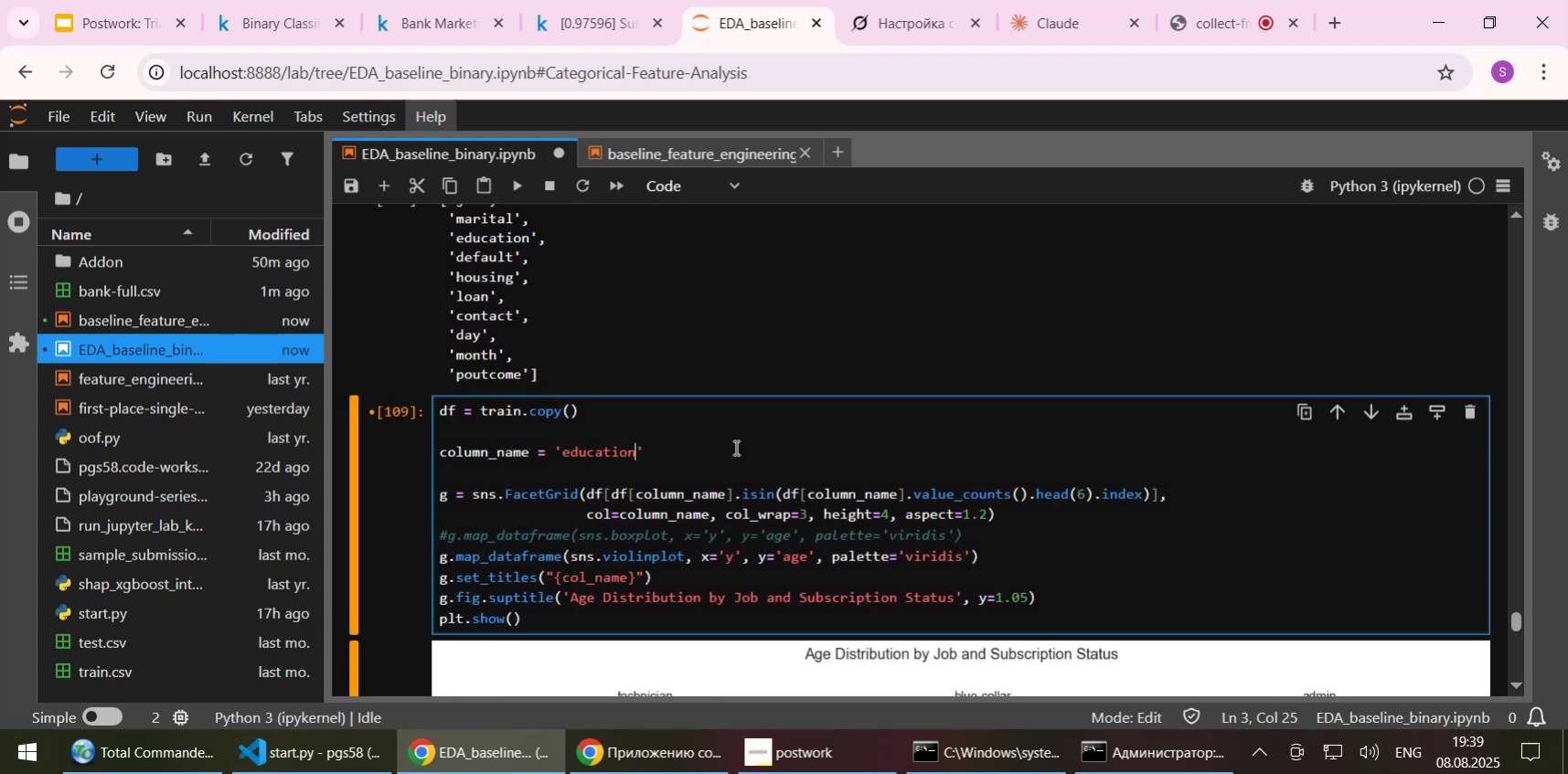 
key(Control+S)
 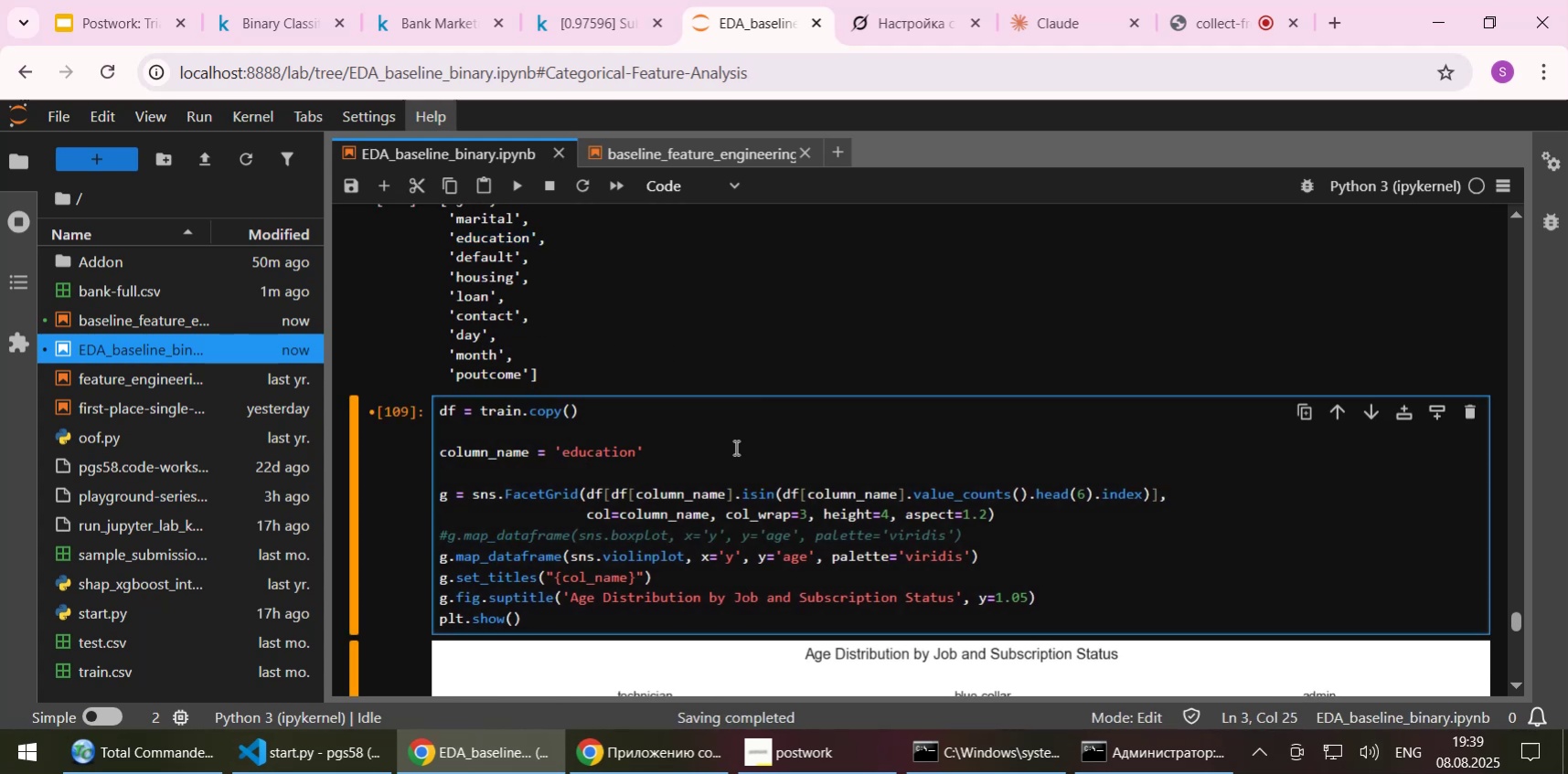 
key(Shift+Enter)
 